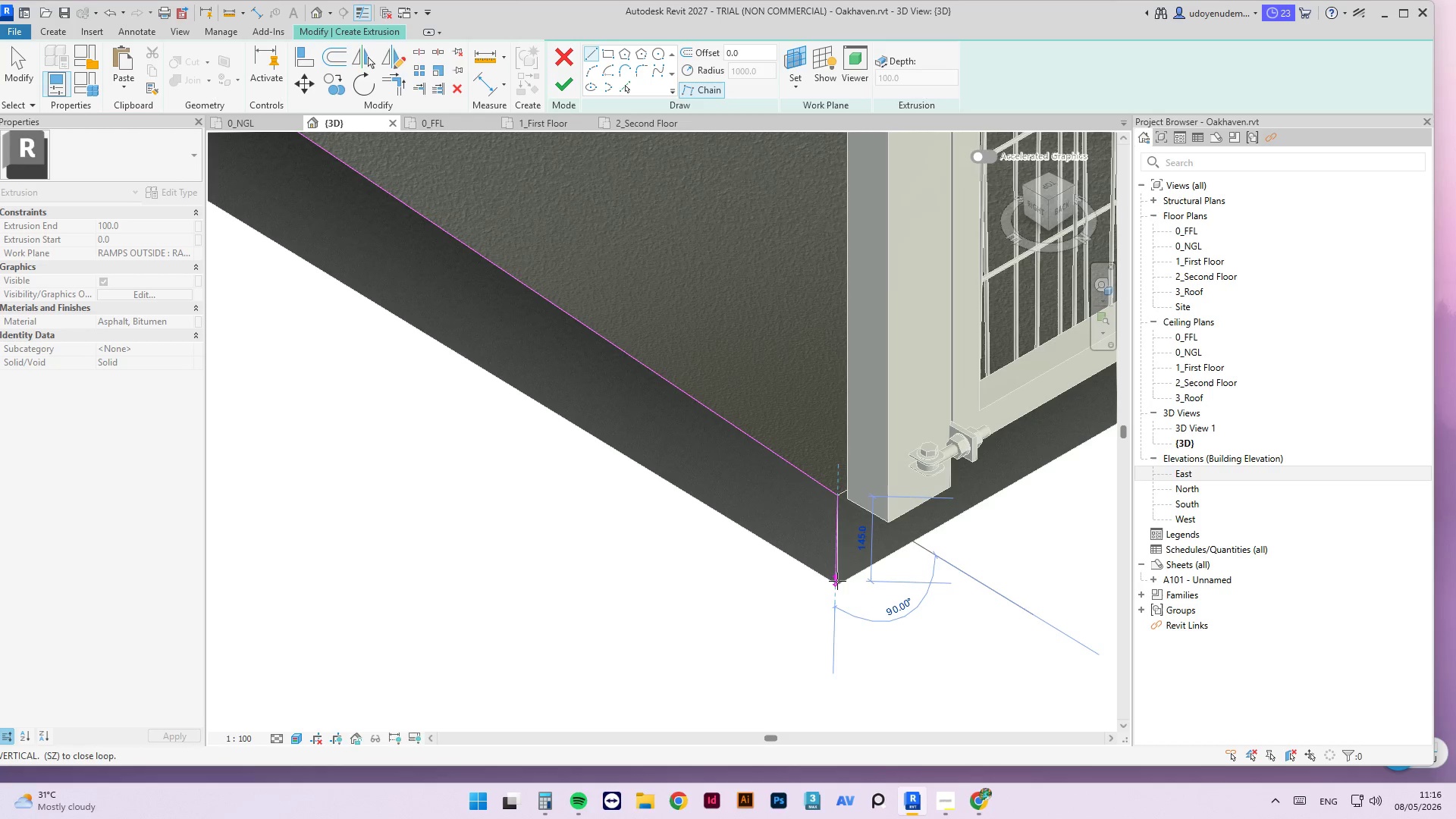 
scroll: coordinate [843, 564], scroll_direction: up, amount: 9.0
 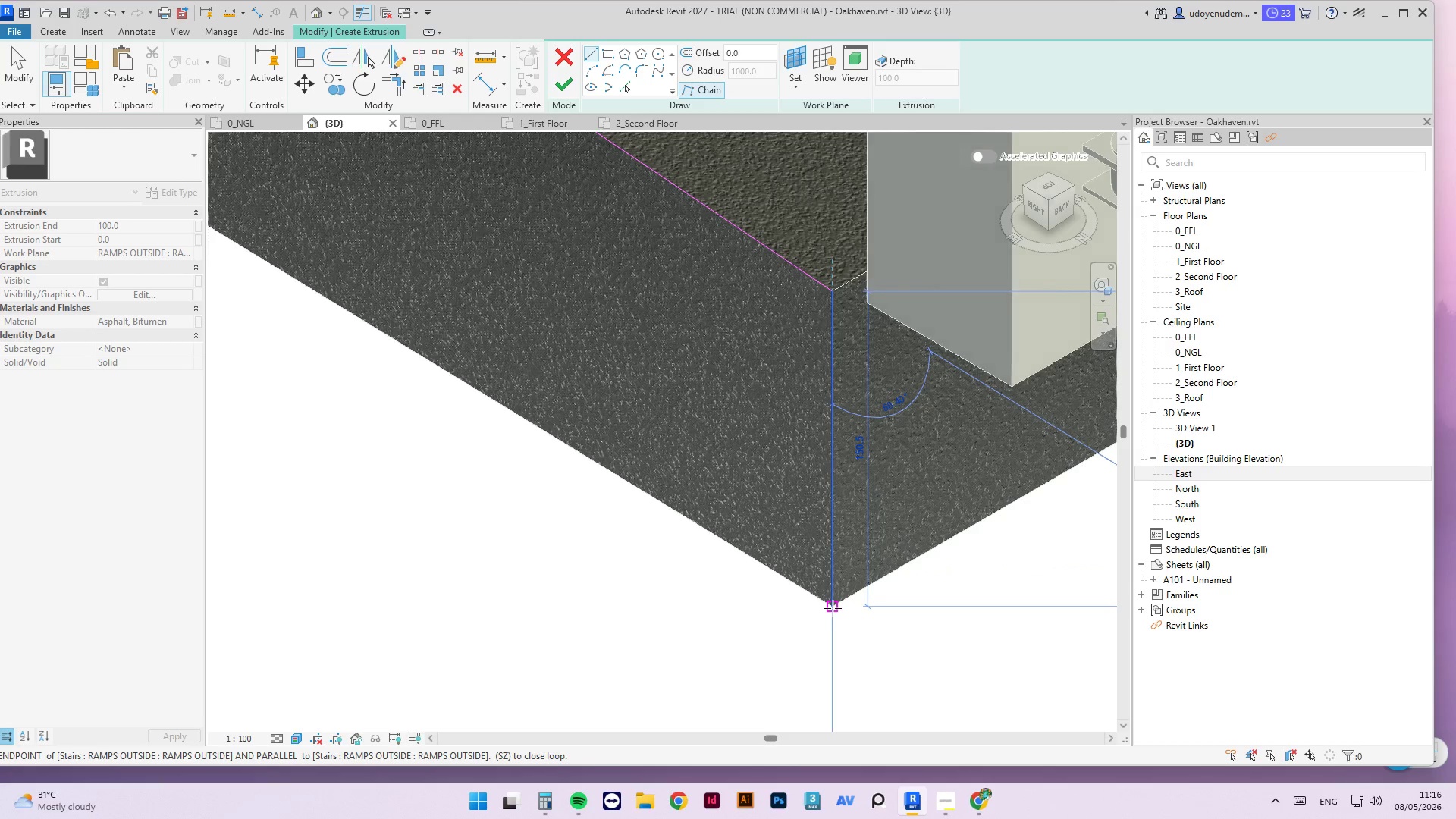 
left_click([833, 608])
 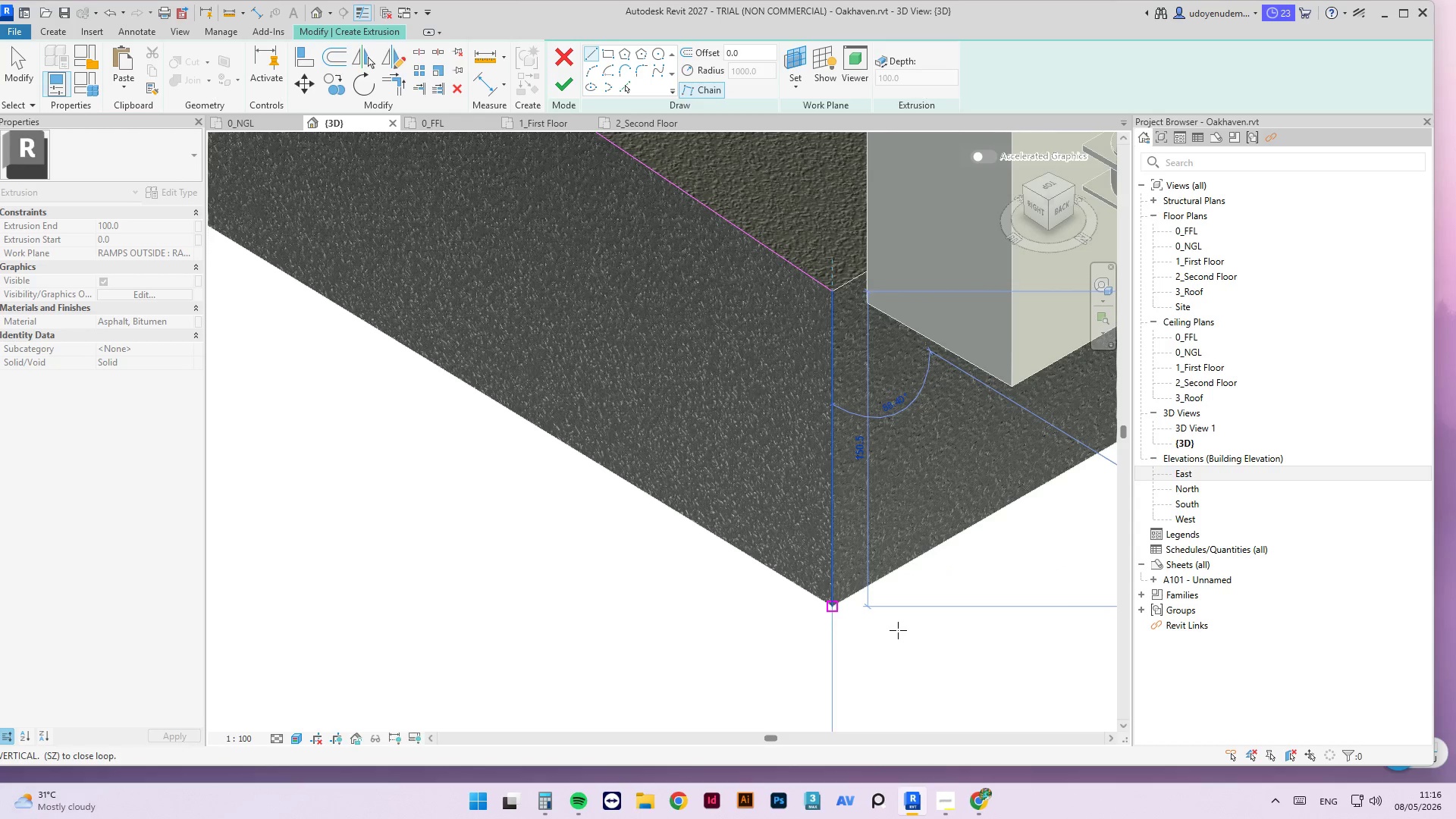 
scroll: coordinate [712, 485], scroll_direction: down, amount: 22.0
 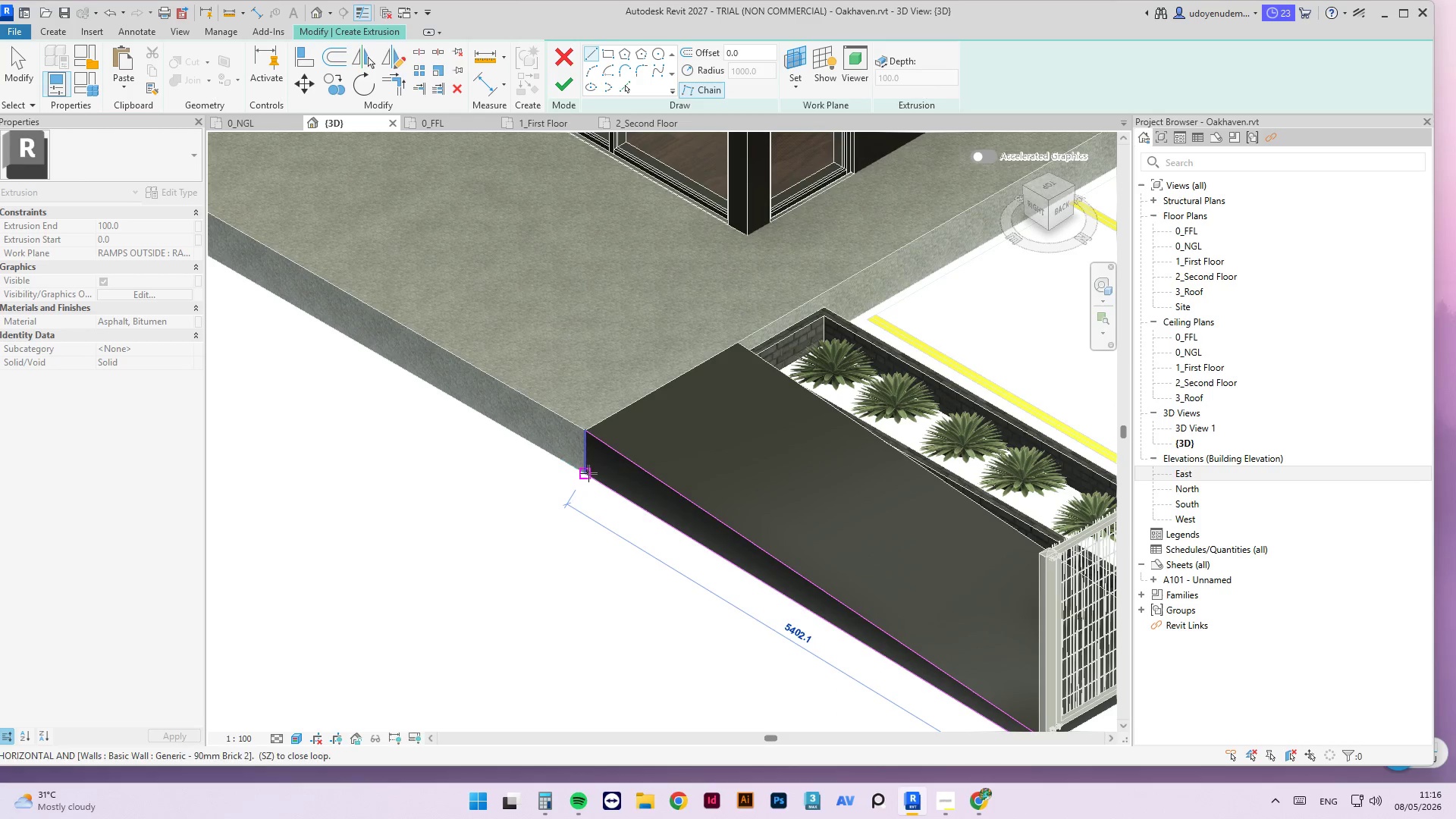 
left_click([586, 473])
 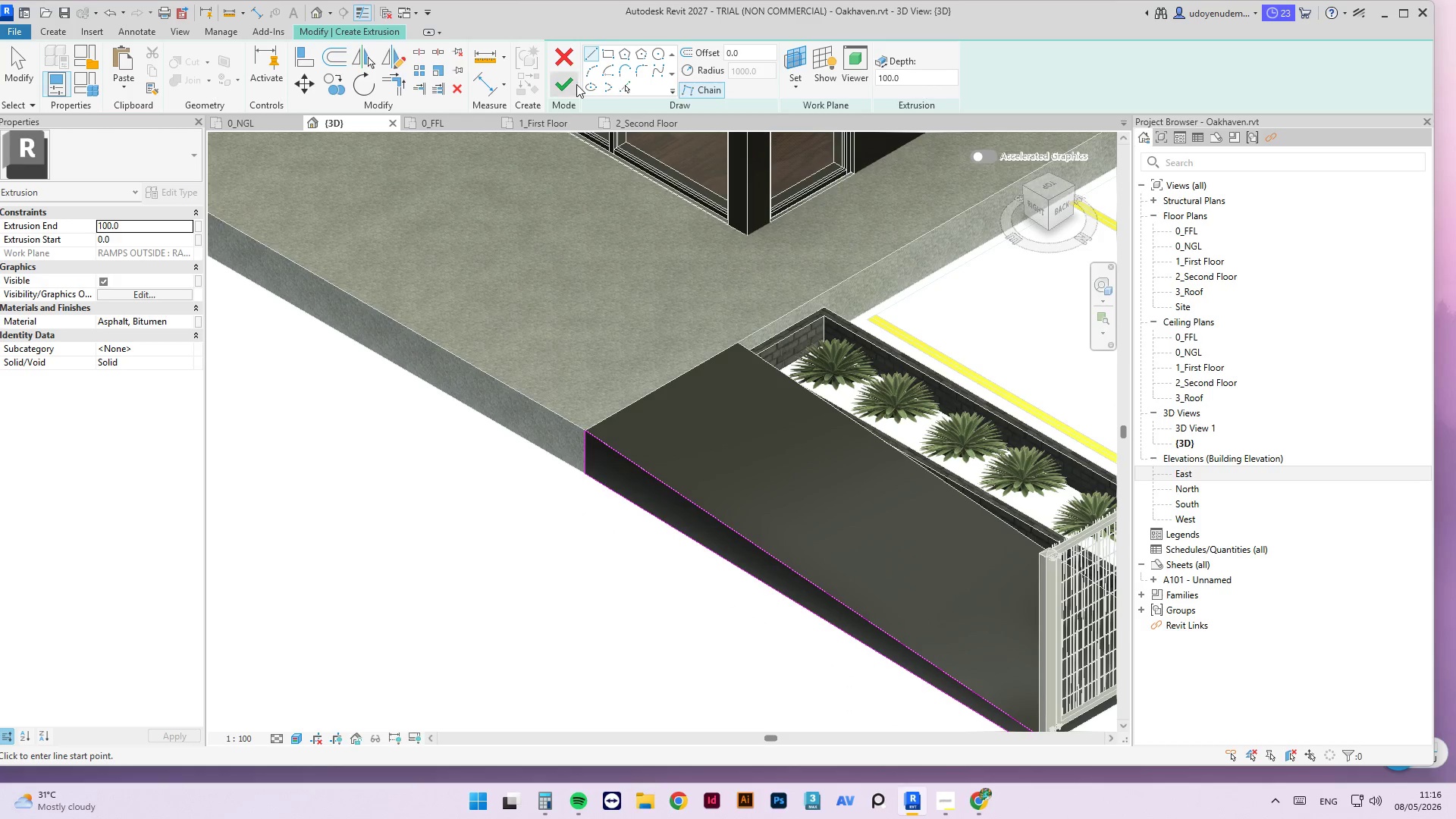 
left_click([560, 82])
 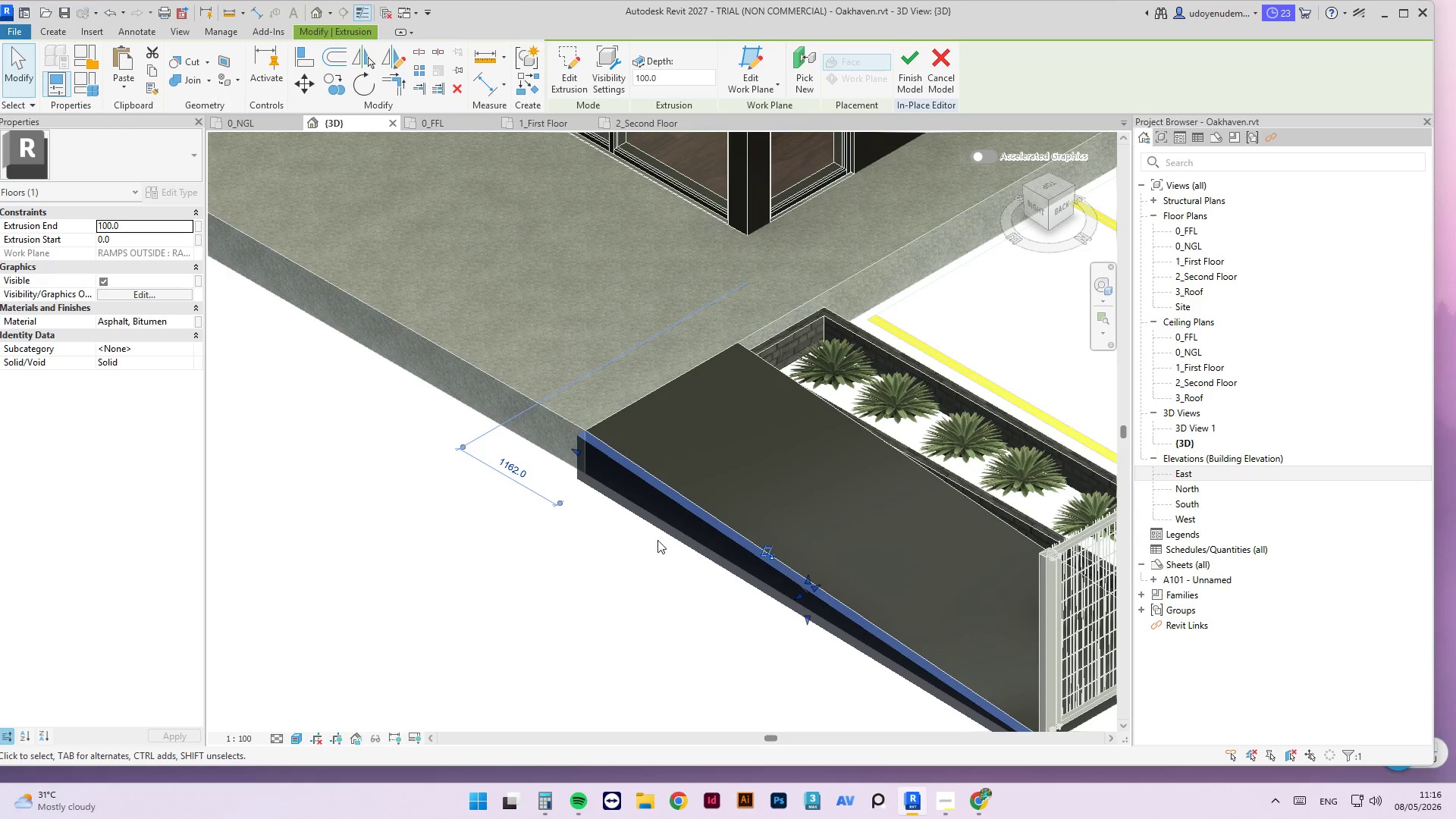 
scroll: coordinate [777, 570], scroll_direction: up, amount: 1.0
 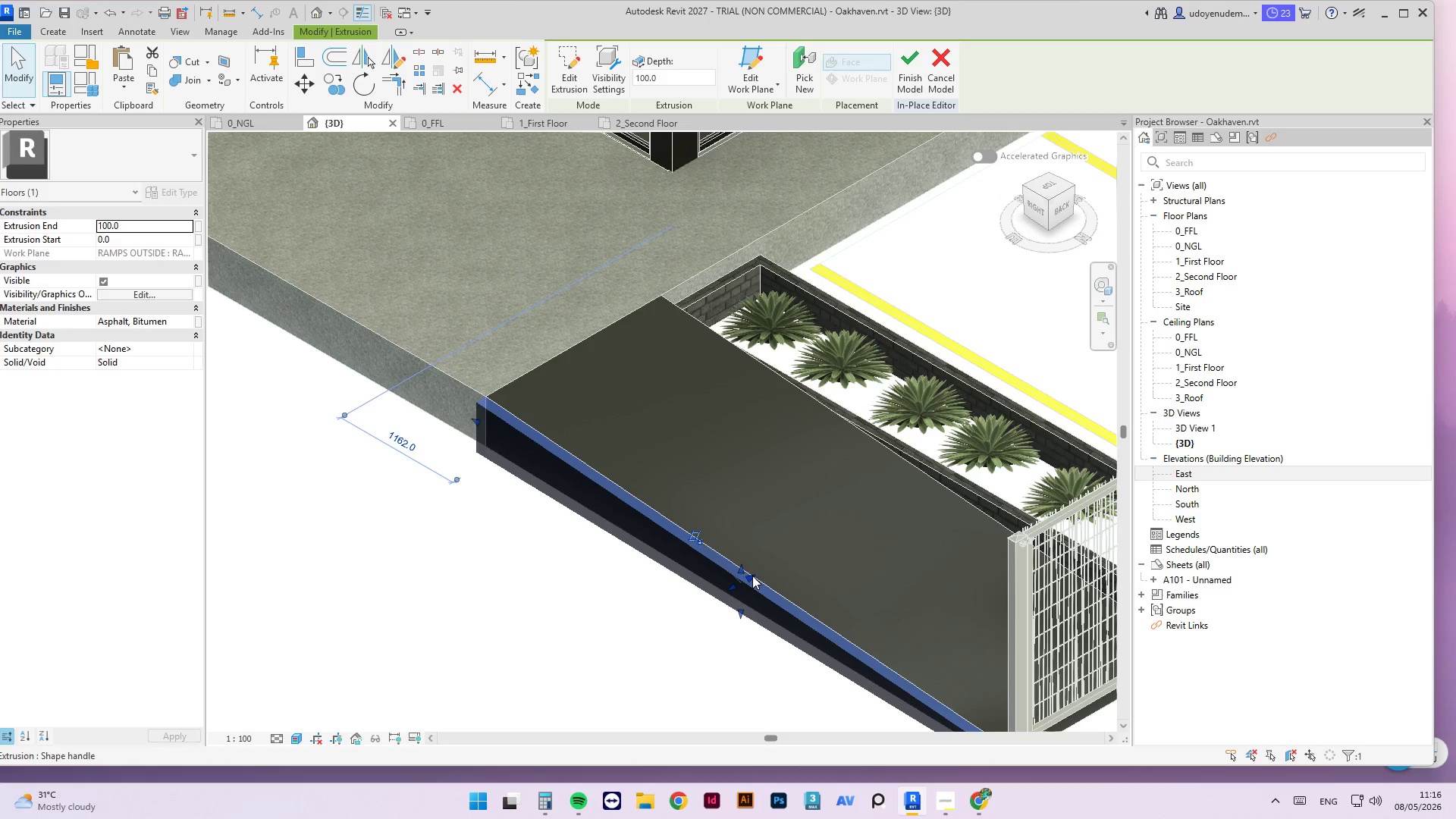 
left_click_drag(start_coordinate=[752, 576], to_coordinate=[839, 342])
 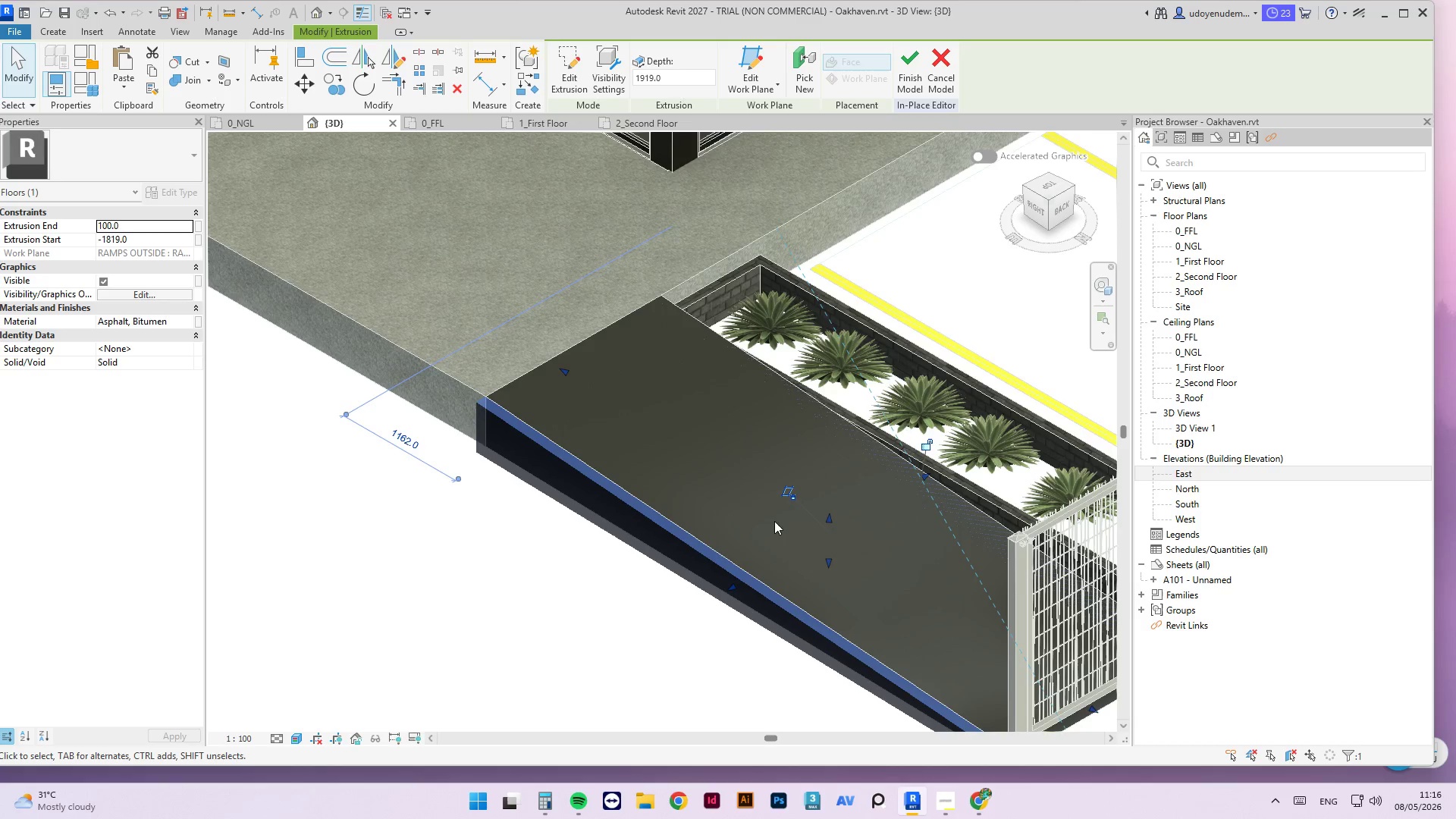 
scroll: coordinate [771, 530], scroll_direction: down, amount: 4.0
 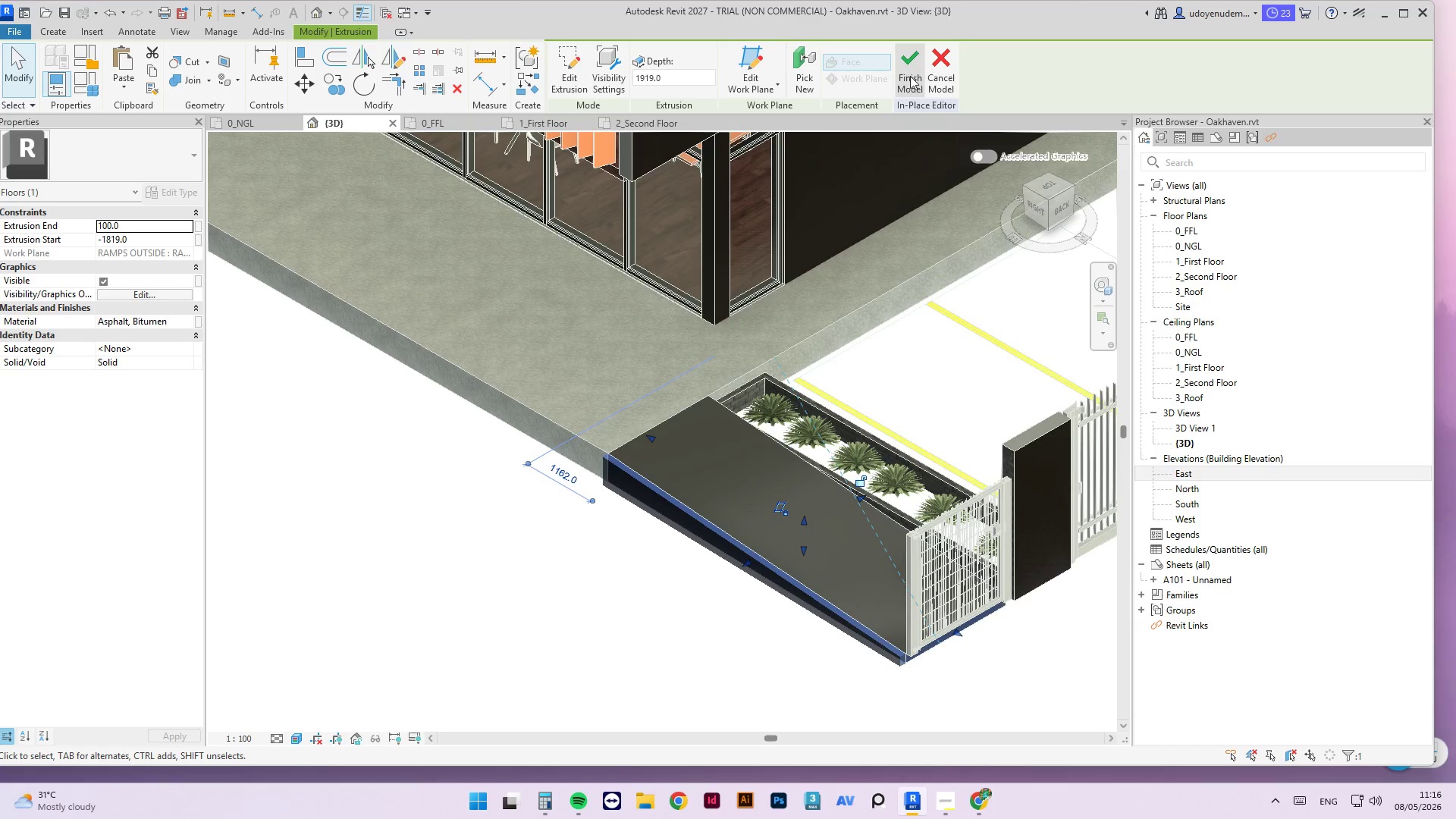 
left_click([916, 76])
 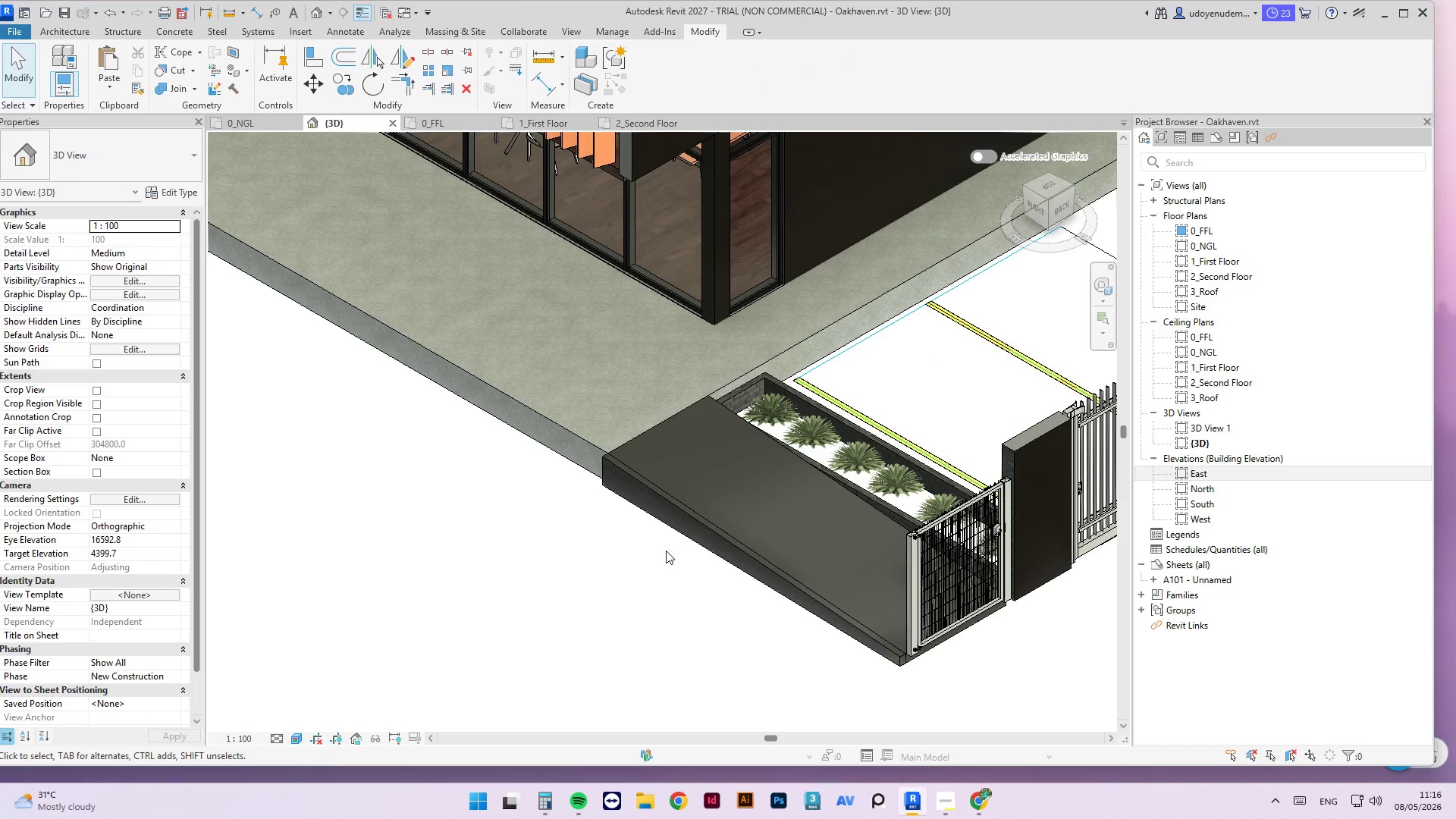 
left_click([620, 488])
 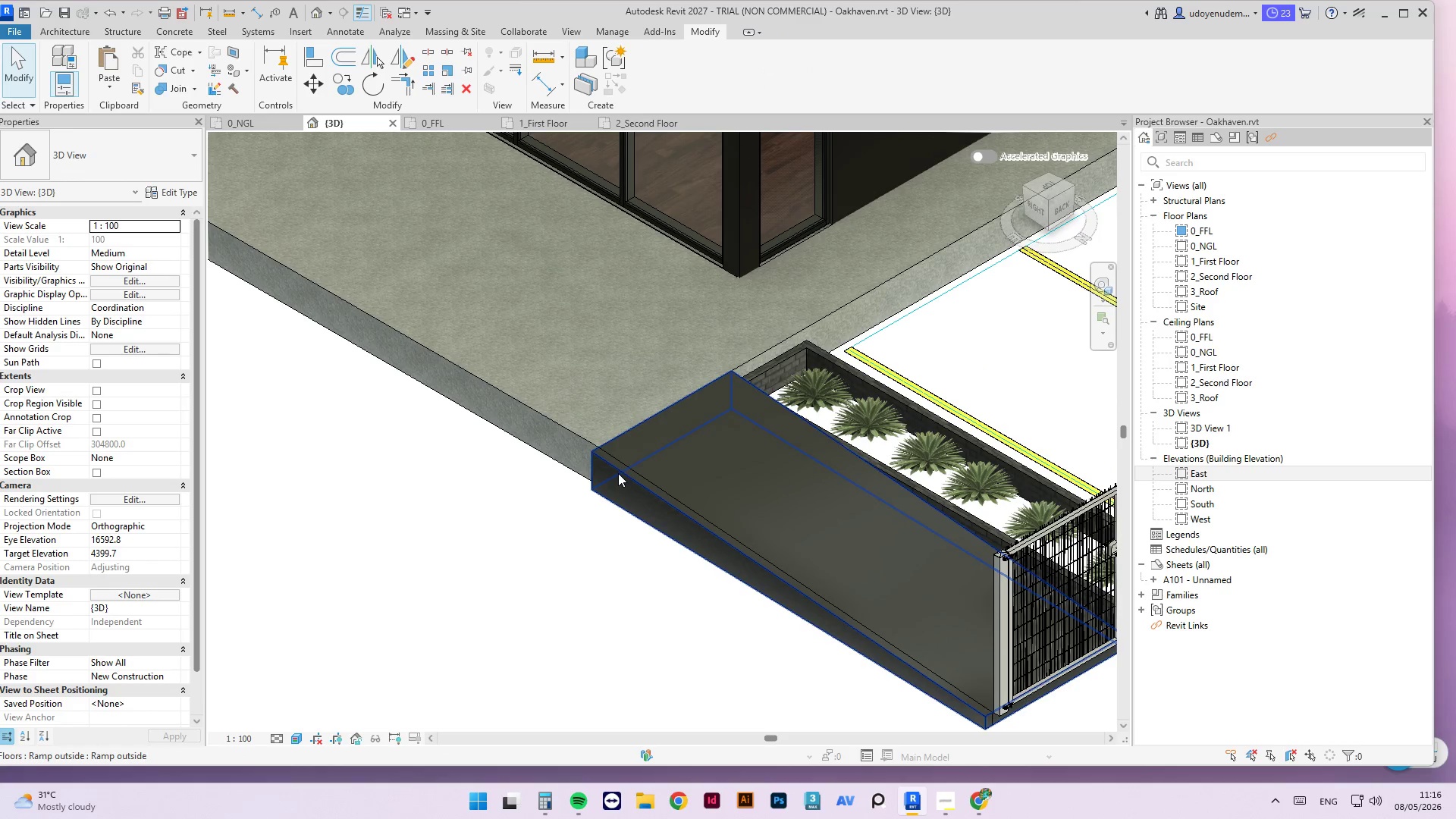 
scroll: coordinate [636, 472], scroll_direction: up, amount: 2.0
 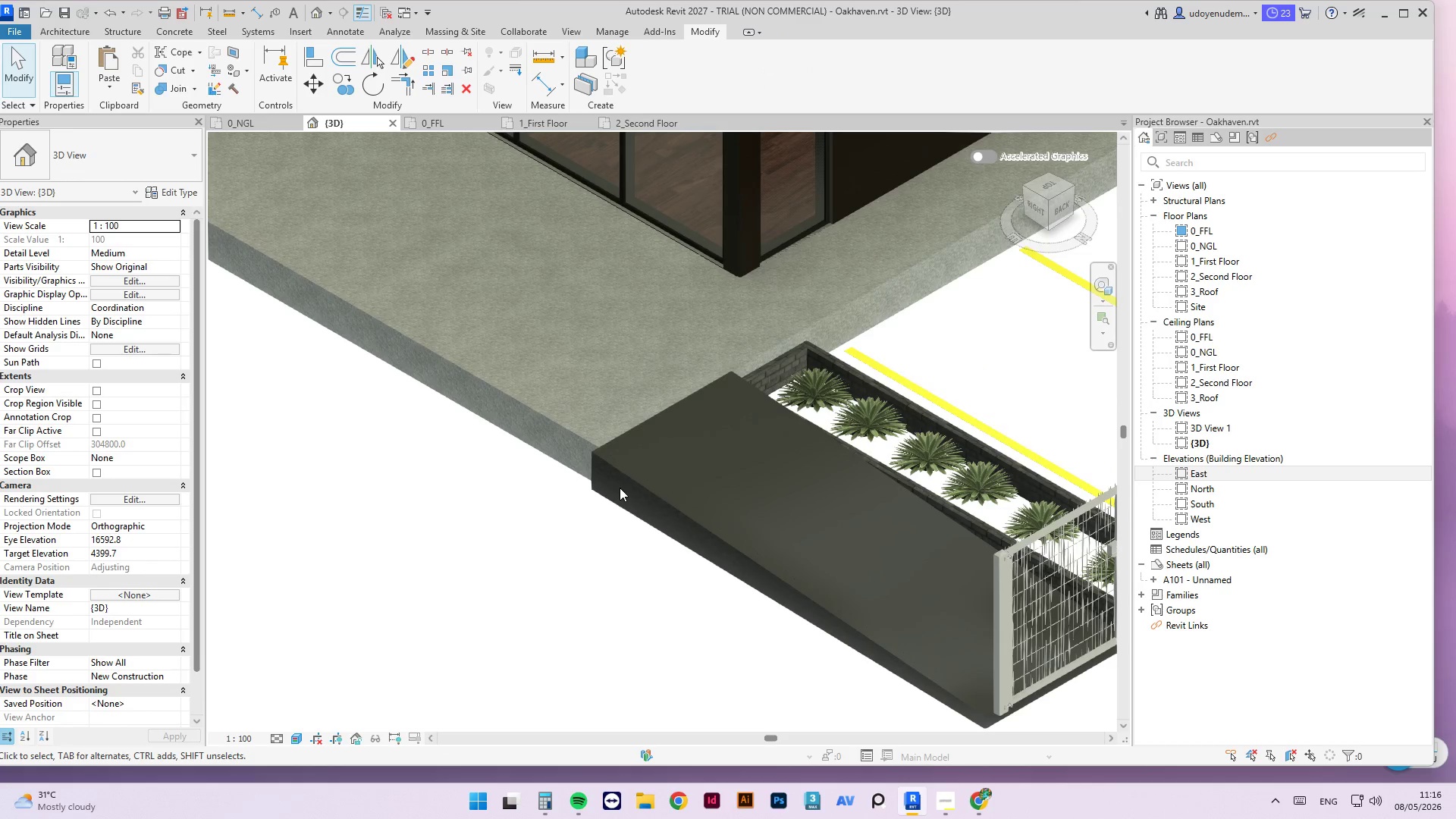 
left_click([618, 473])
 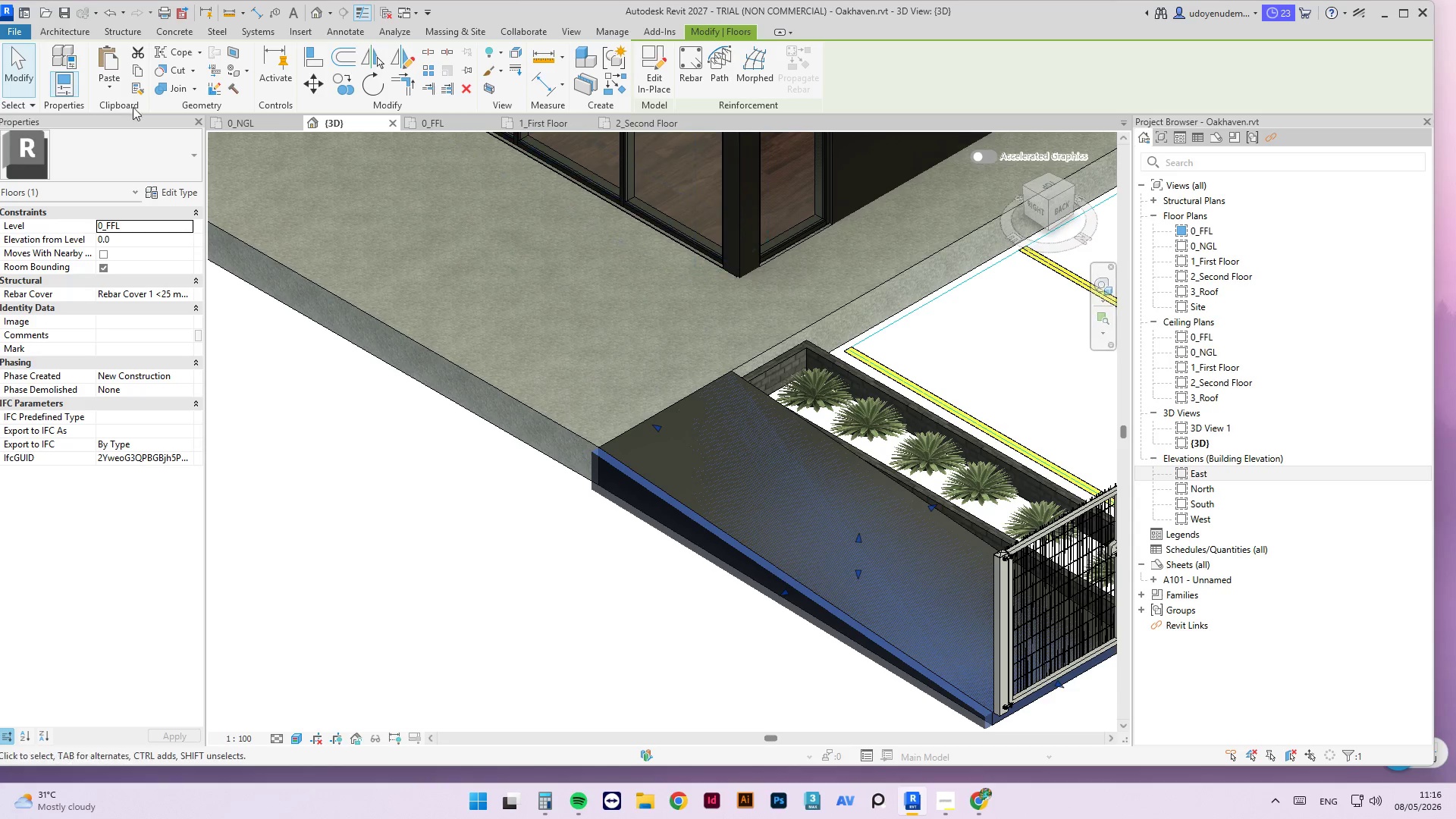 
wait(10.44)
 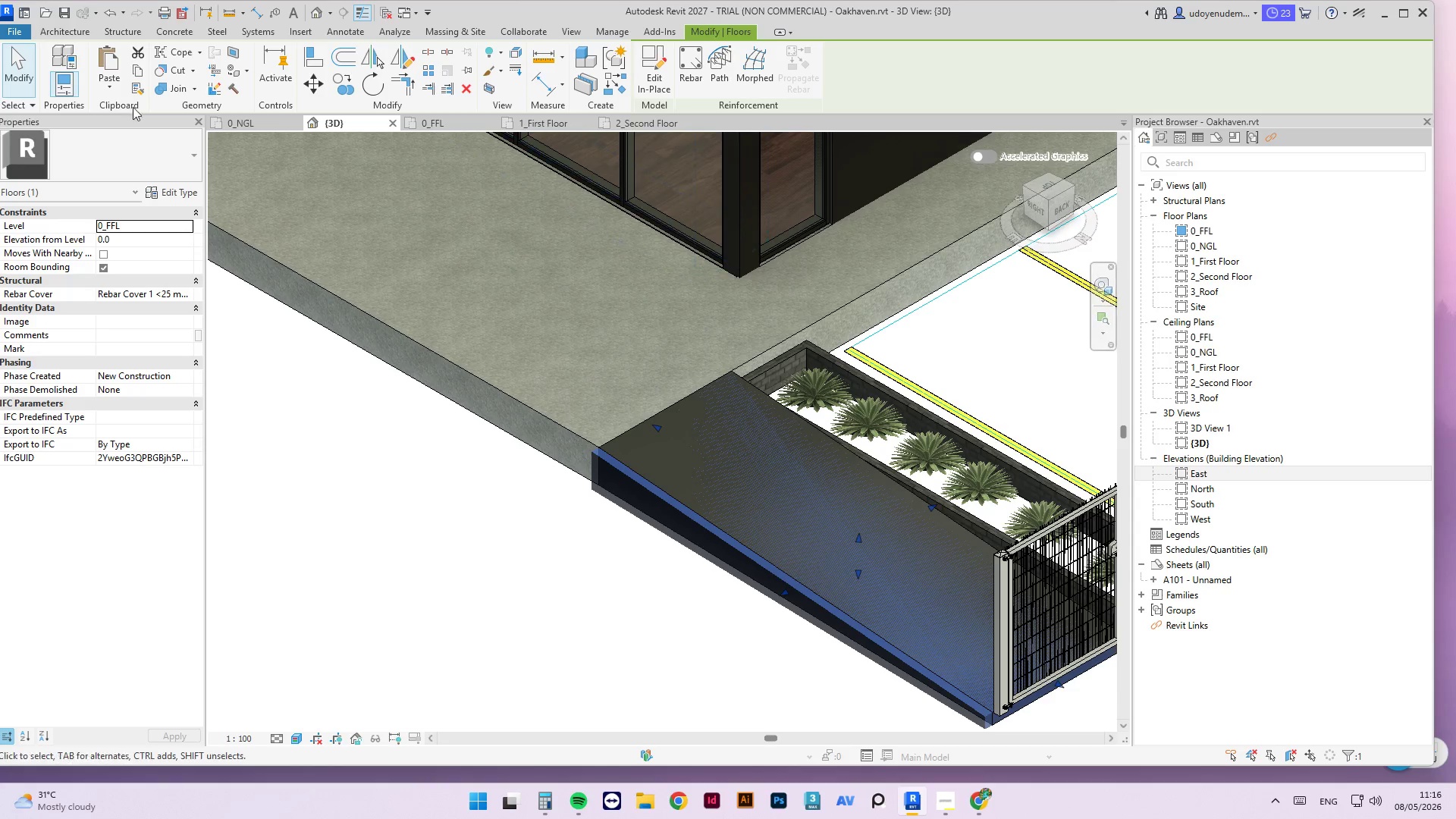 
scroll: coordinate [566, 497], scroll_direction: up, amount: 2.0
 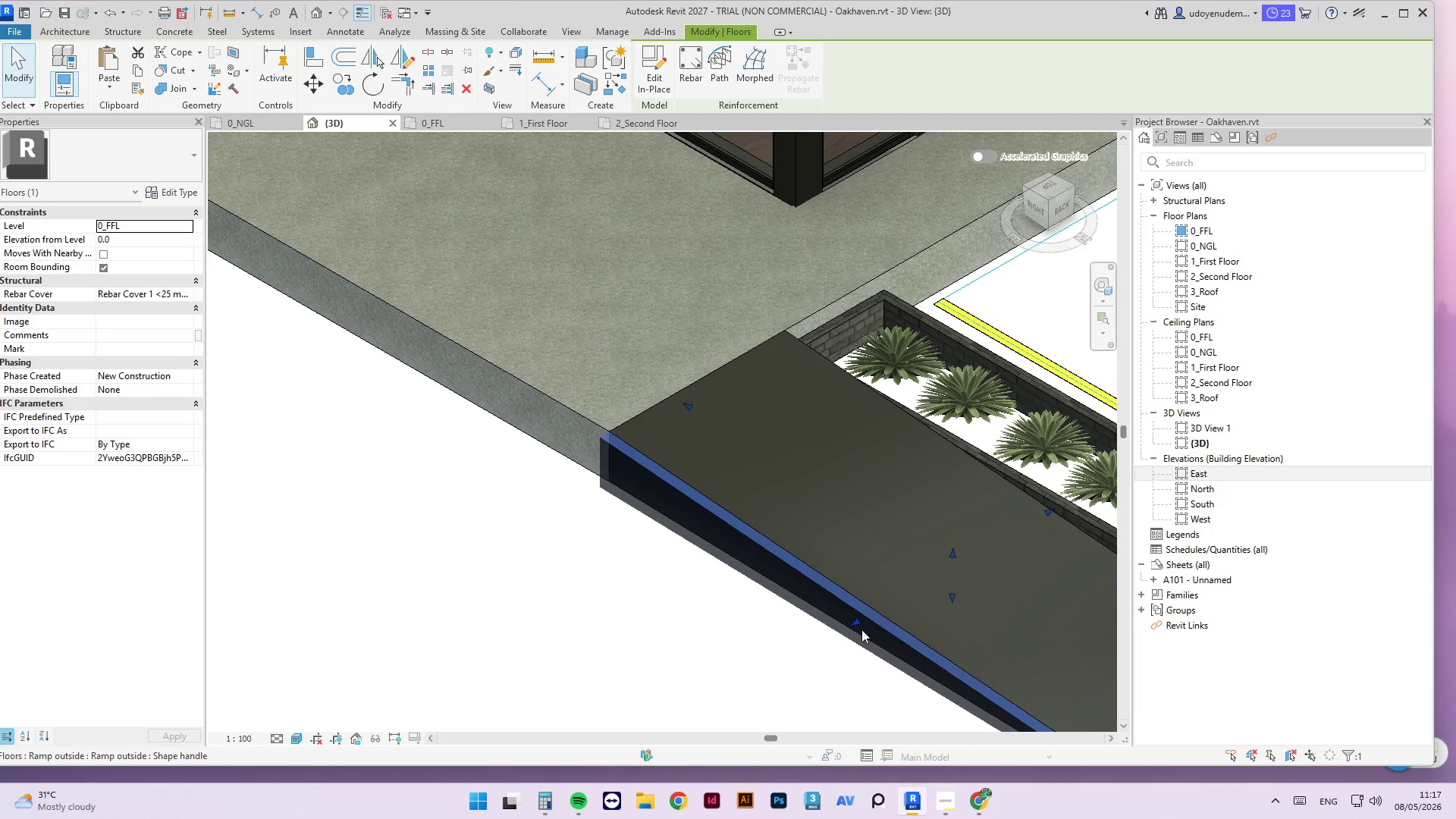 
left_click_drag(start_coordinate=[854, 624], to_coordinate=[900, 578])
 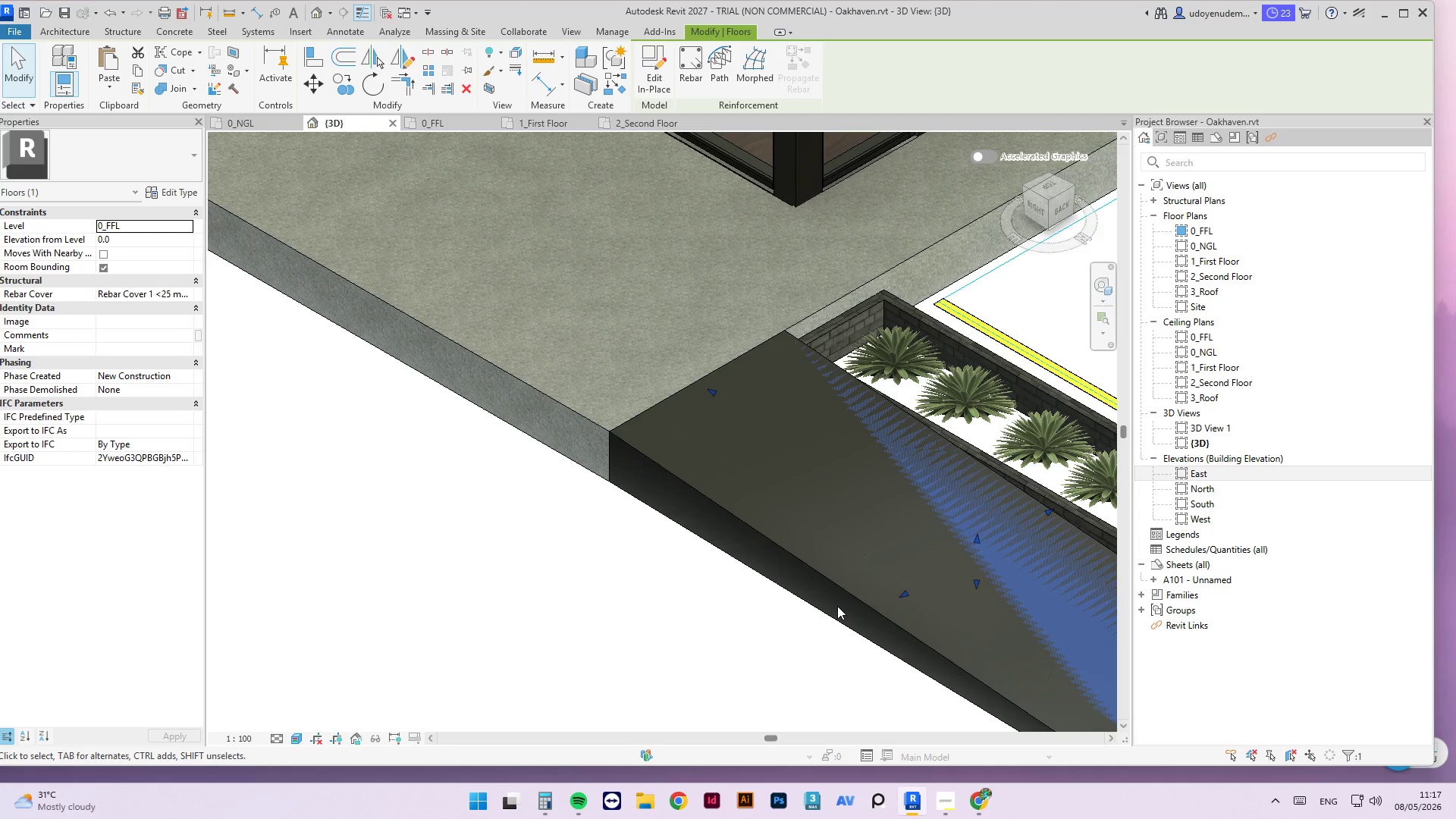 
key(Delete)
 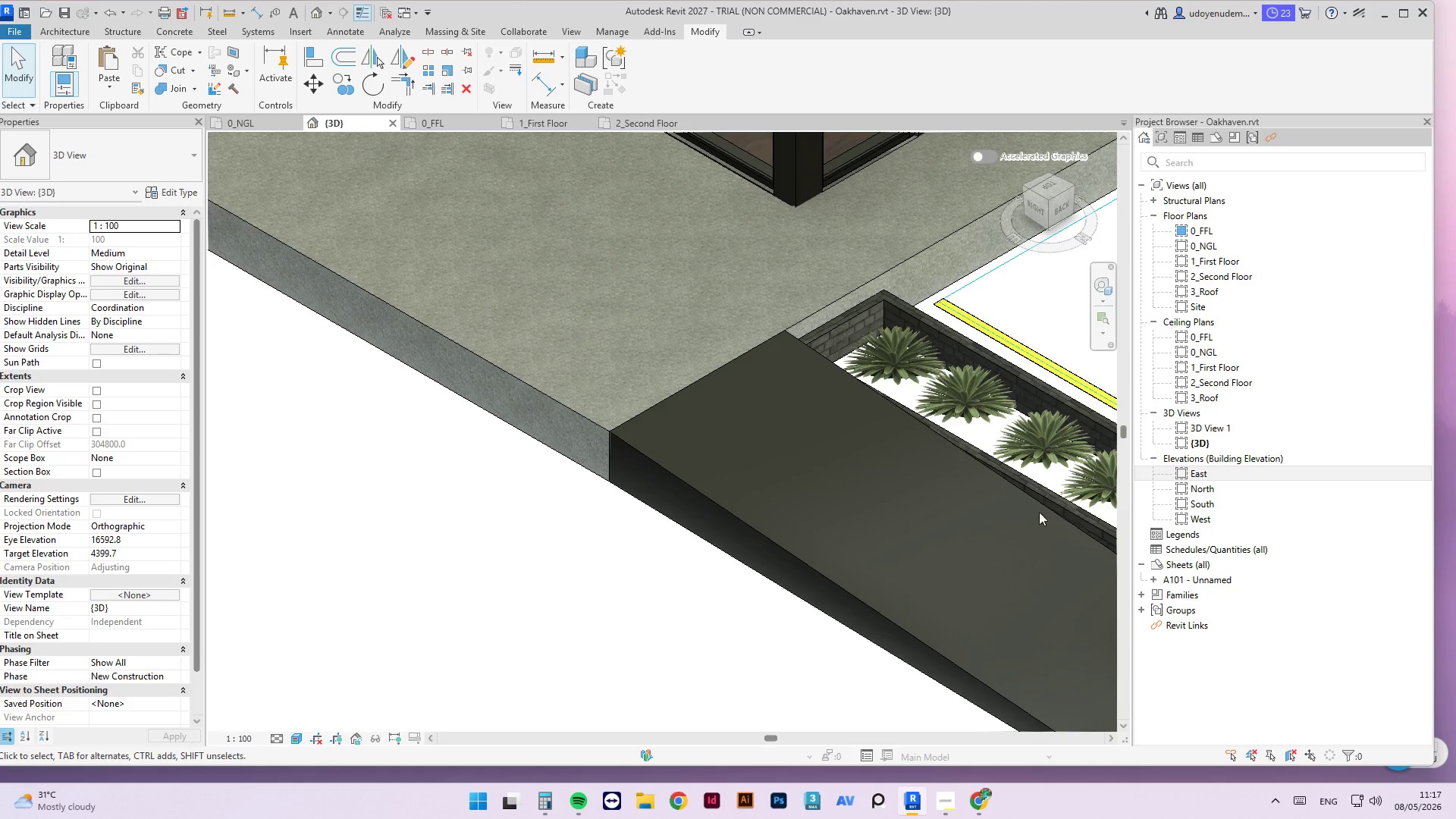 
left_click([764, 528])
 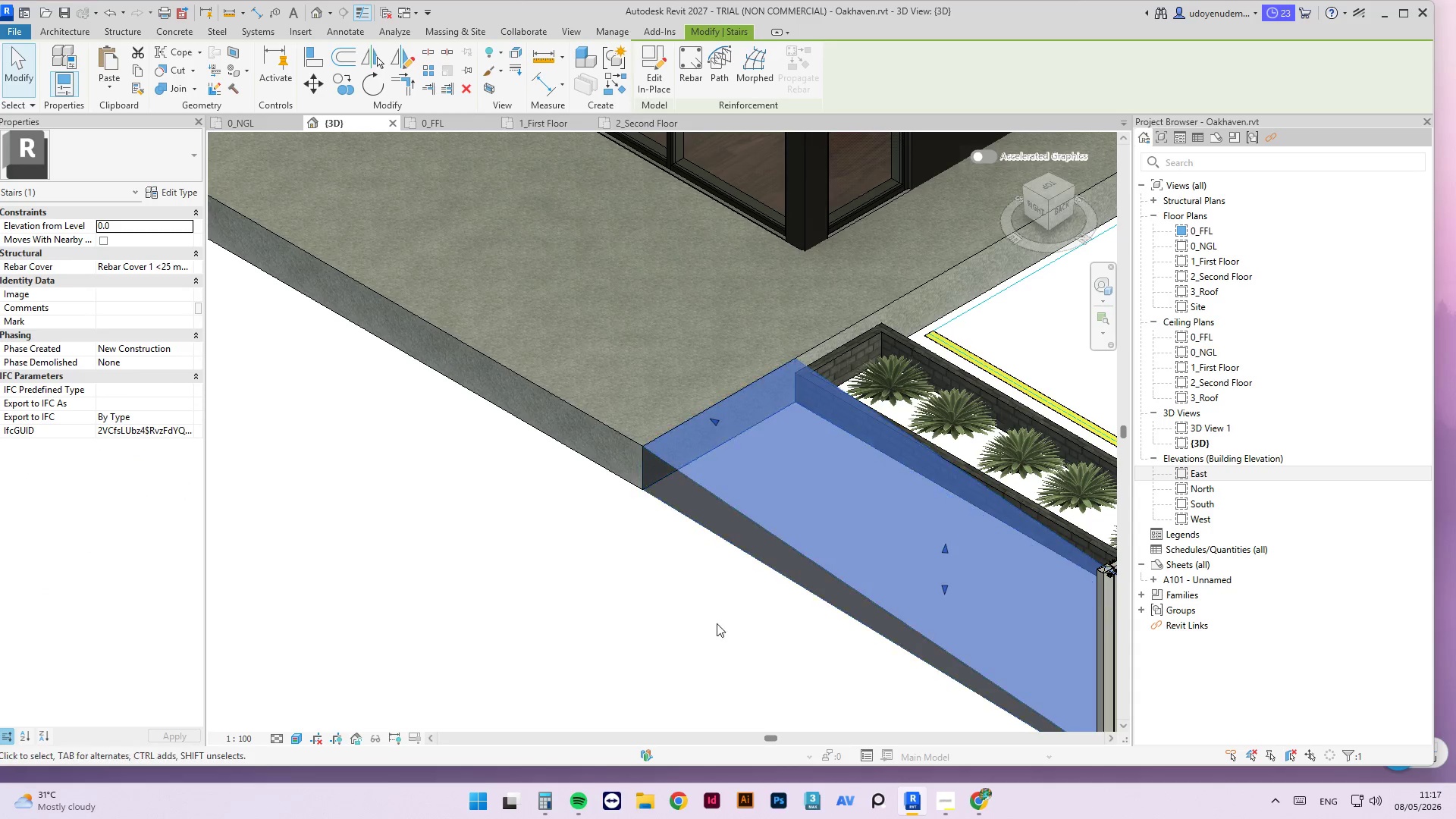 
scroll: coordinate [763, 586], scroll_direction: down, amount: 12.0
 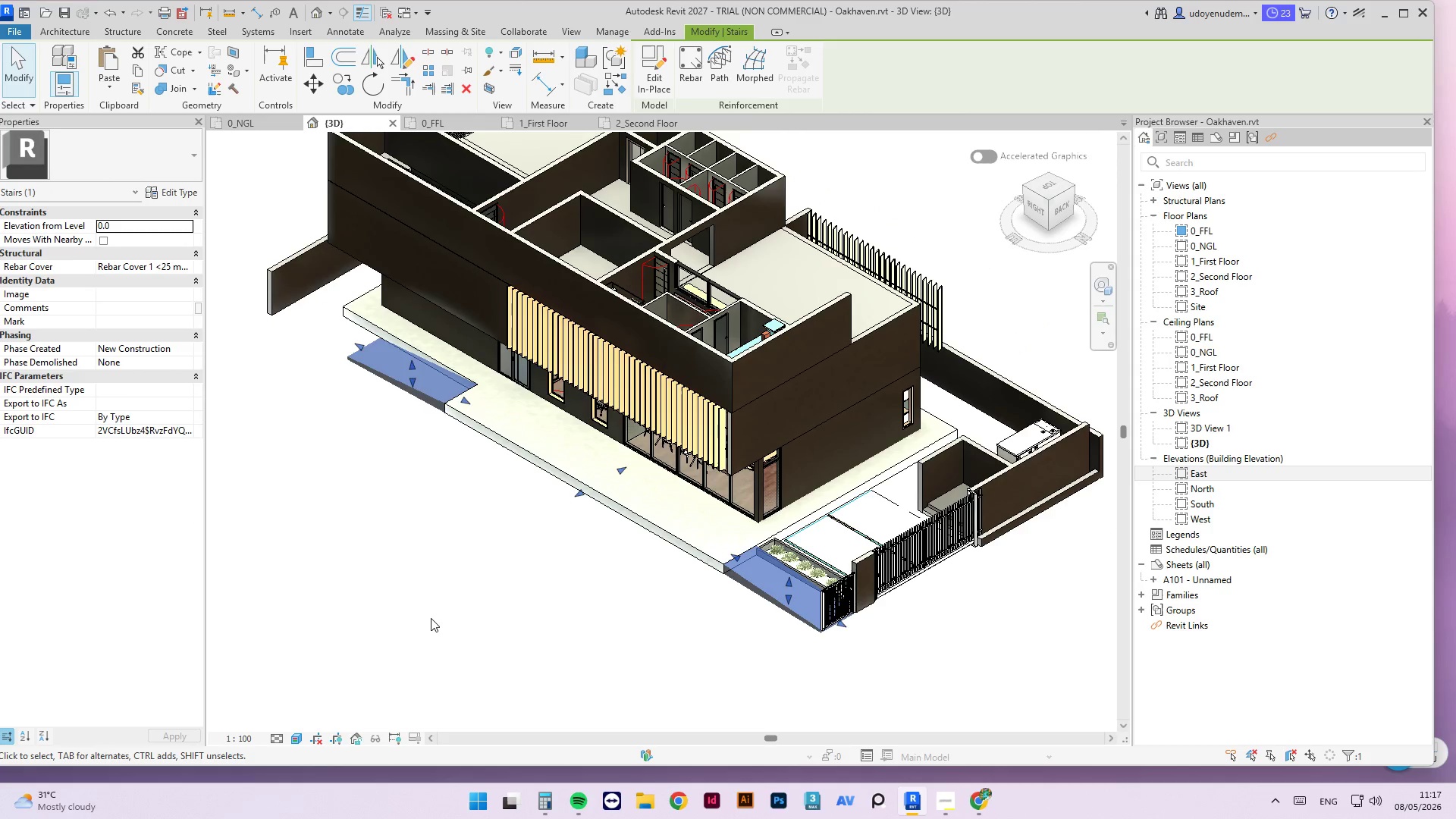 
left_click([431, 618])
 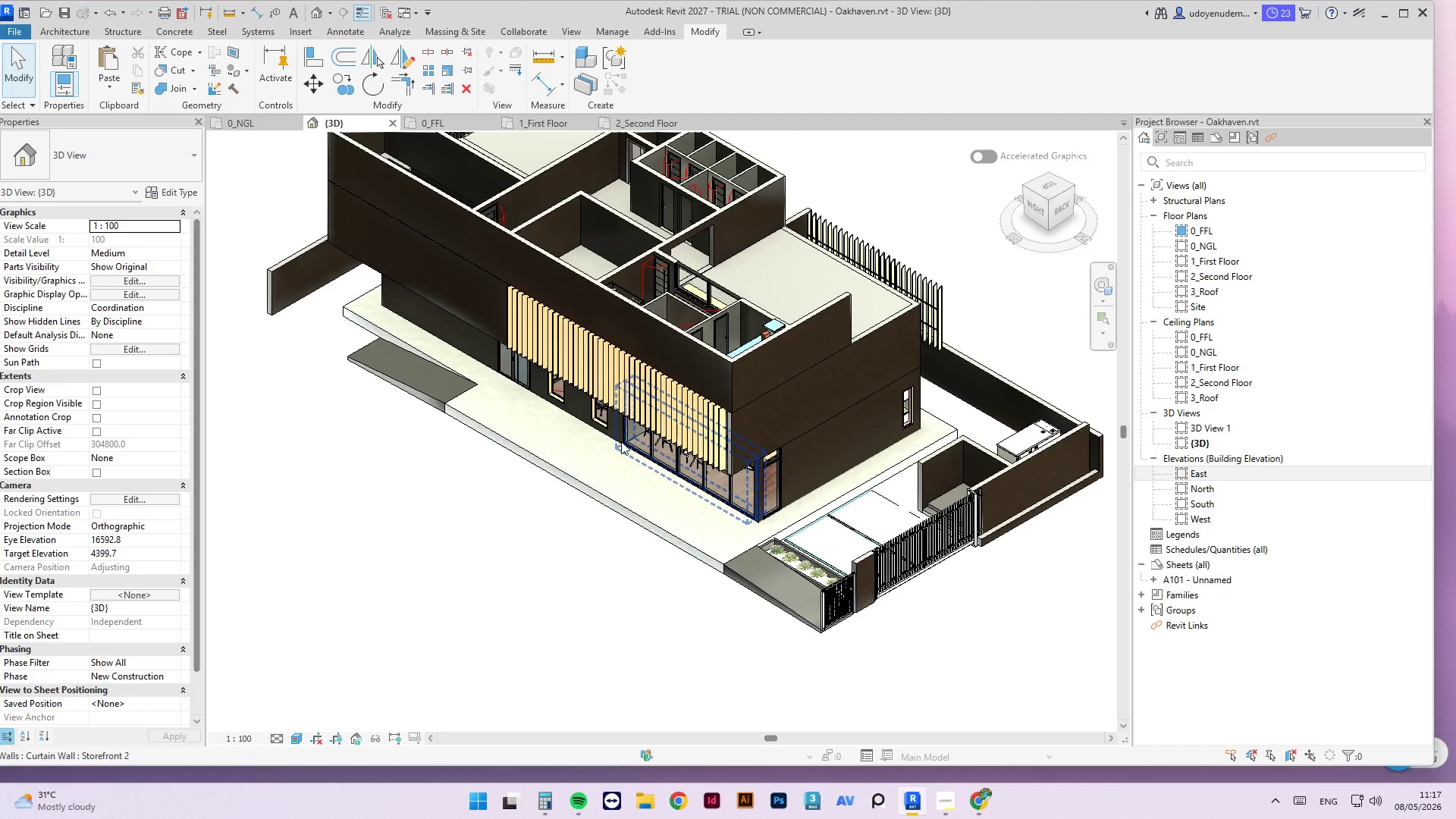 
key(Control+S)
 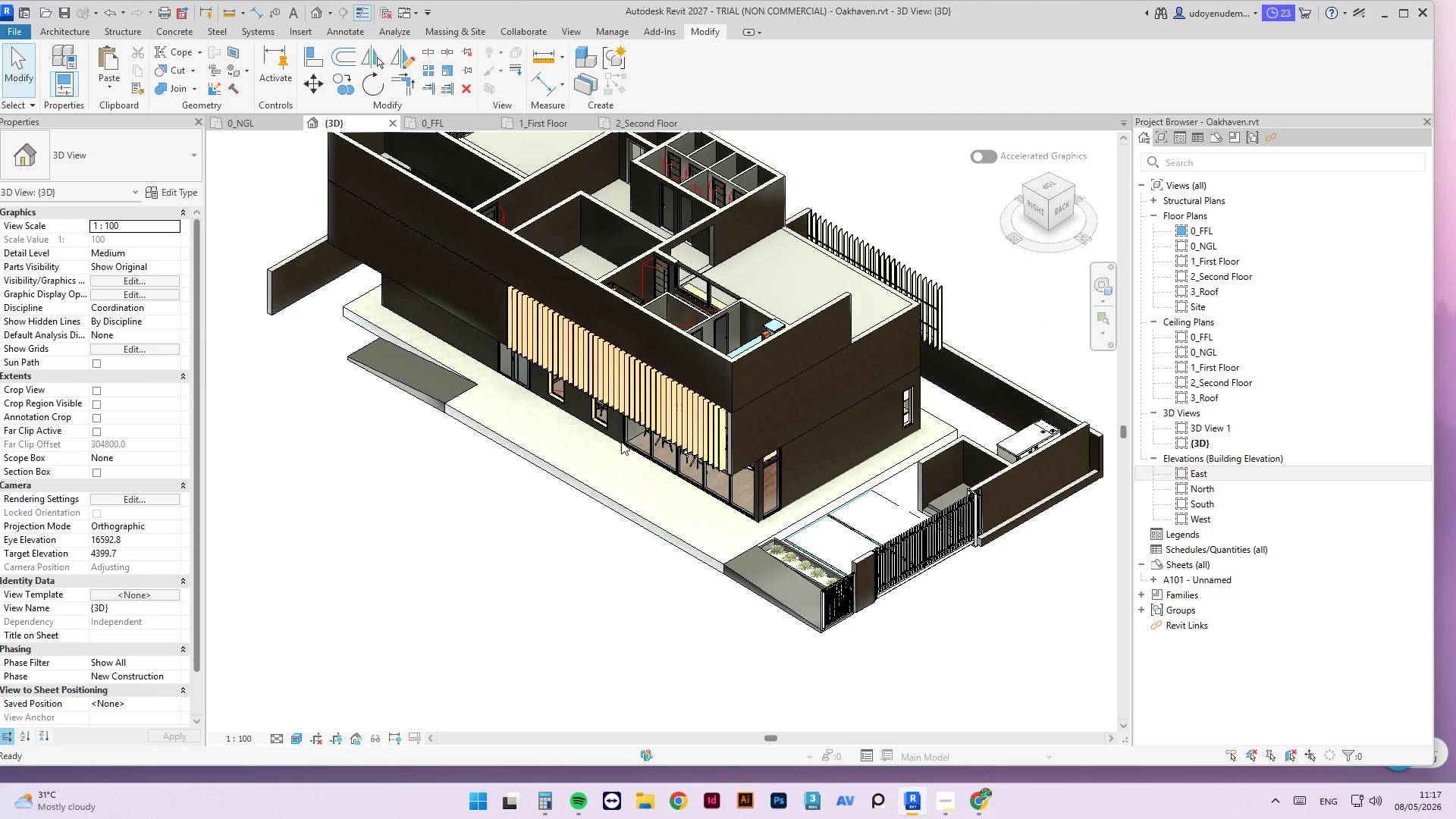 
key(Control+Shift+ShiftLeft)
 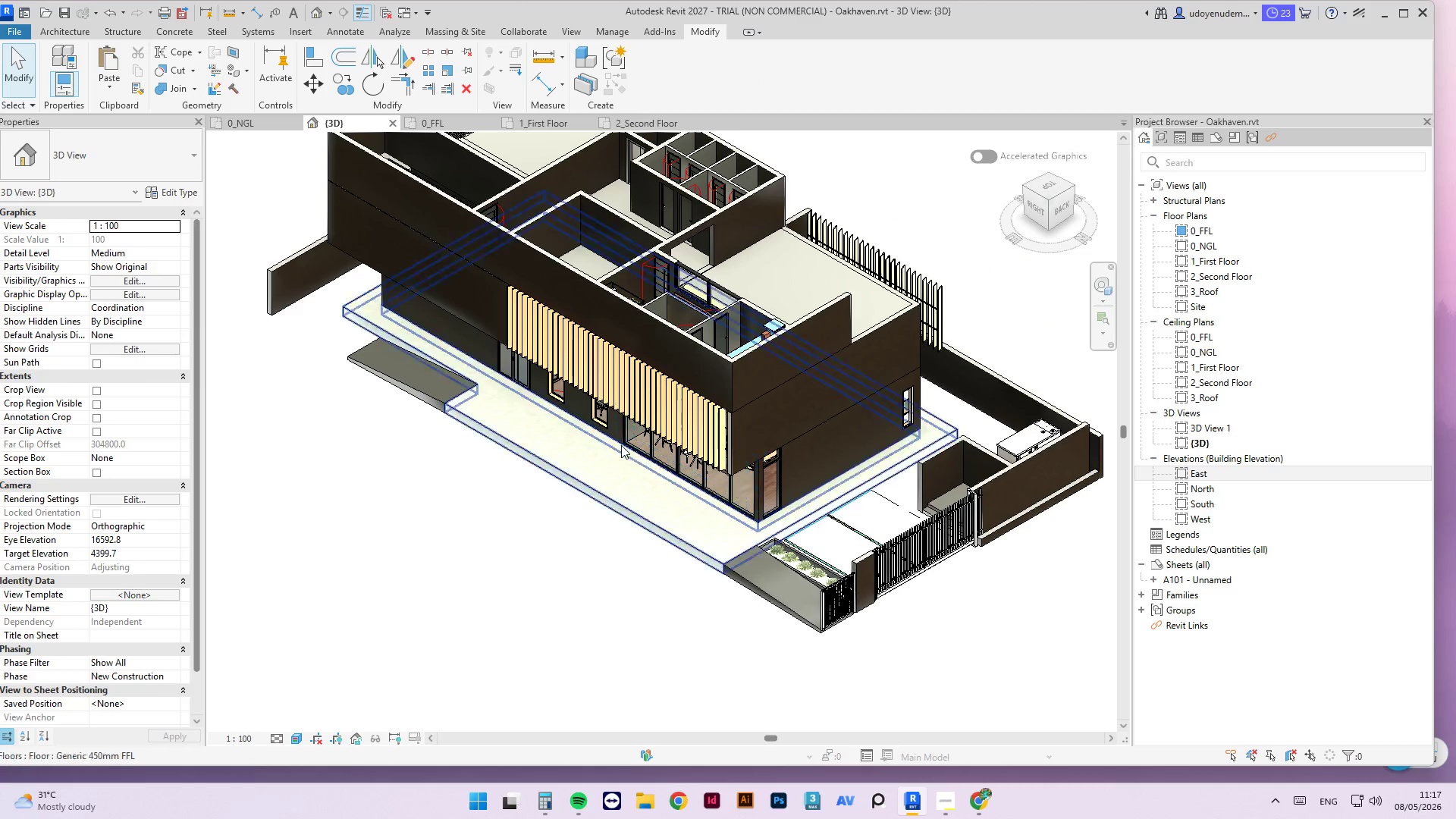 
scroll: coordinate [780, 560], scroll_direction: up, amount: 10.0
 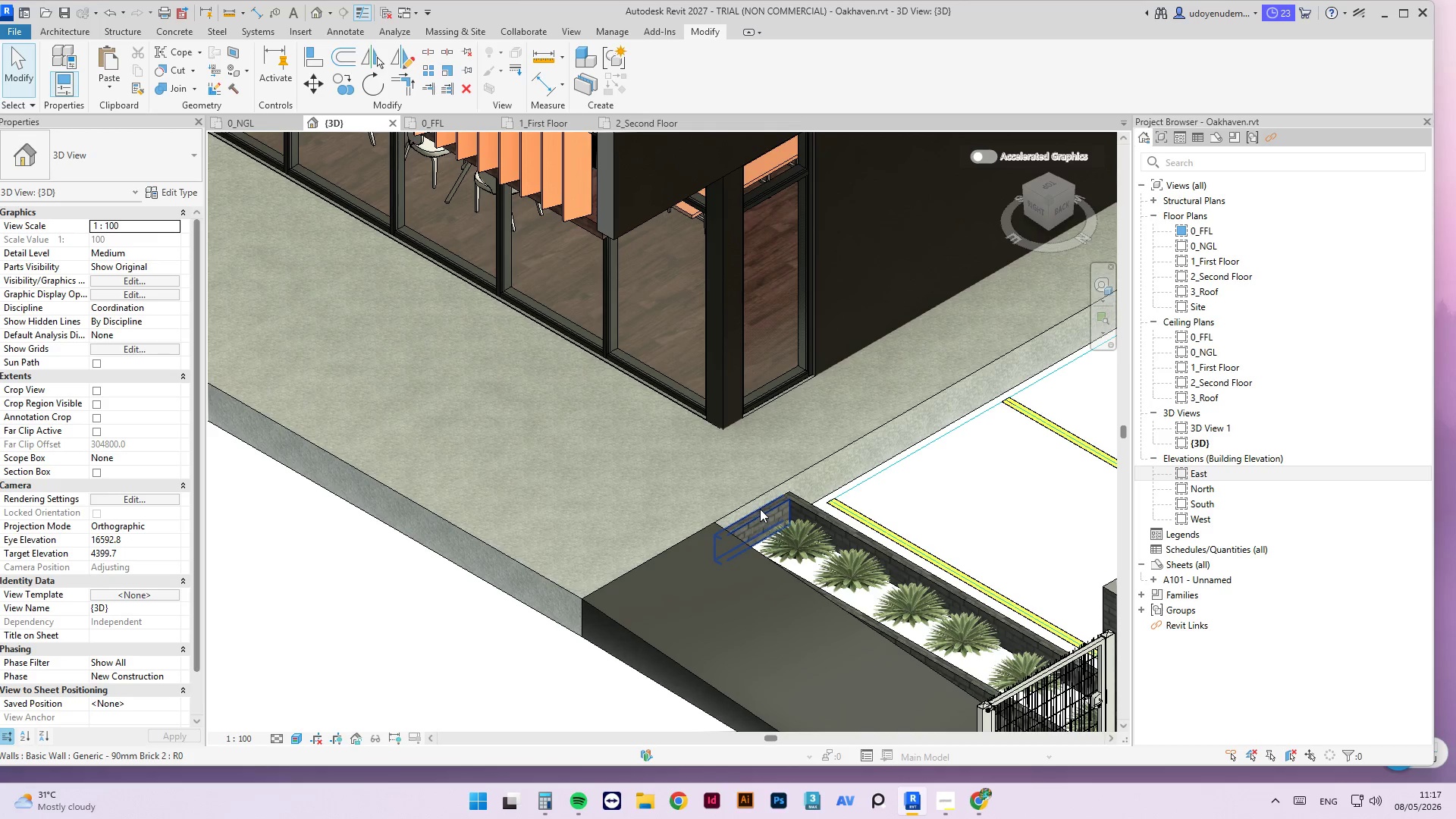 
left_click([760, 509])
 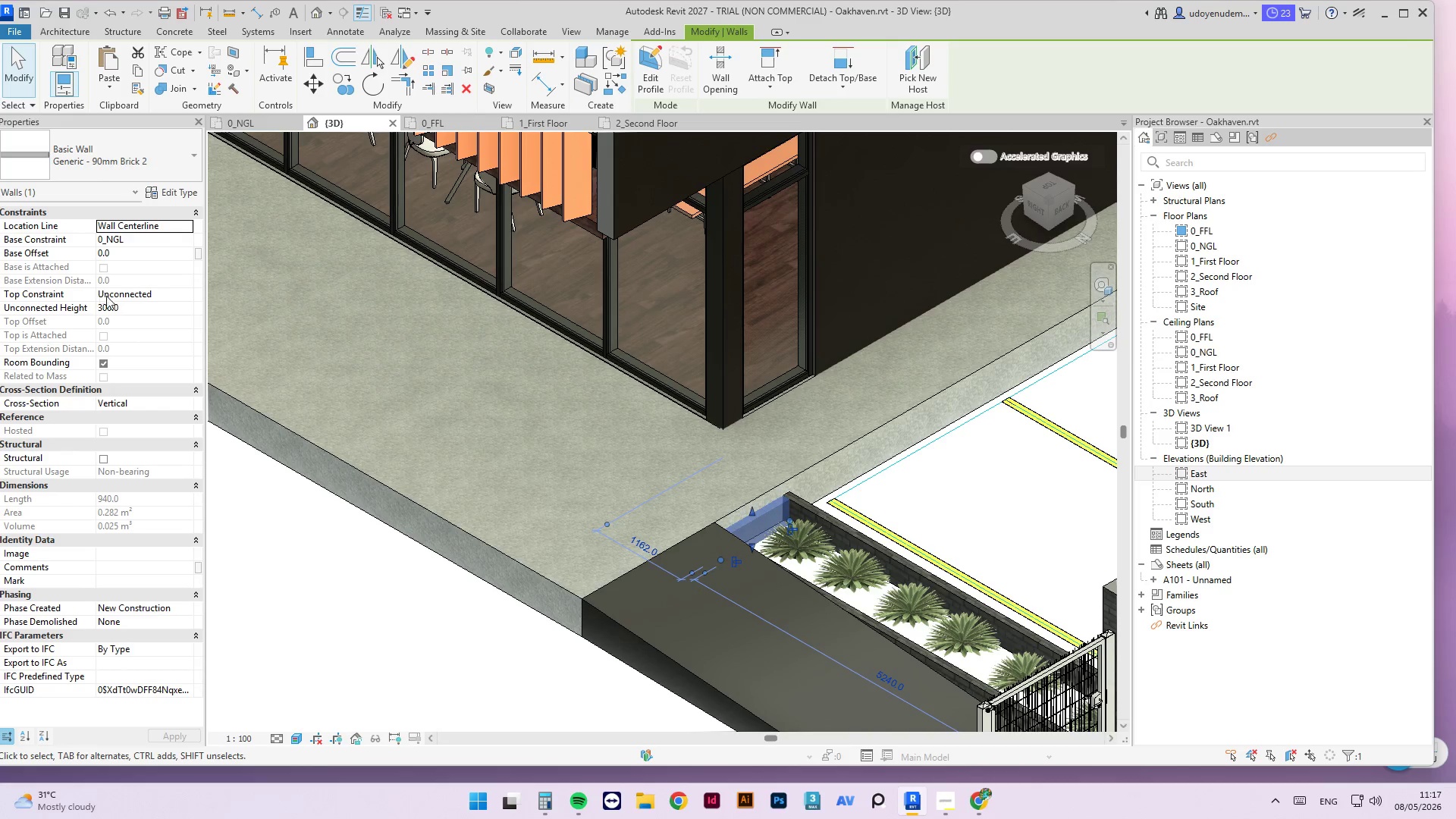 
left_click([127, 309])
 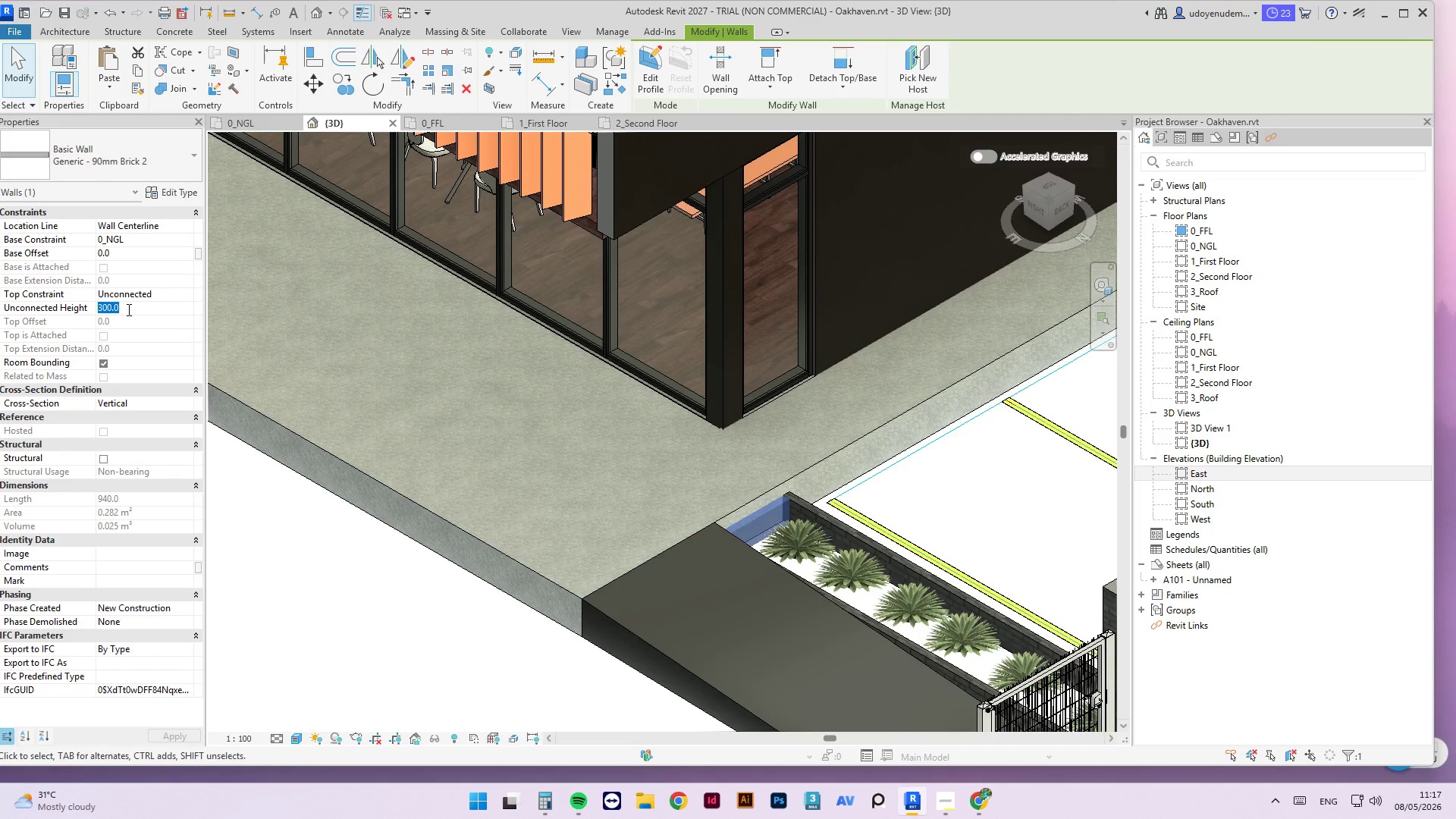 
key(Numpad4)
 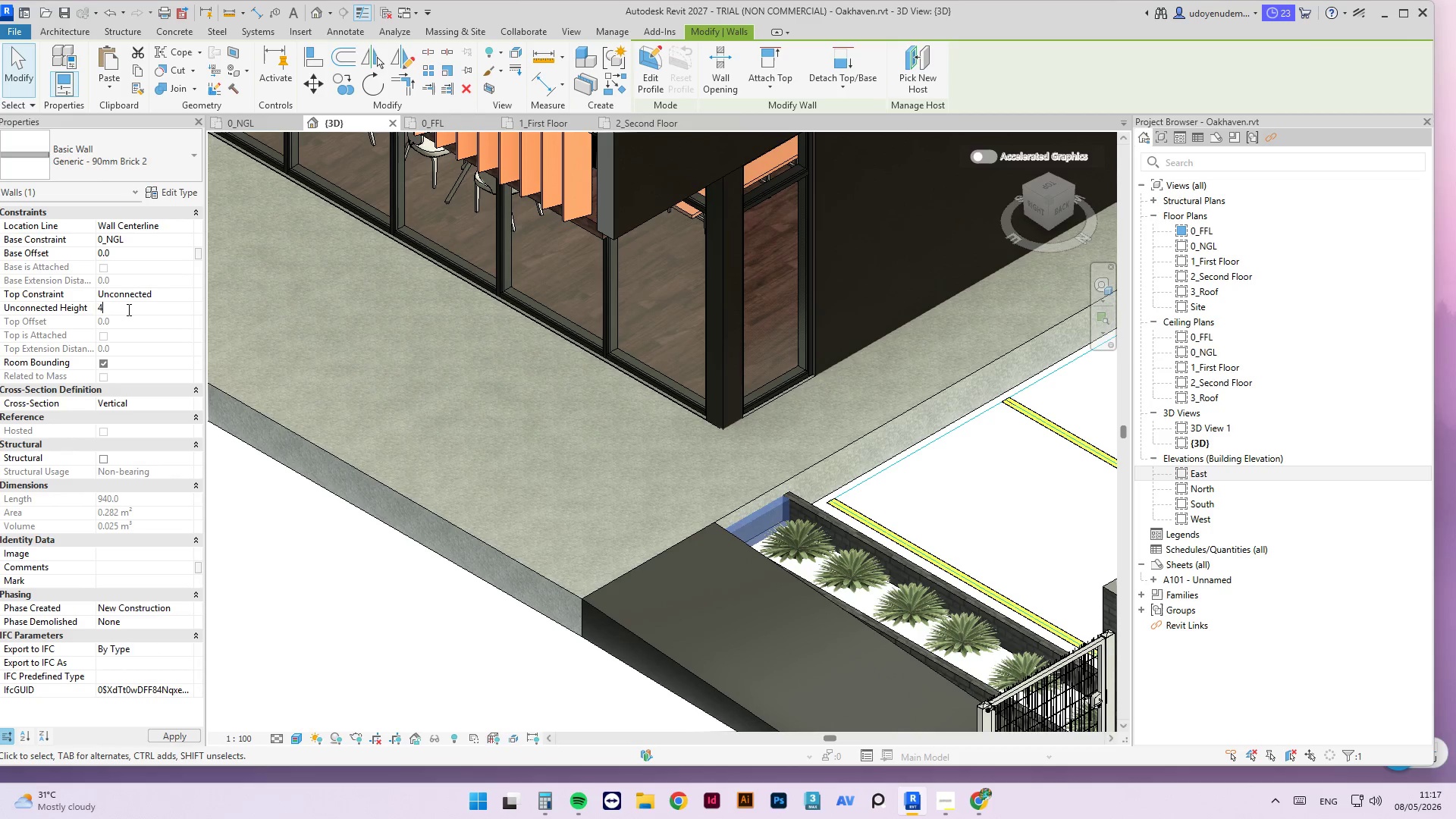 
key(Numpad5)
 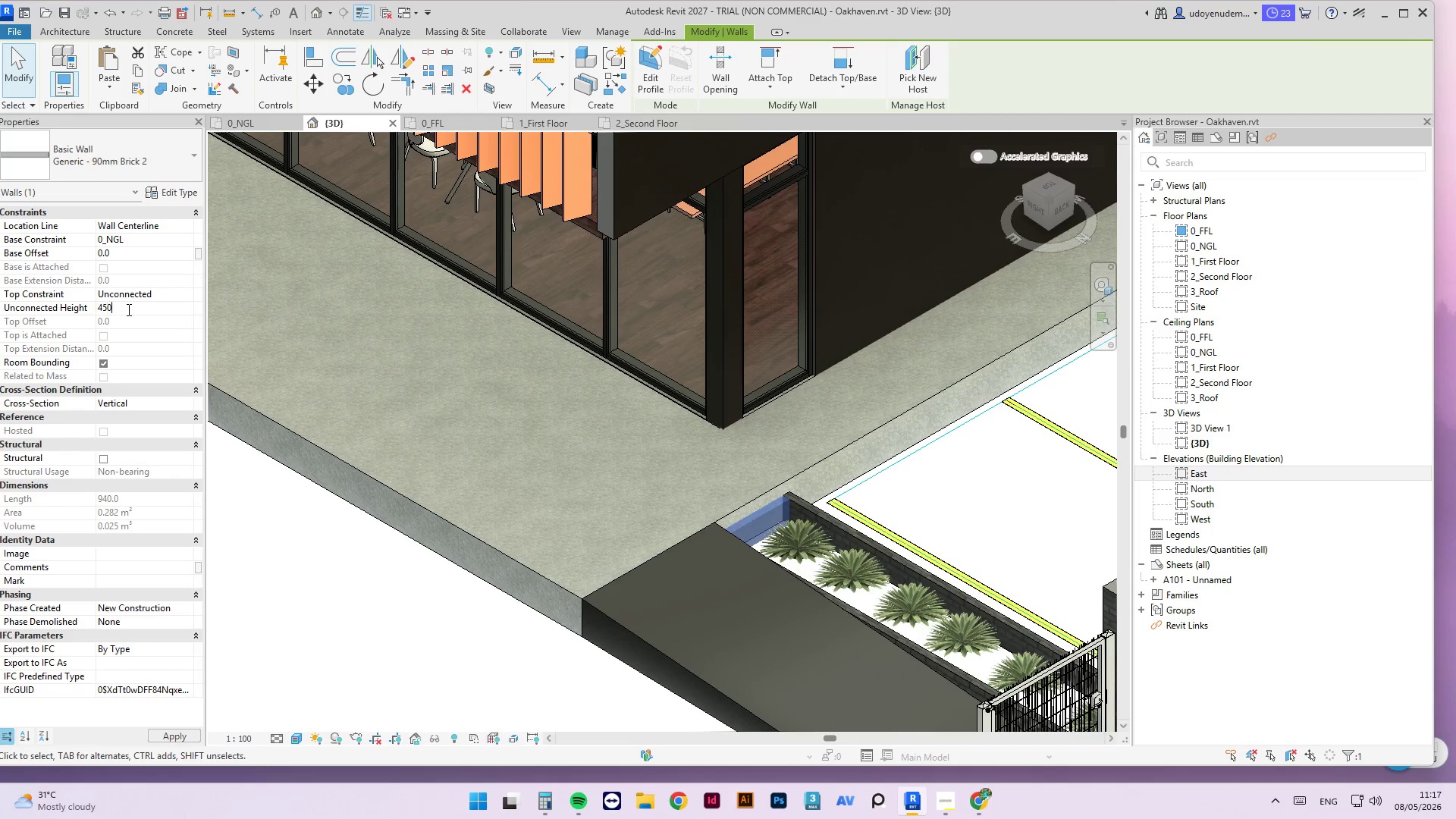 
key(Numpad0)
 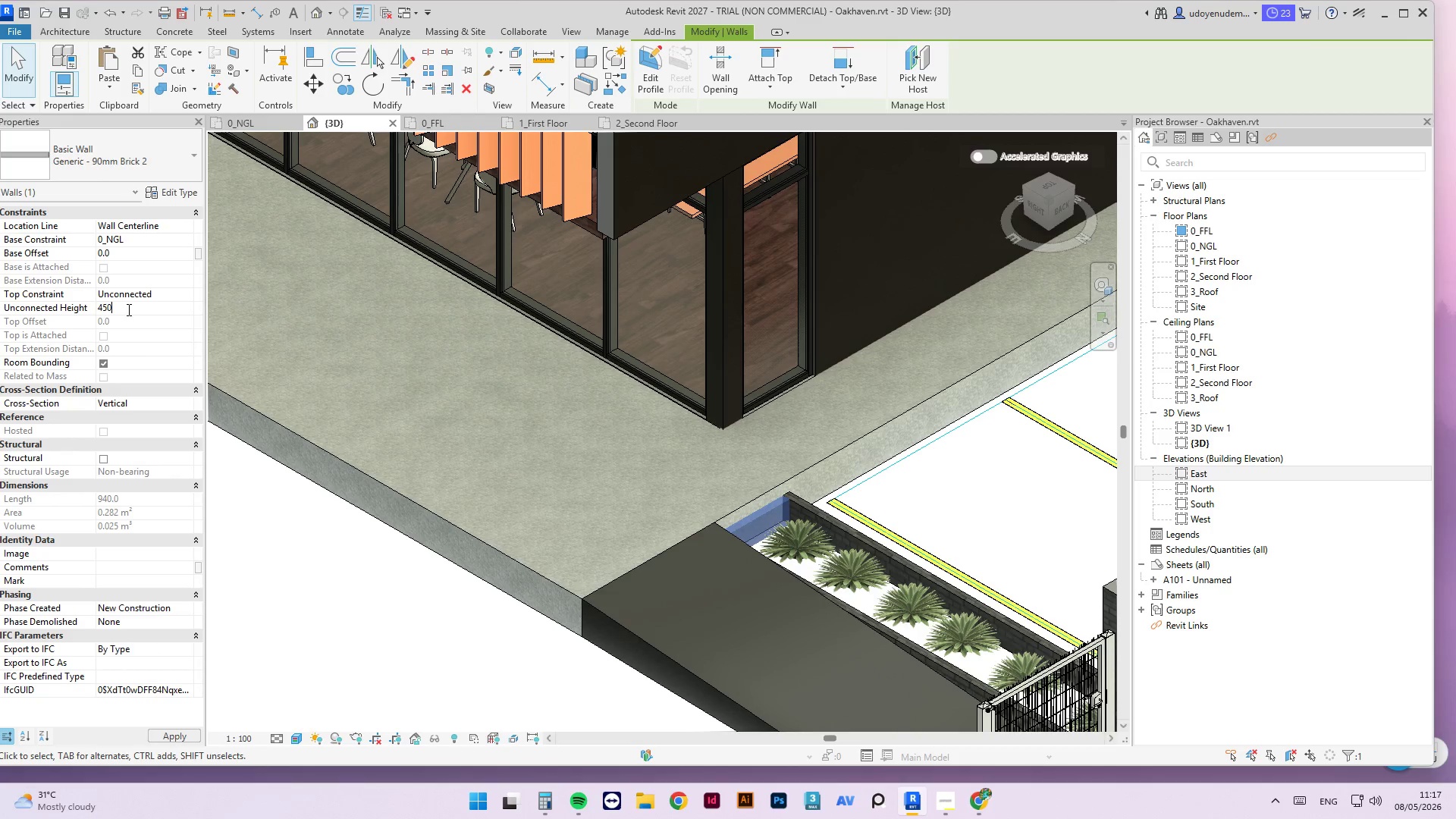 
key(NumpadEnter)
 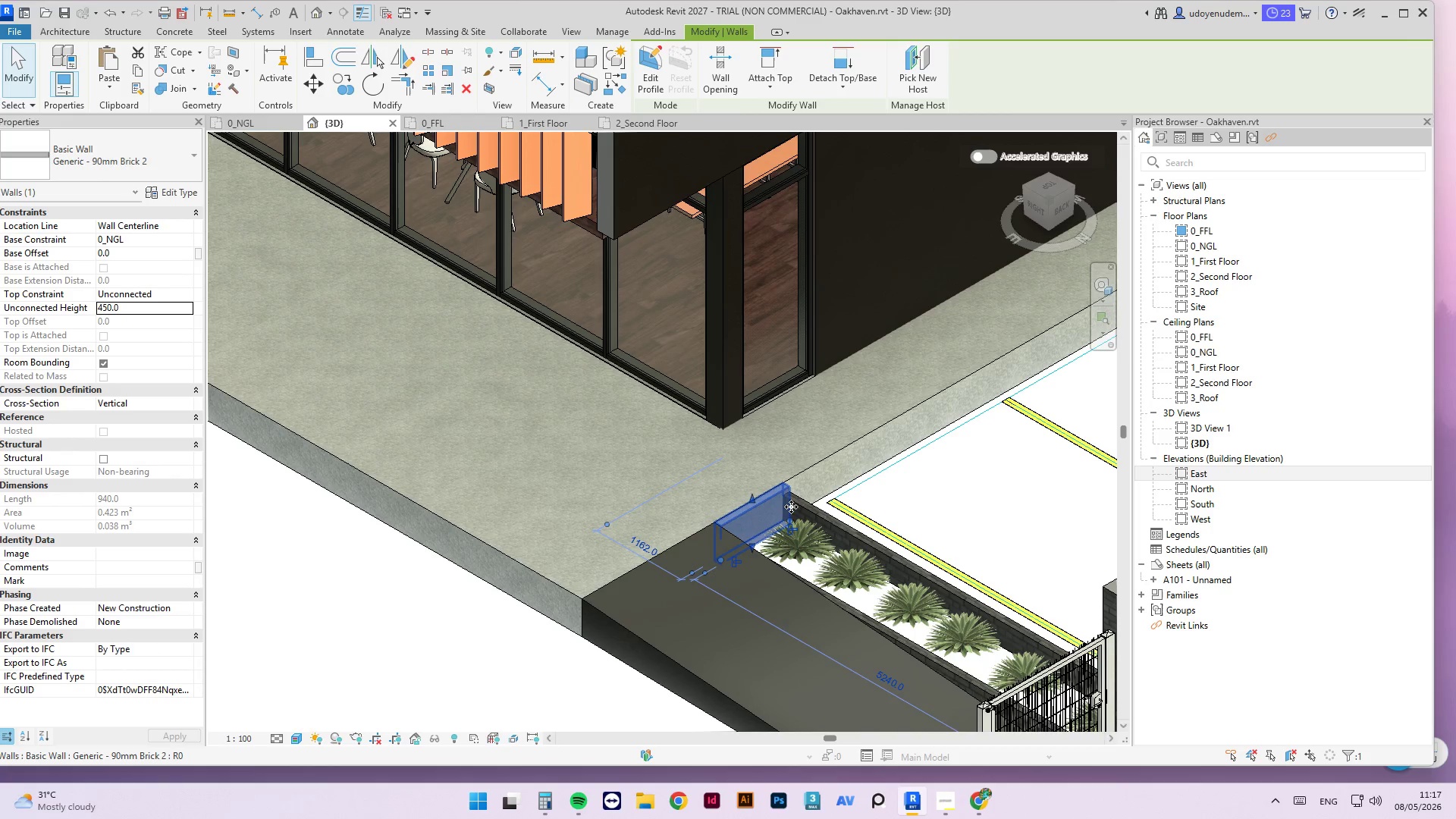 
right_click([777, 497])
 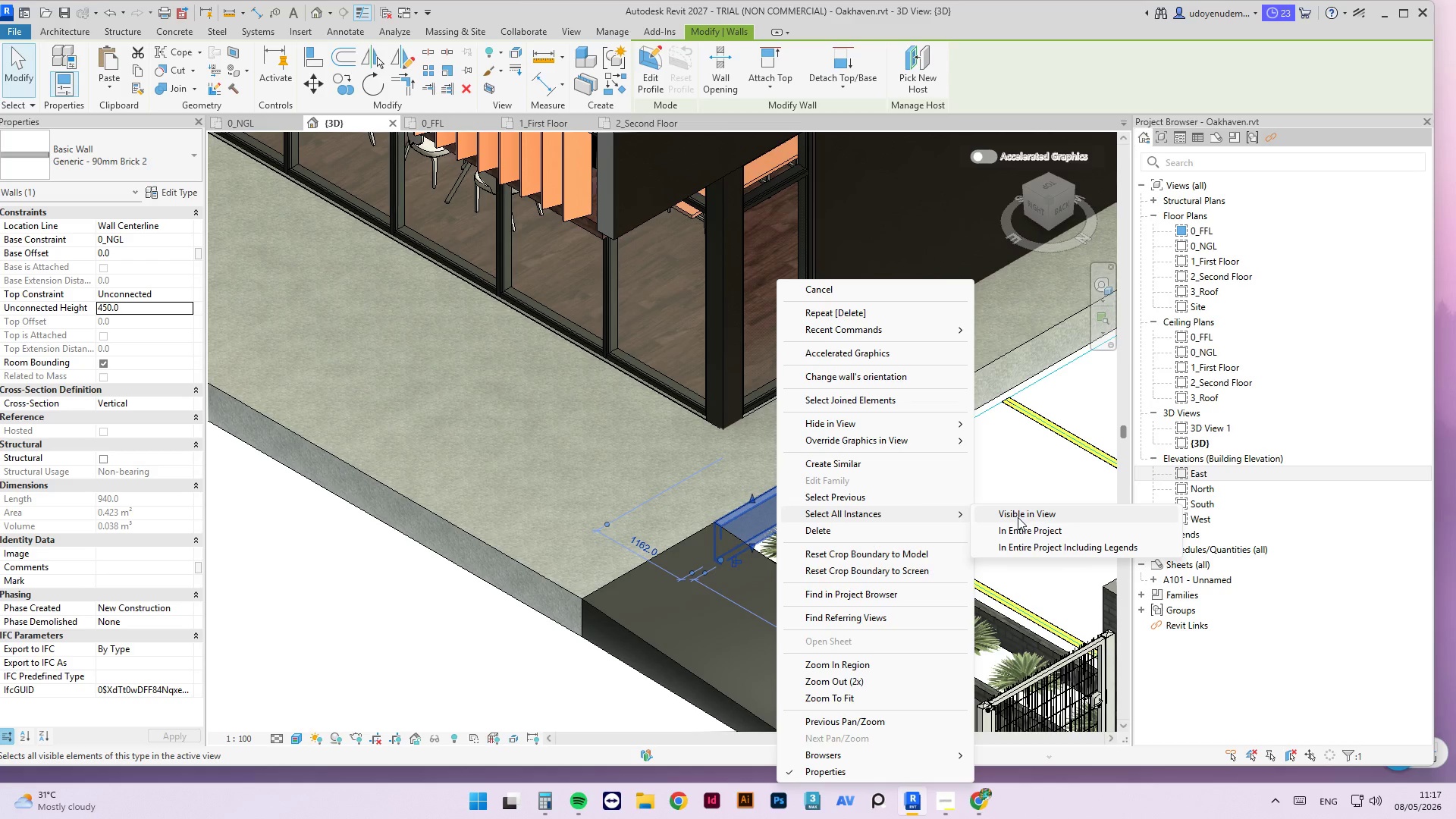 
left_click([1015, 514])
 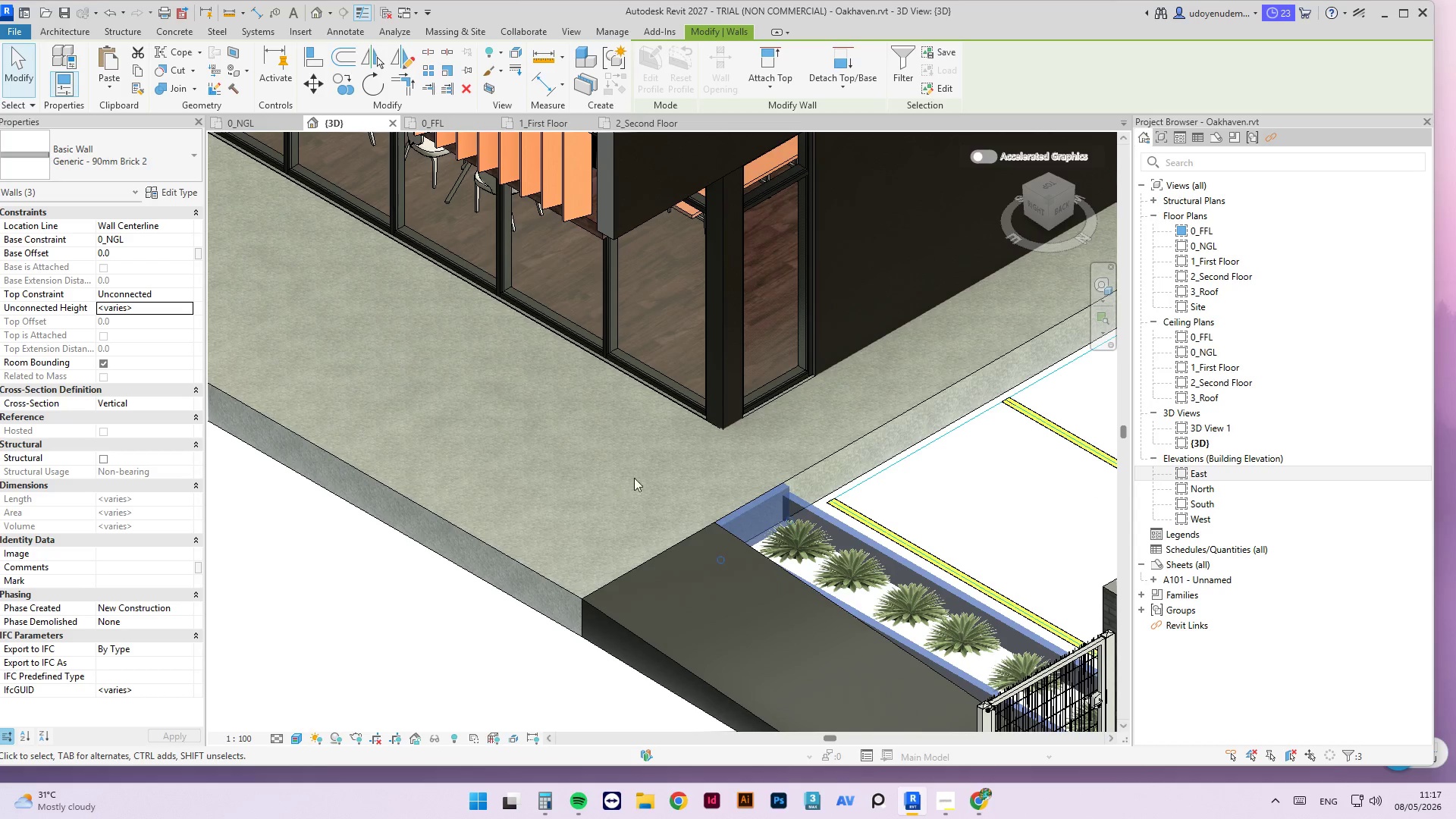 
scroll: coordinate [645, 478], scroll_direction: down, amount: 5.0
 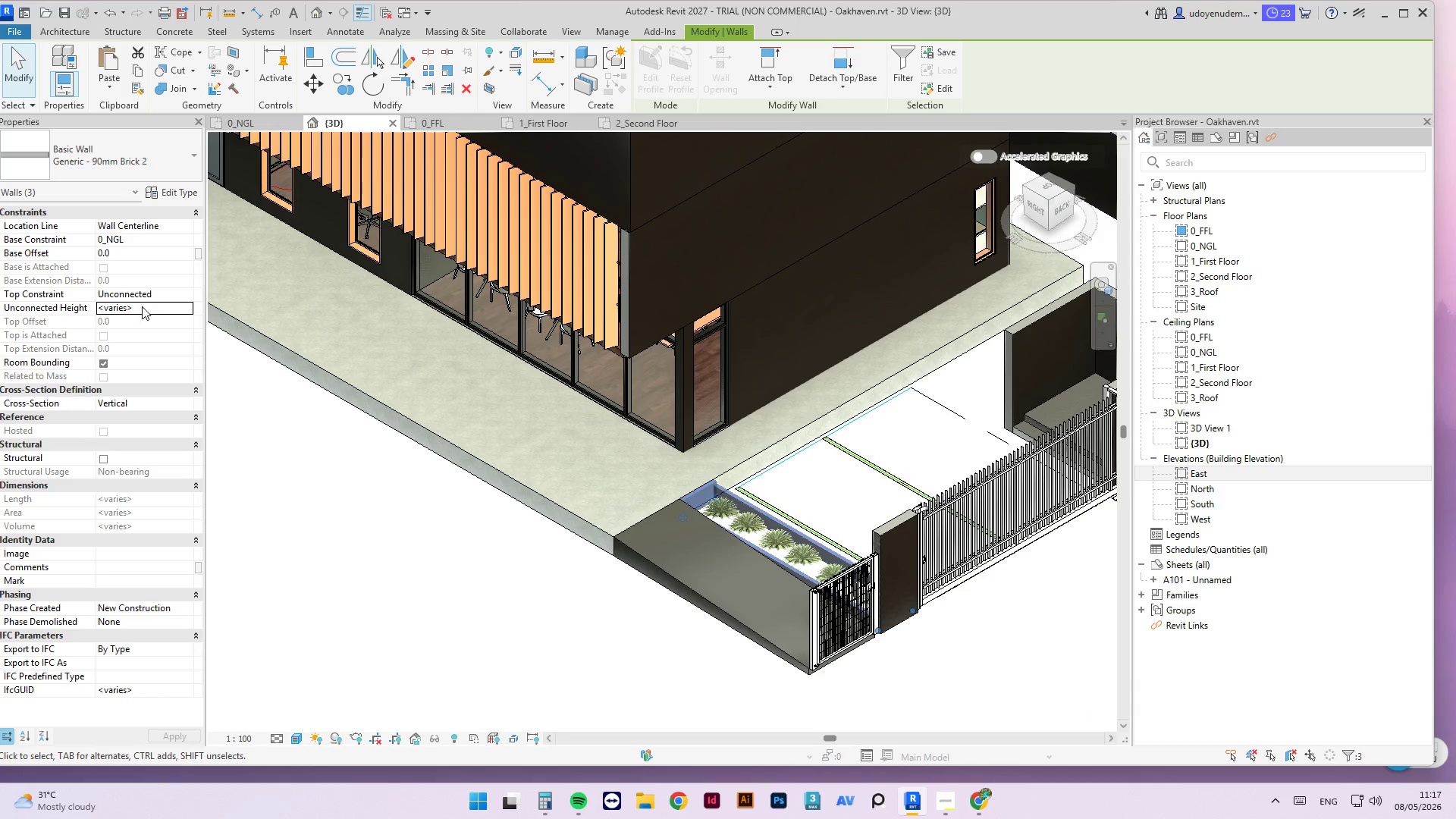 
left_click([144, 309])
 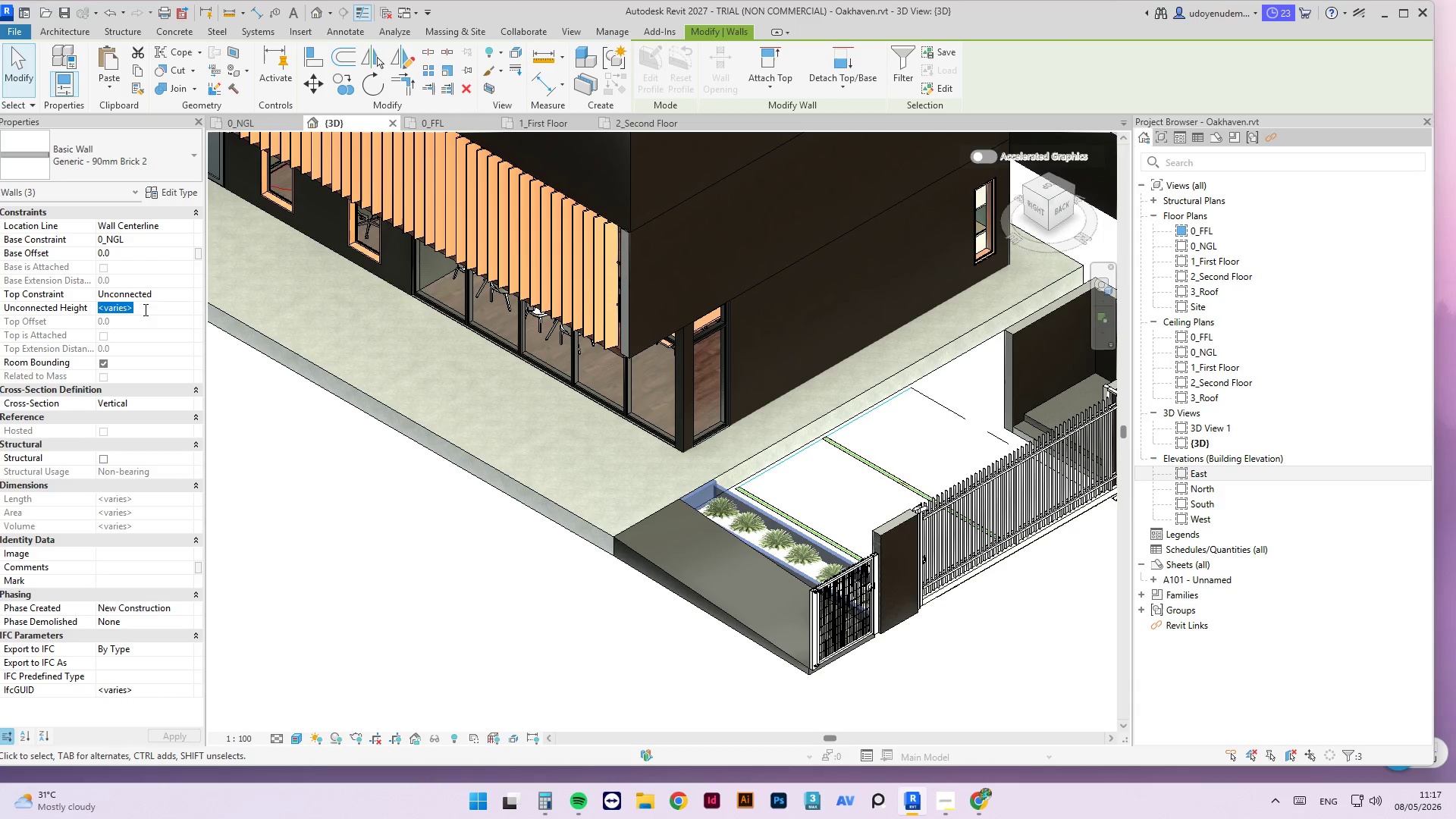 
key(Numpad4)
 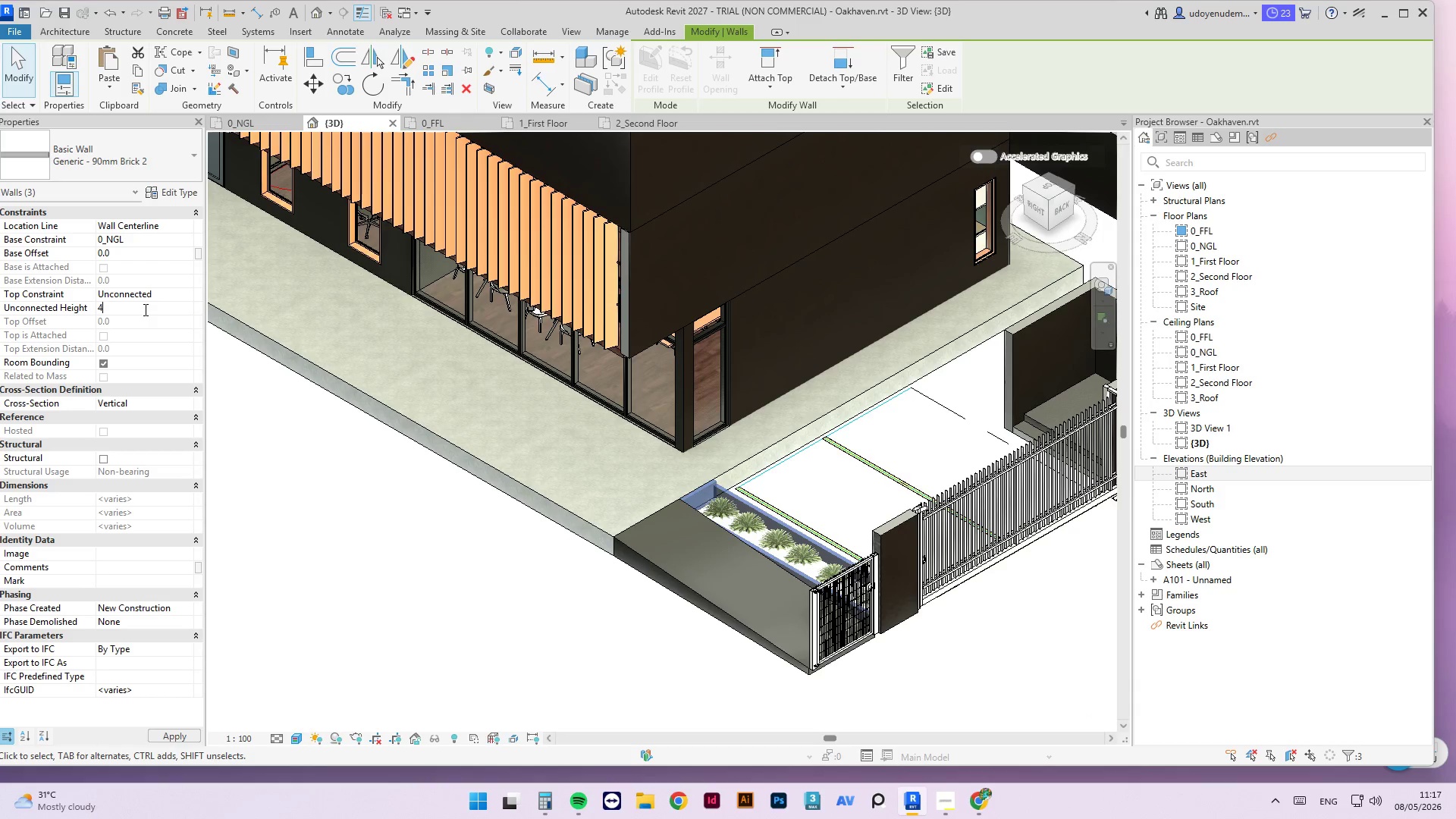 
key(Numpad5)
 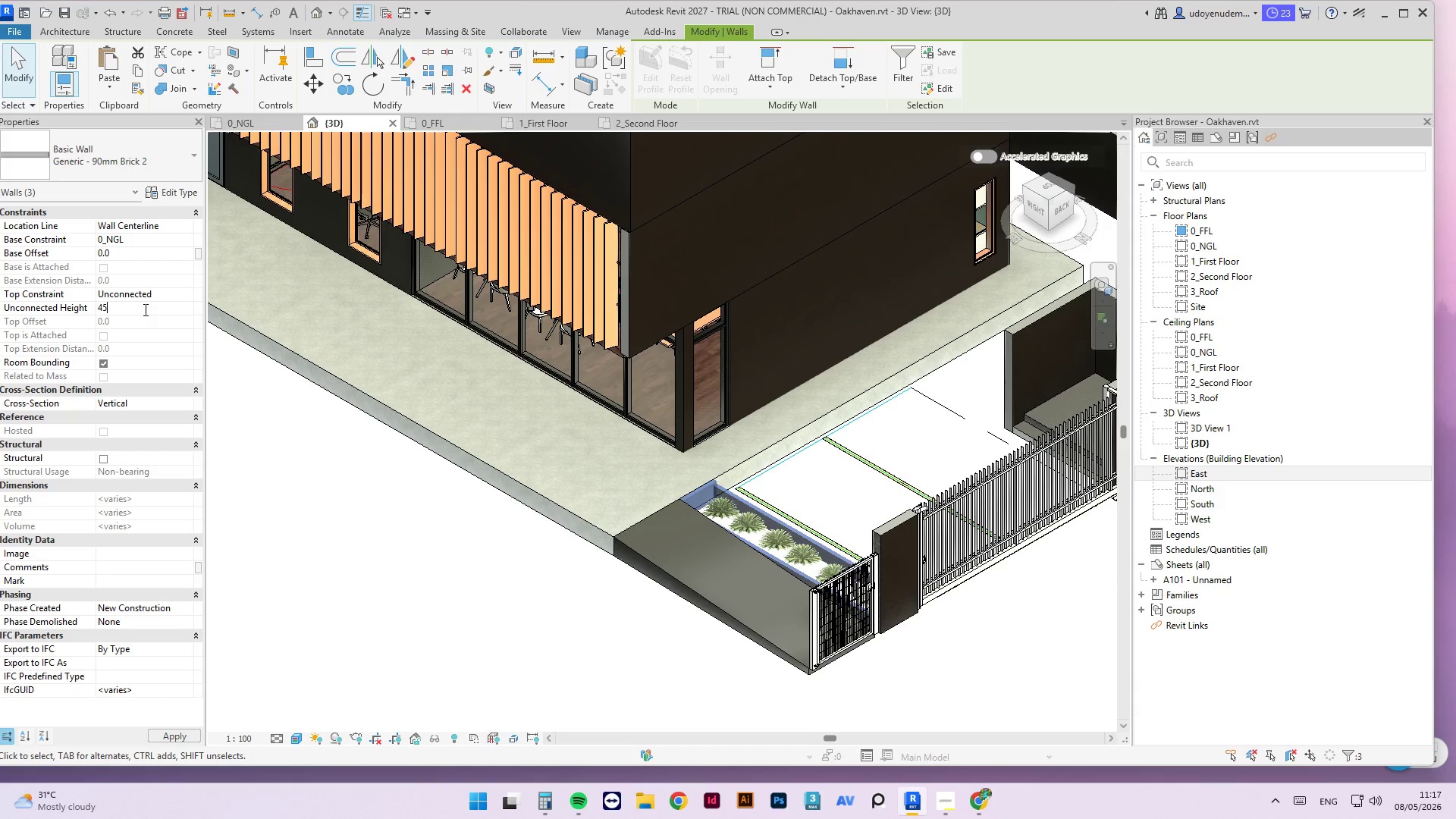 
key(Numpad0)
 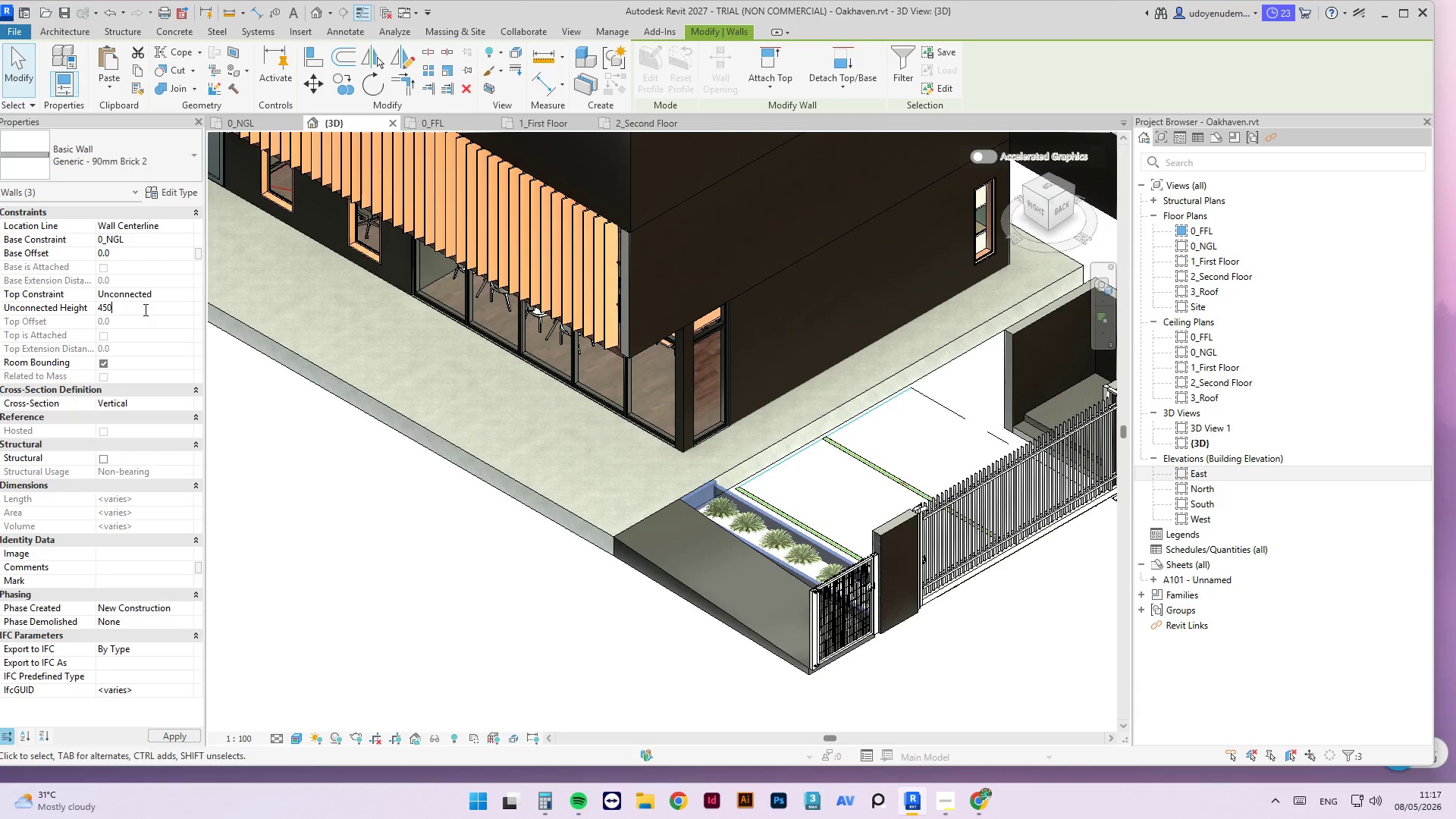 
key(NumpadEnter)
 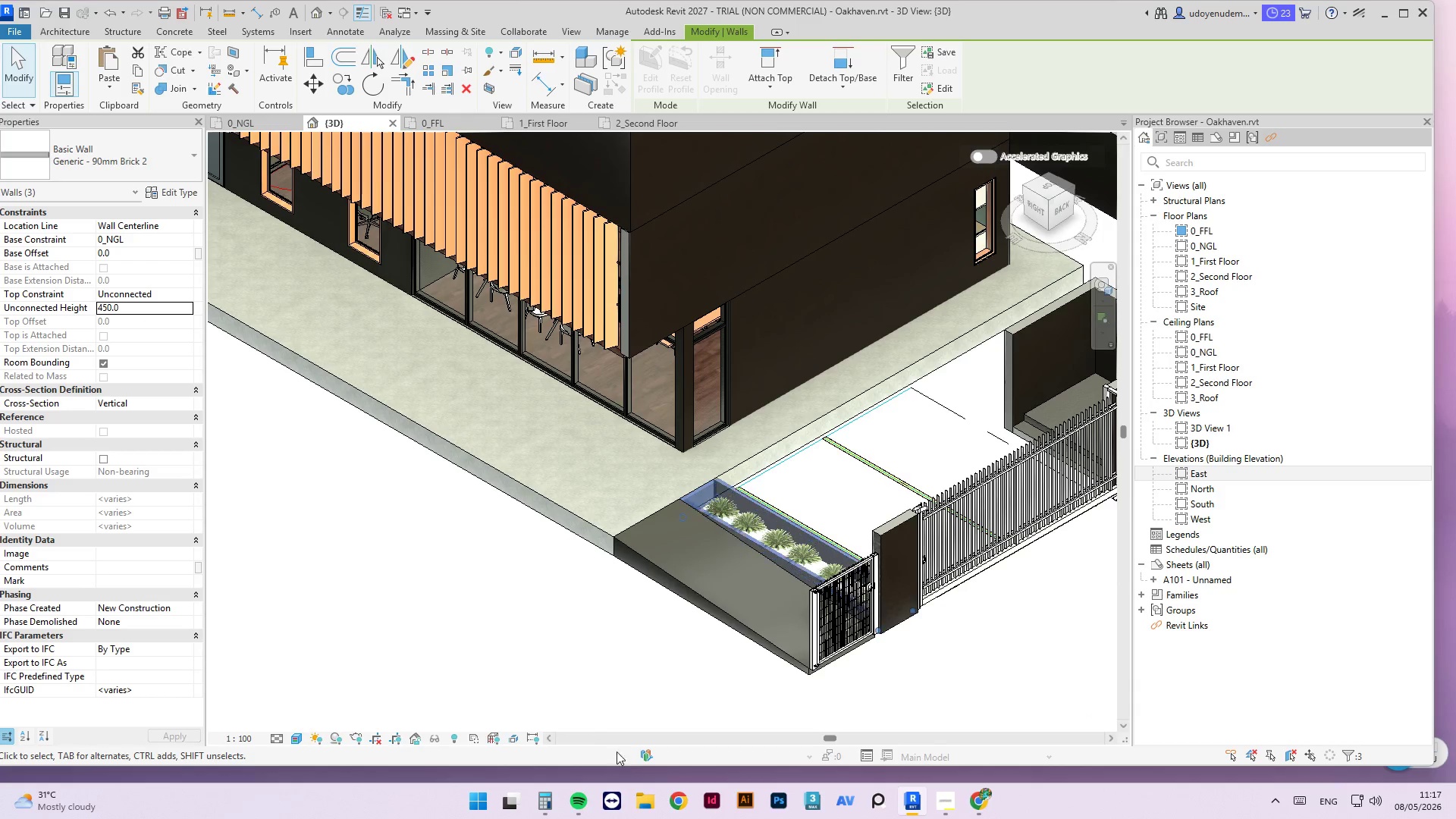 
left_click([579, 802])
 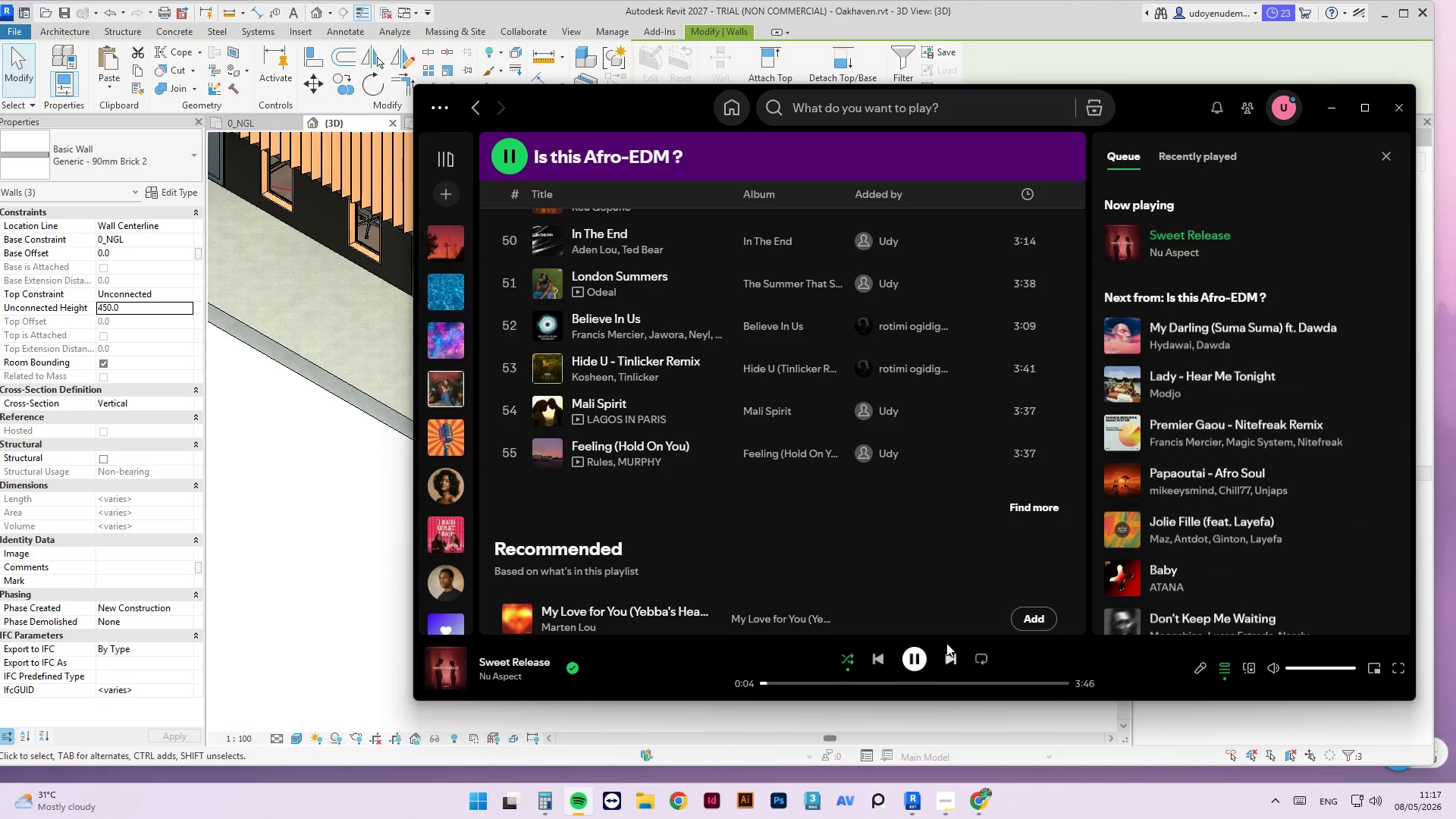 
left_click([946, 654])
 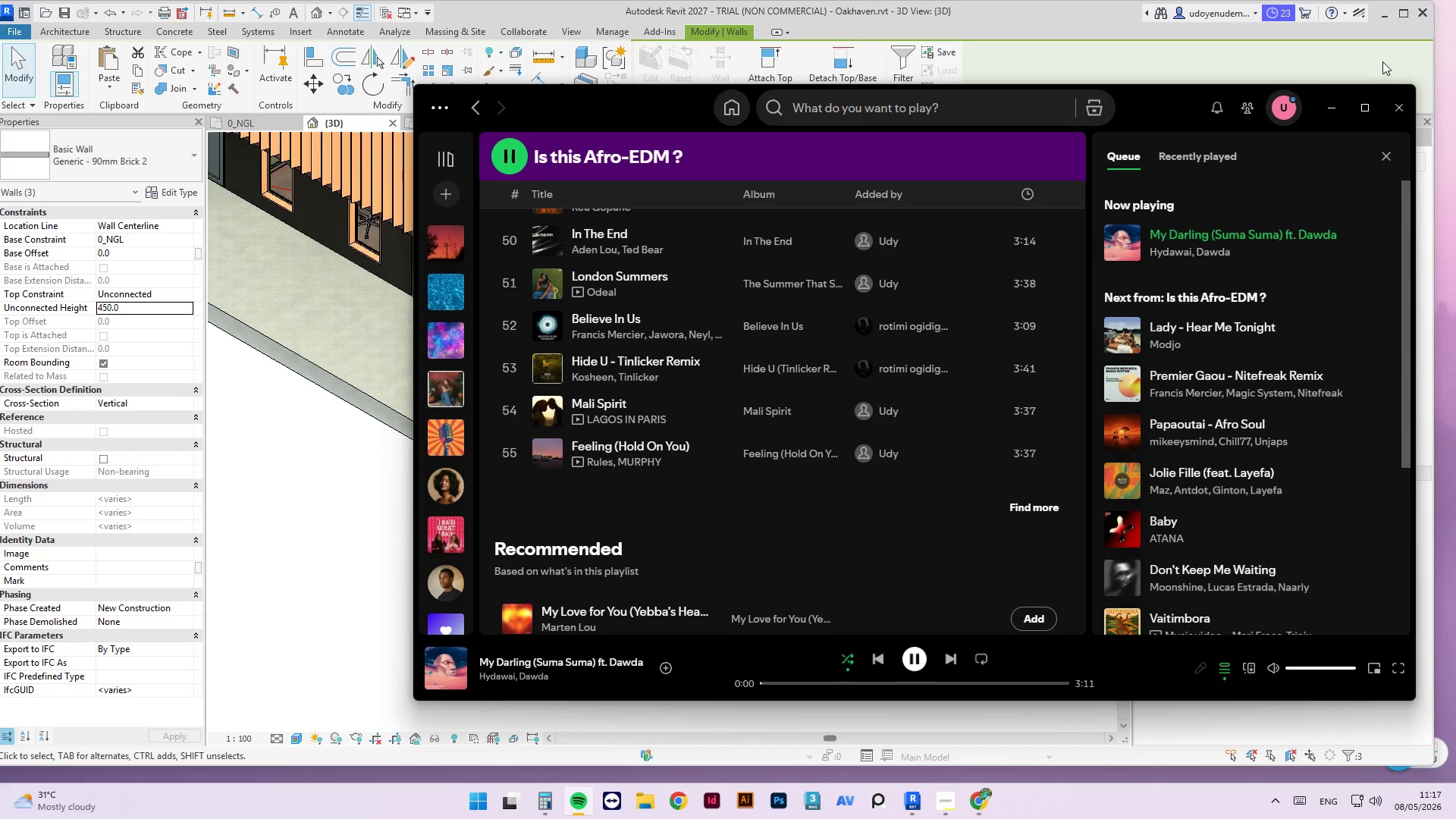 
left_click([1326, 111])
 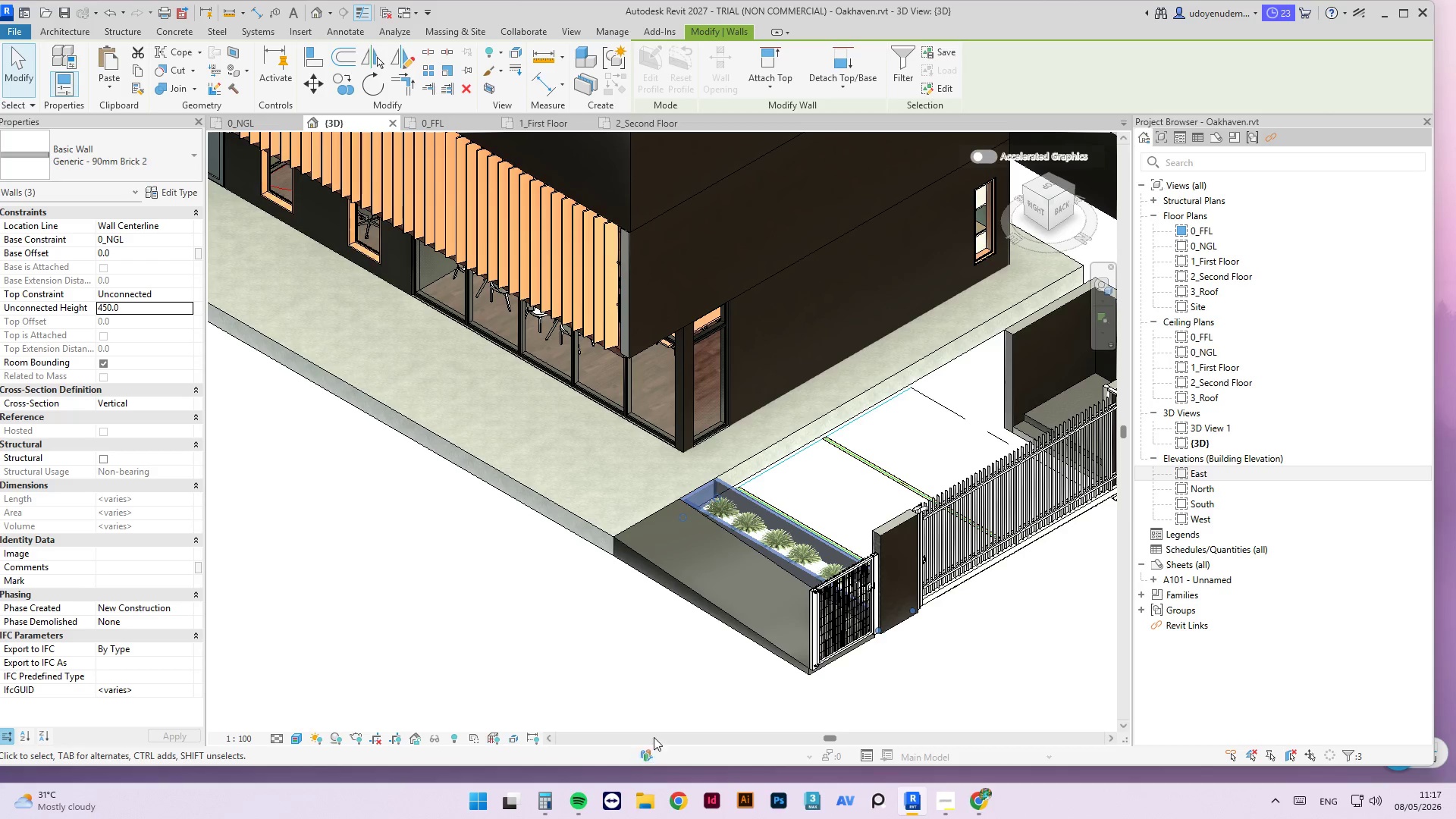 
left_click([574, 801])
 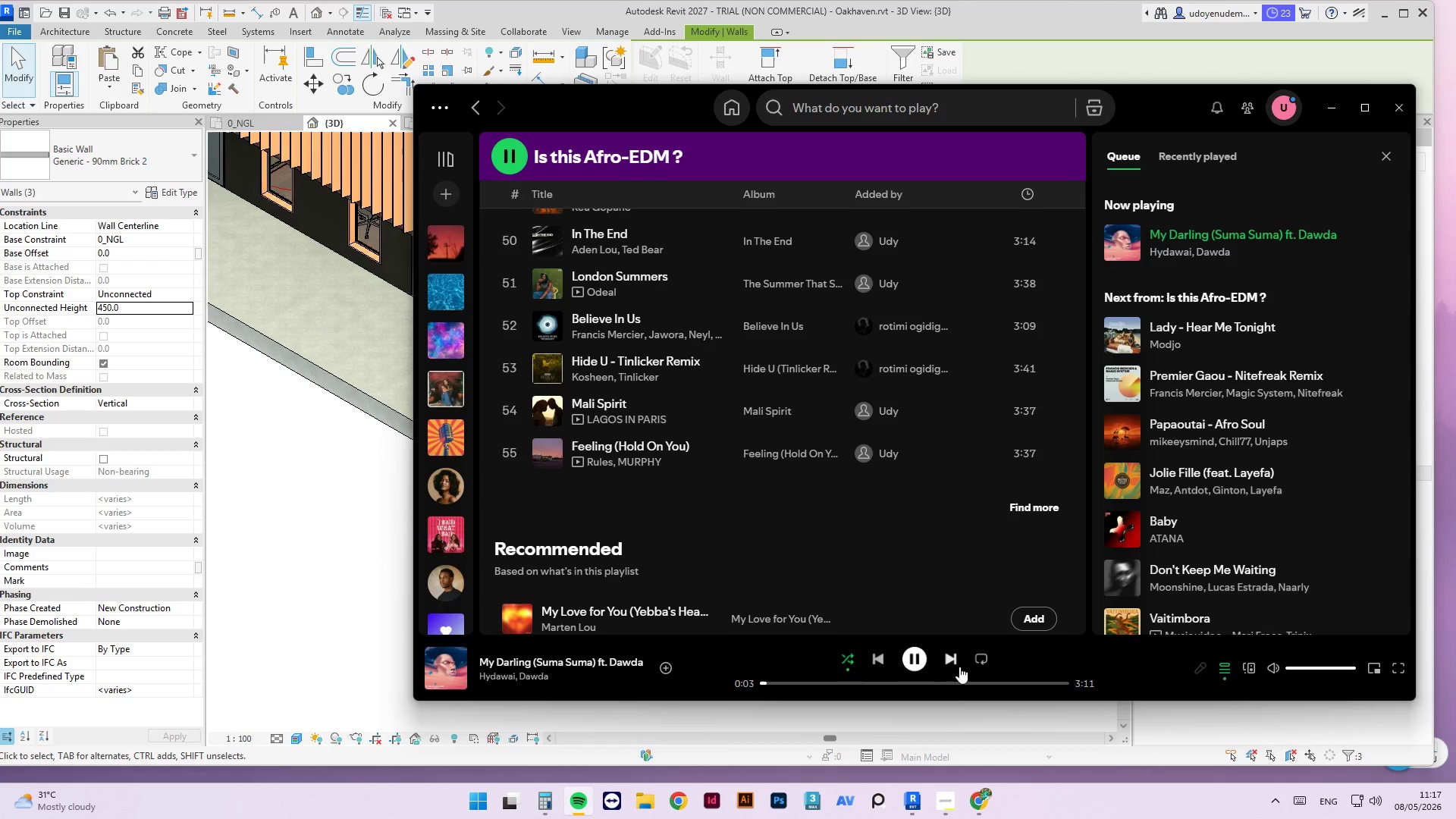 
left_click([955, 655])
 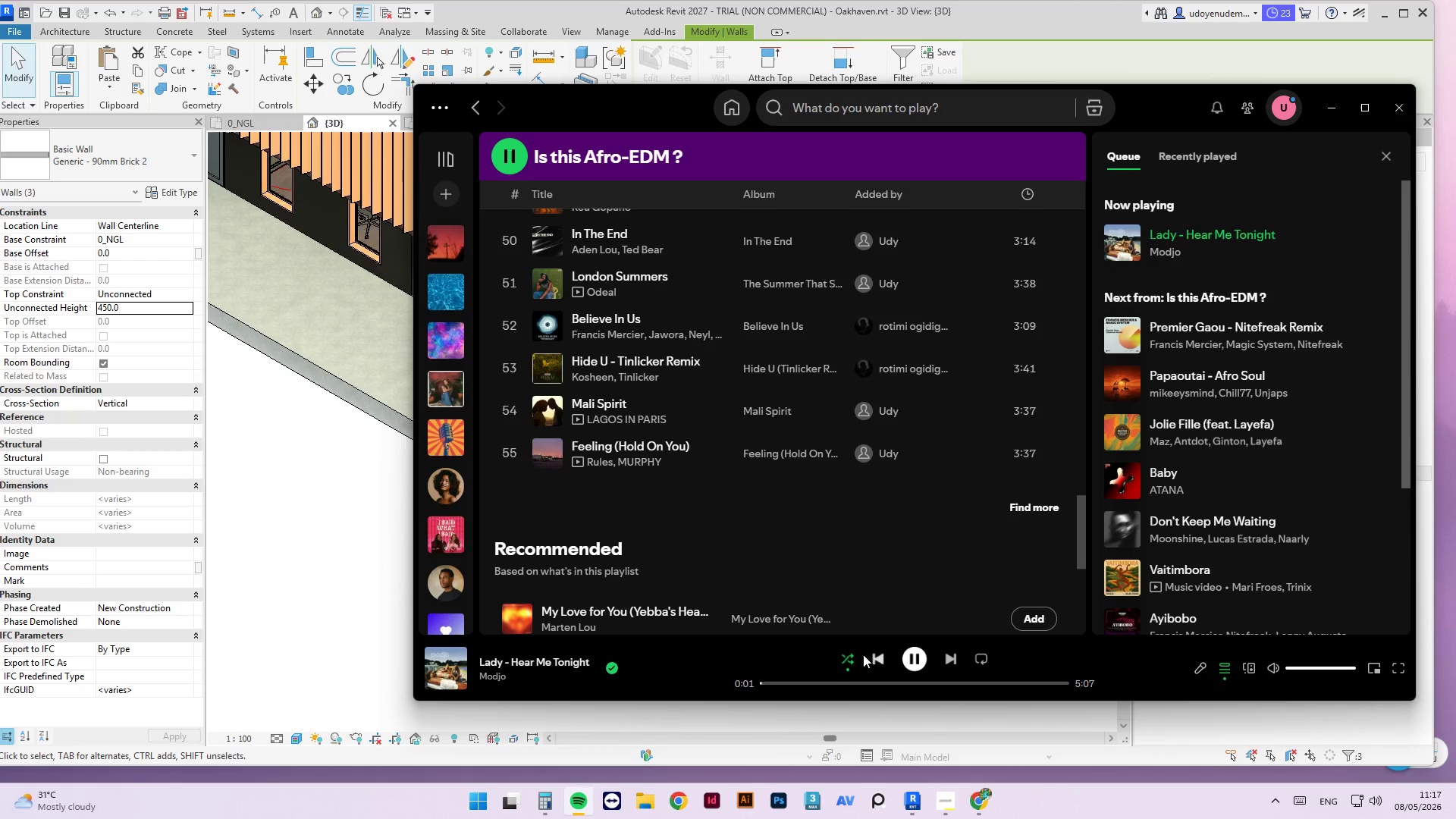 
left_click([943, 653])
 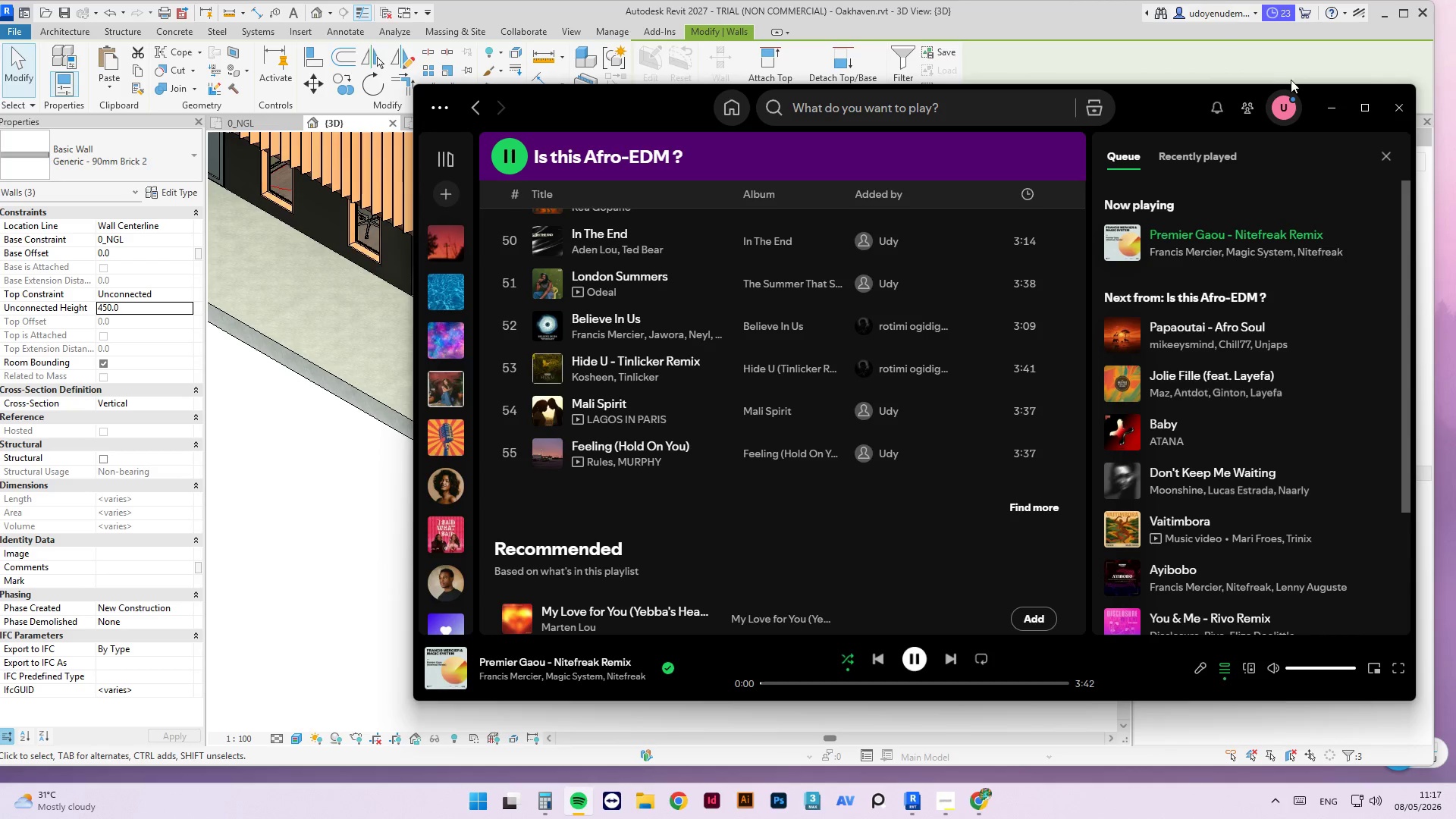 
left_click([1335, 112])
 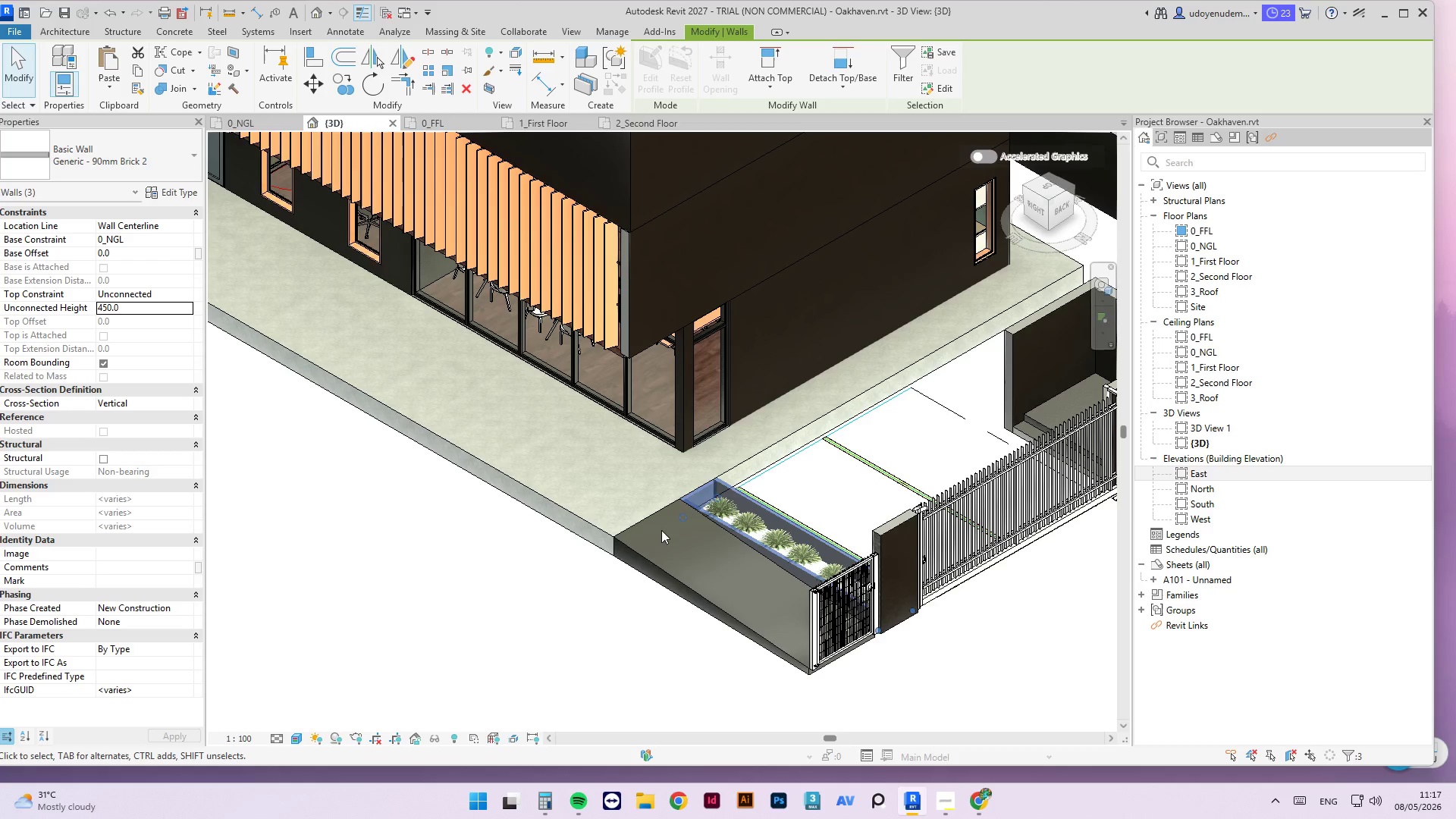 
left_click([575, 589])
 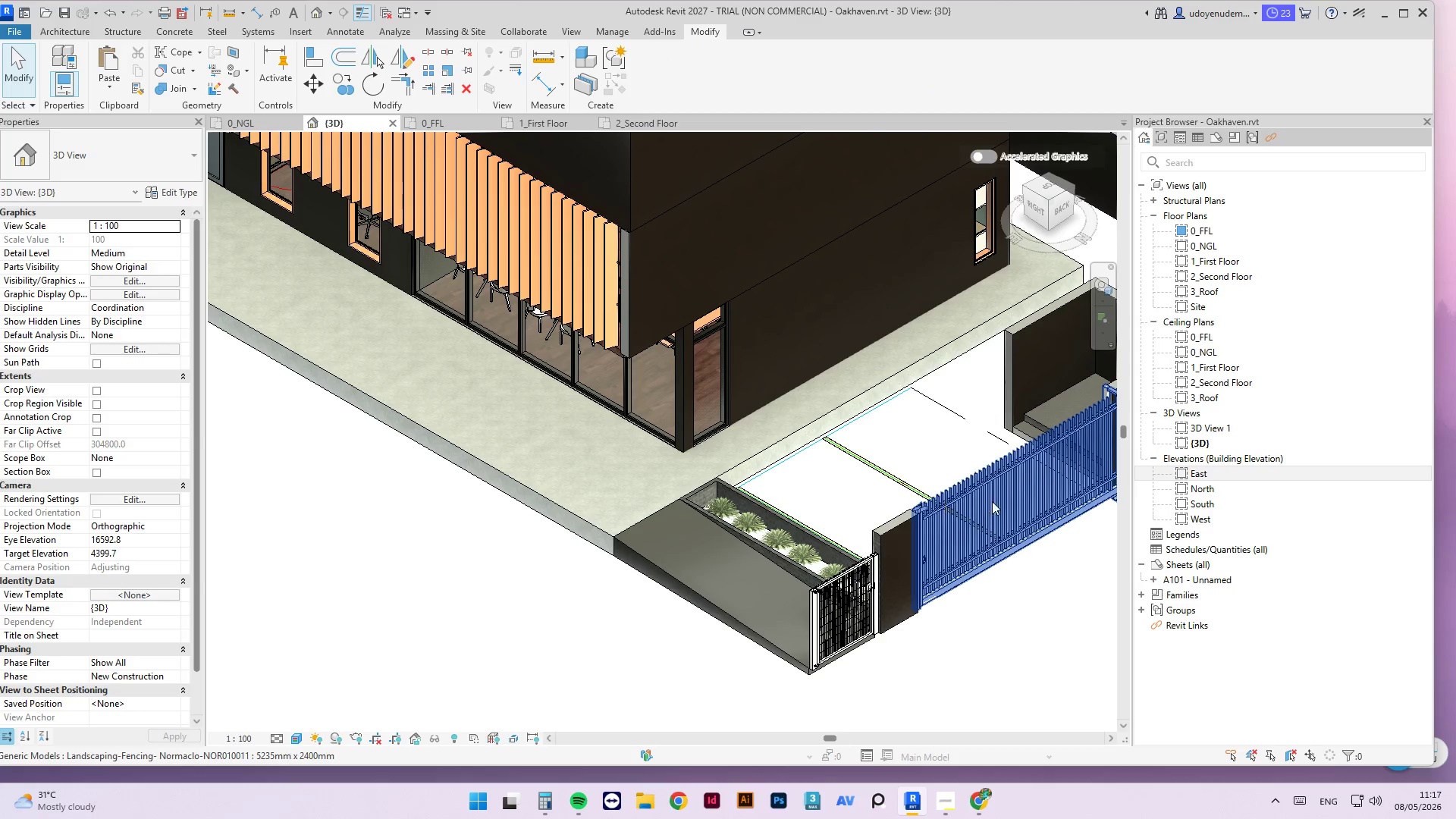 
scroll: coordinate [516, 473], scroll_direction: down, amount: 3.0
 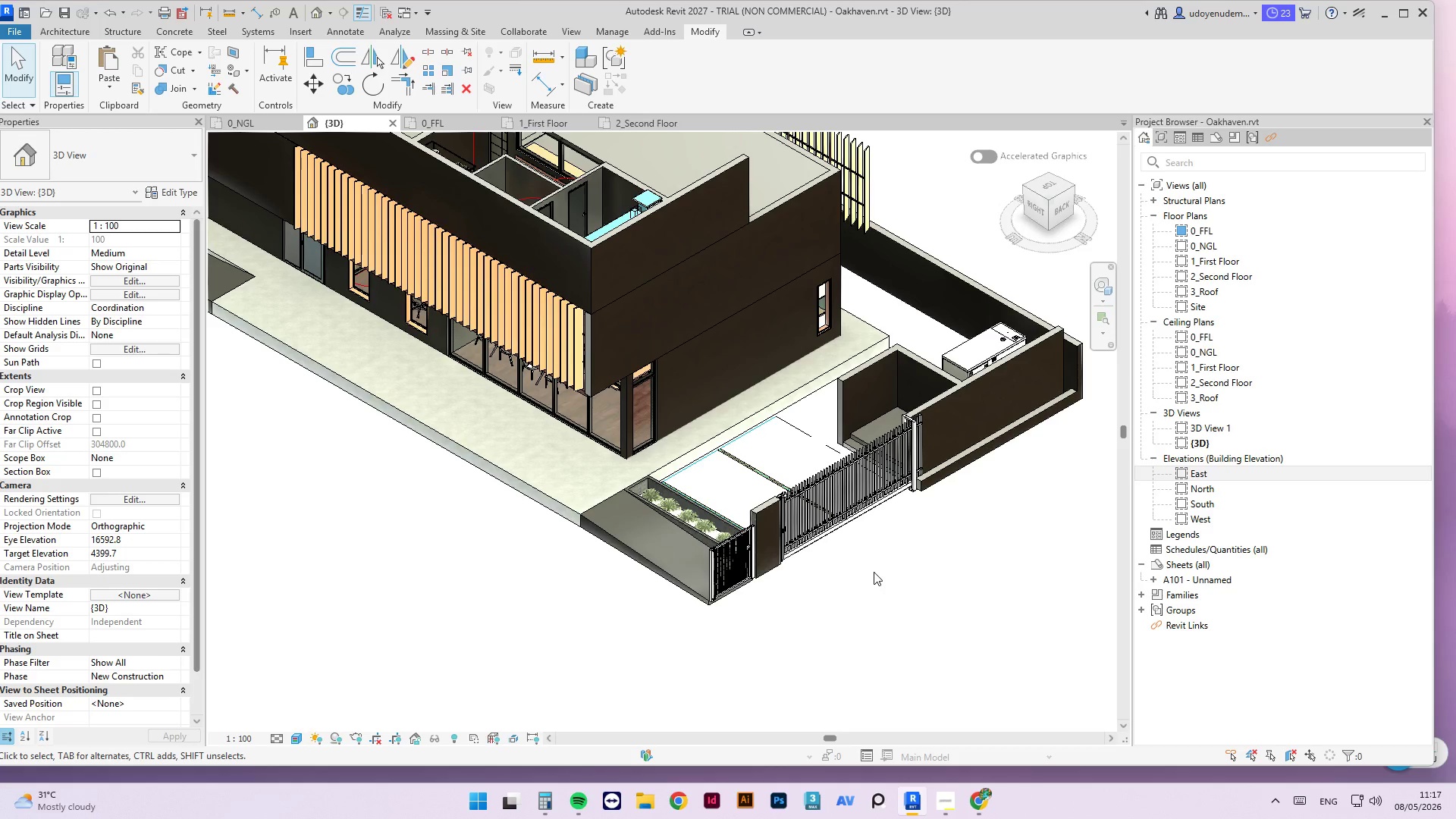 
wait(13.67)
 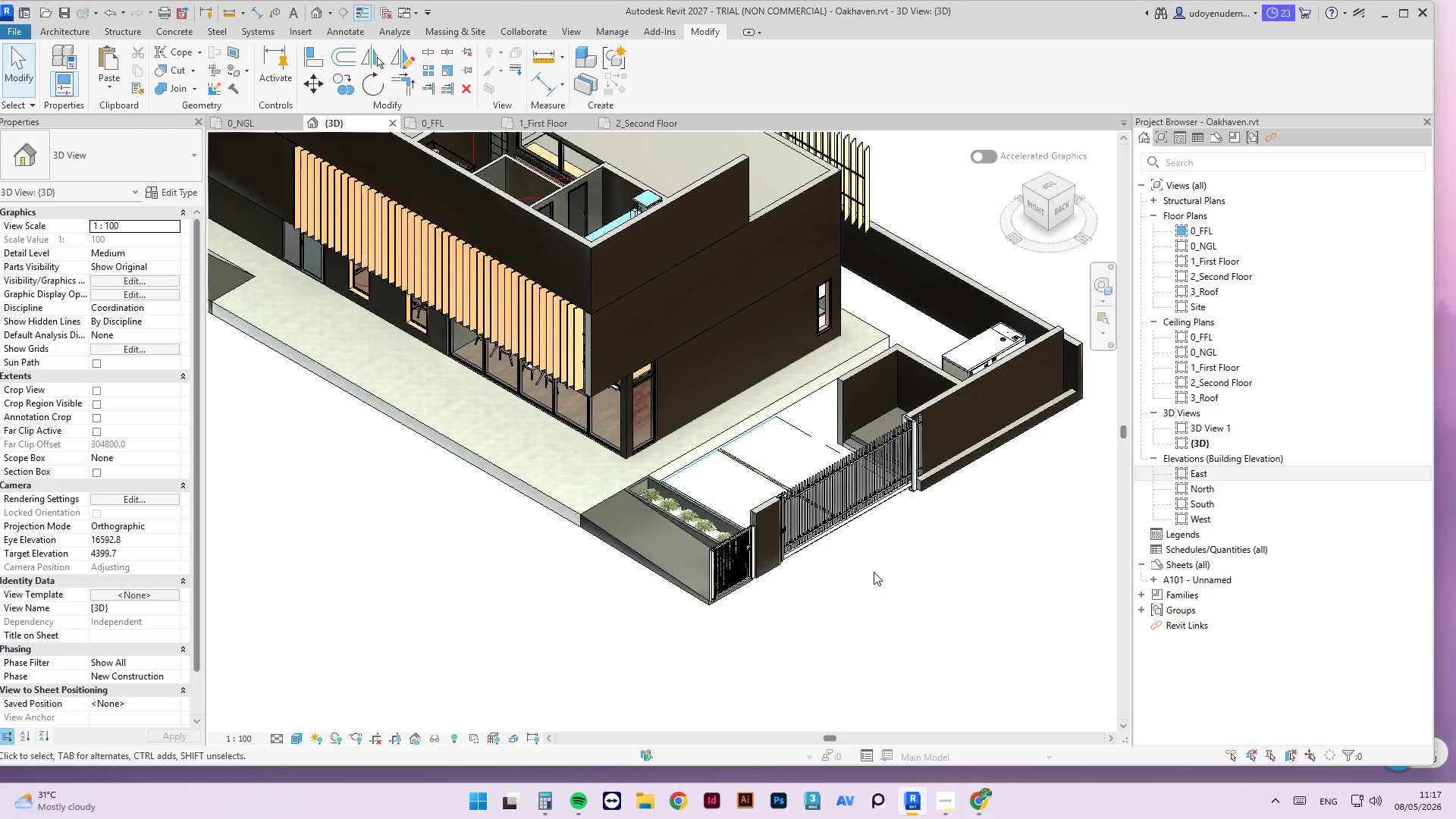 
left_click([525, 121])
 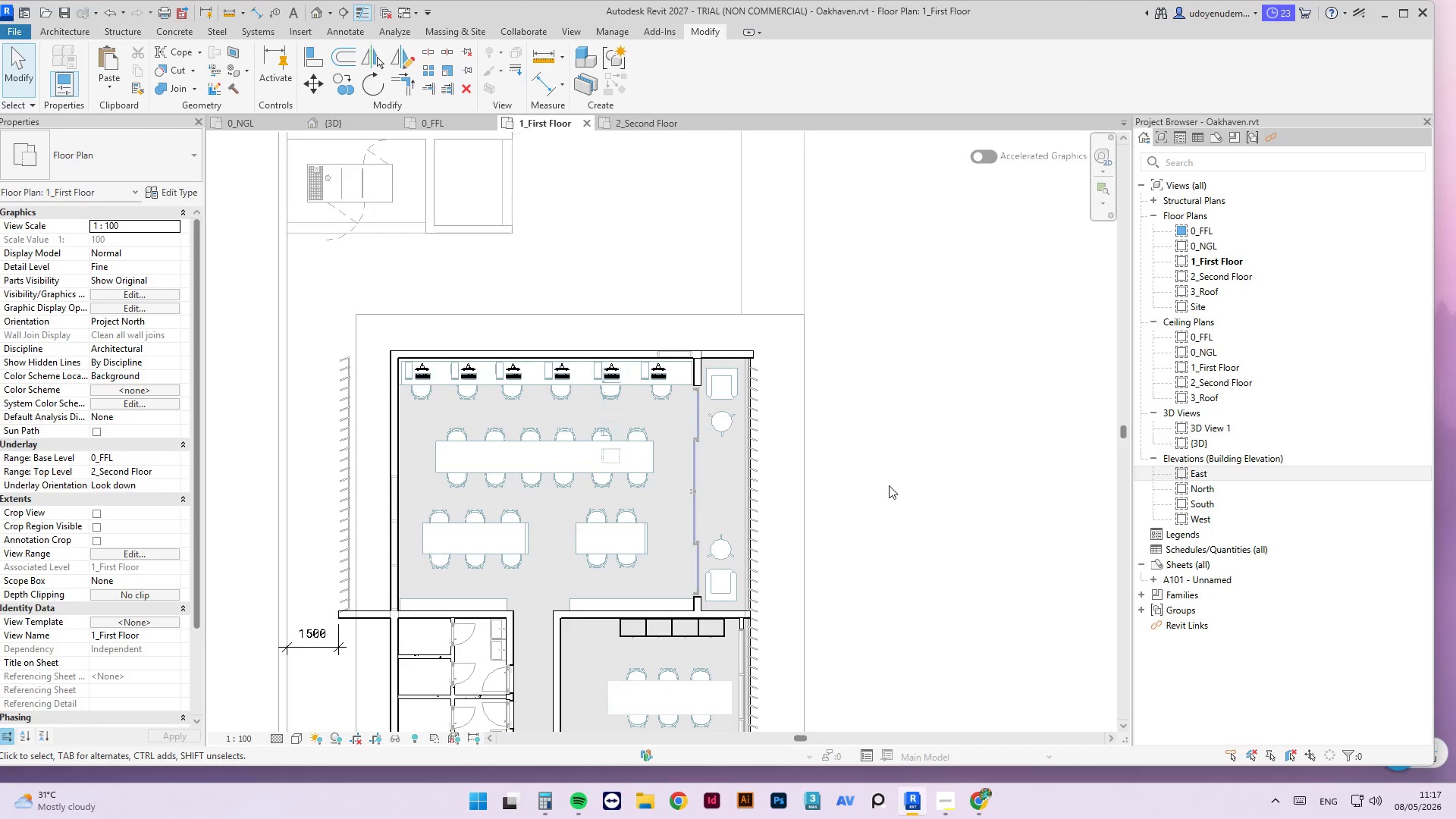 
scroll: coordinate [716, 336], scroll_direction: up, amount: 6.0
 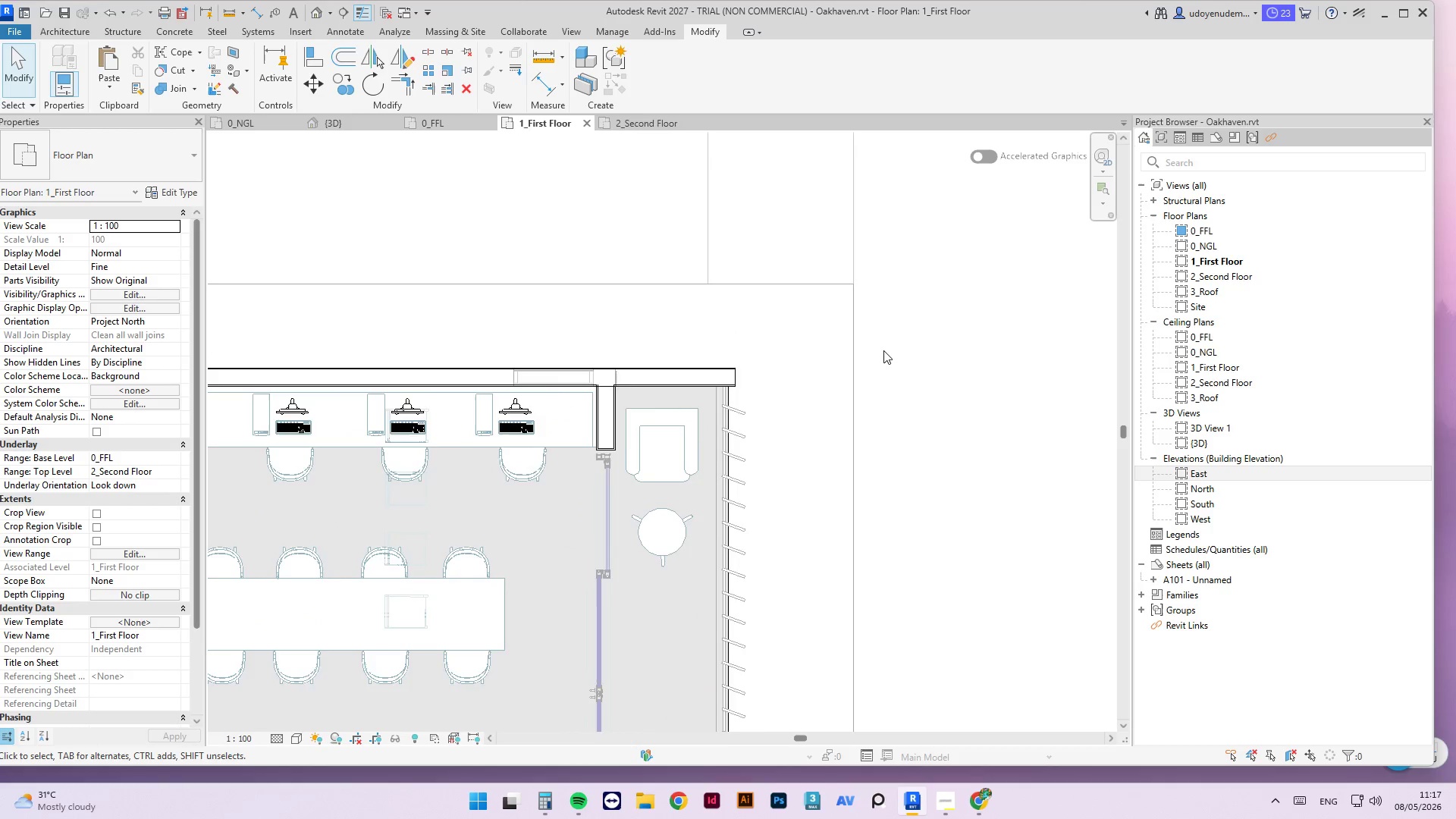 
scroll: coordinate [448, 377], scroll_direction: down, amount: 6.0
 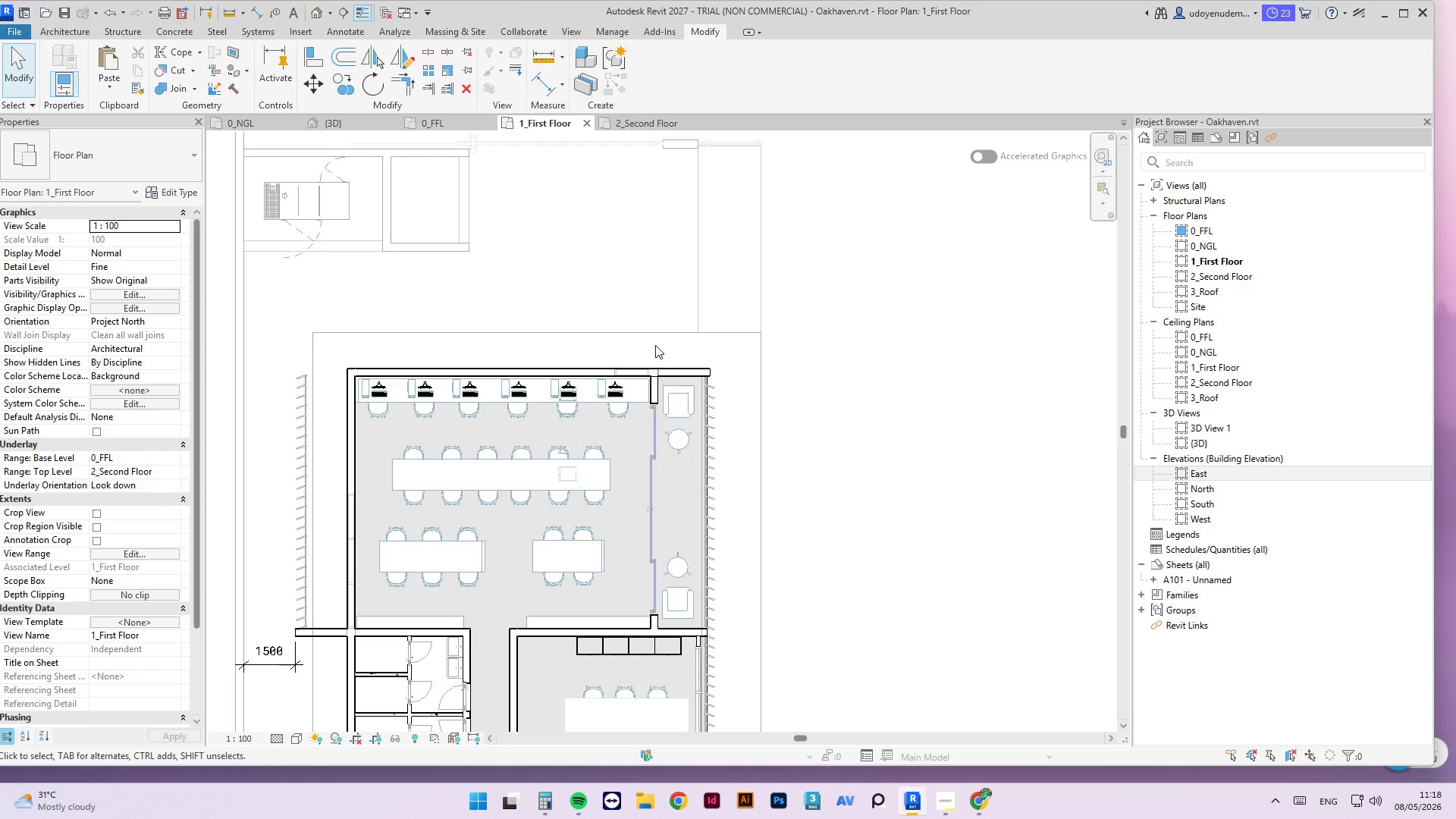 
left_click([366, 129])
 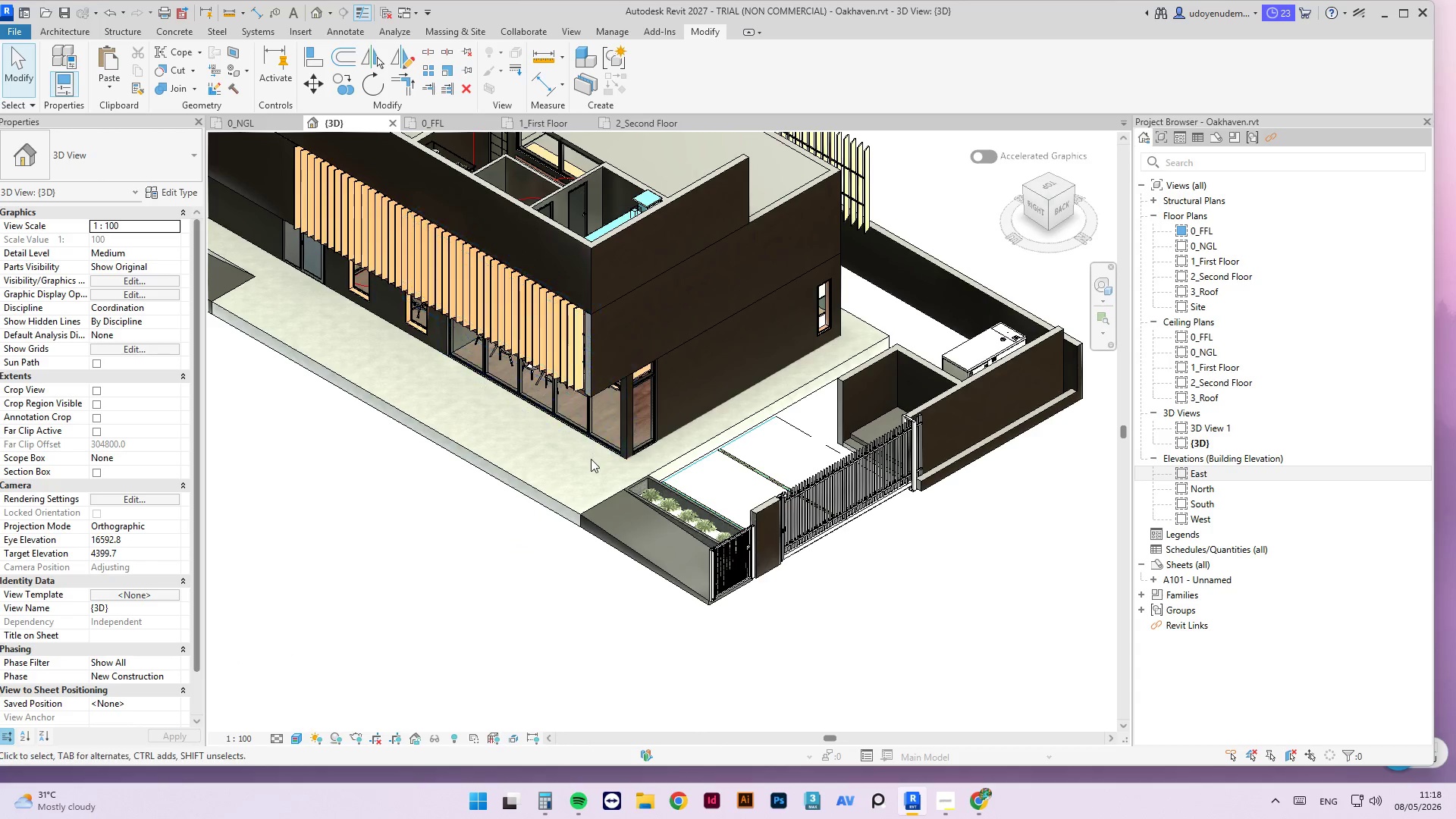 
hold_key(key=ShiftLeft, duration=7.3)
 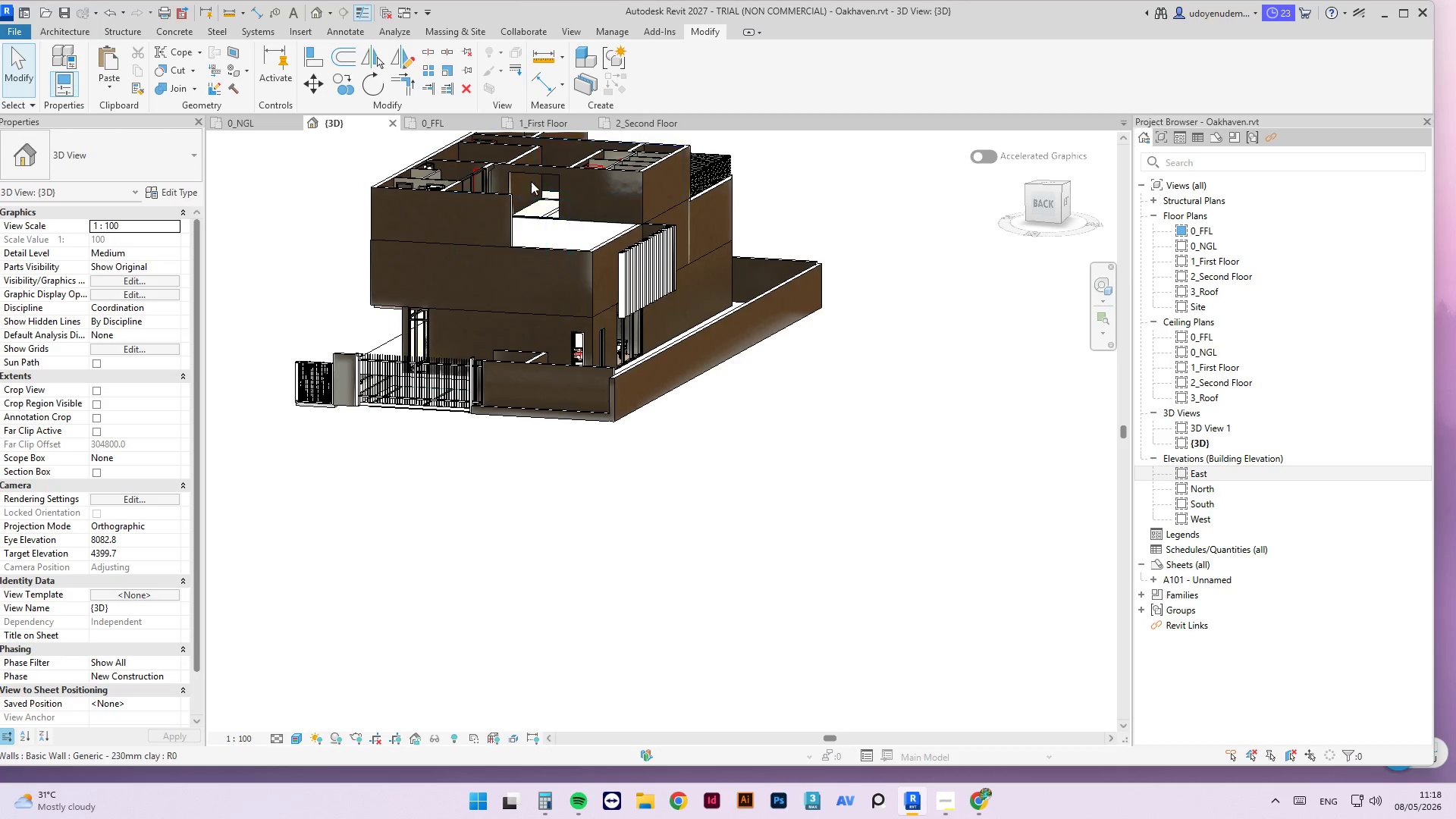 
scroll: coordinate [592, 461], scroll_direction: down, amount: 3.0
 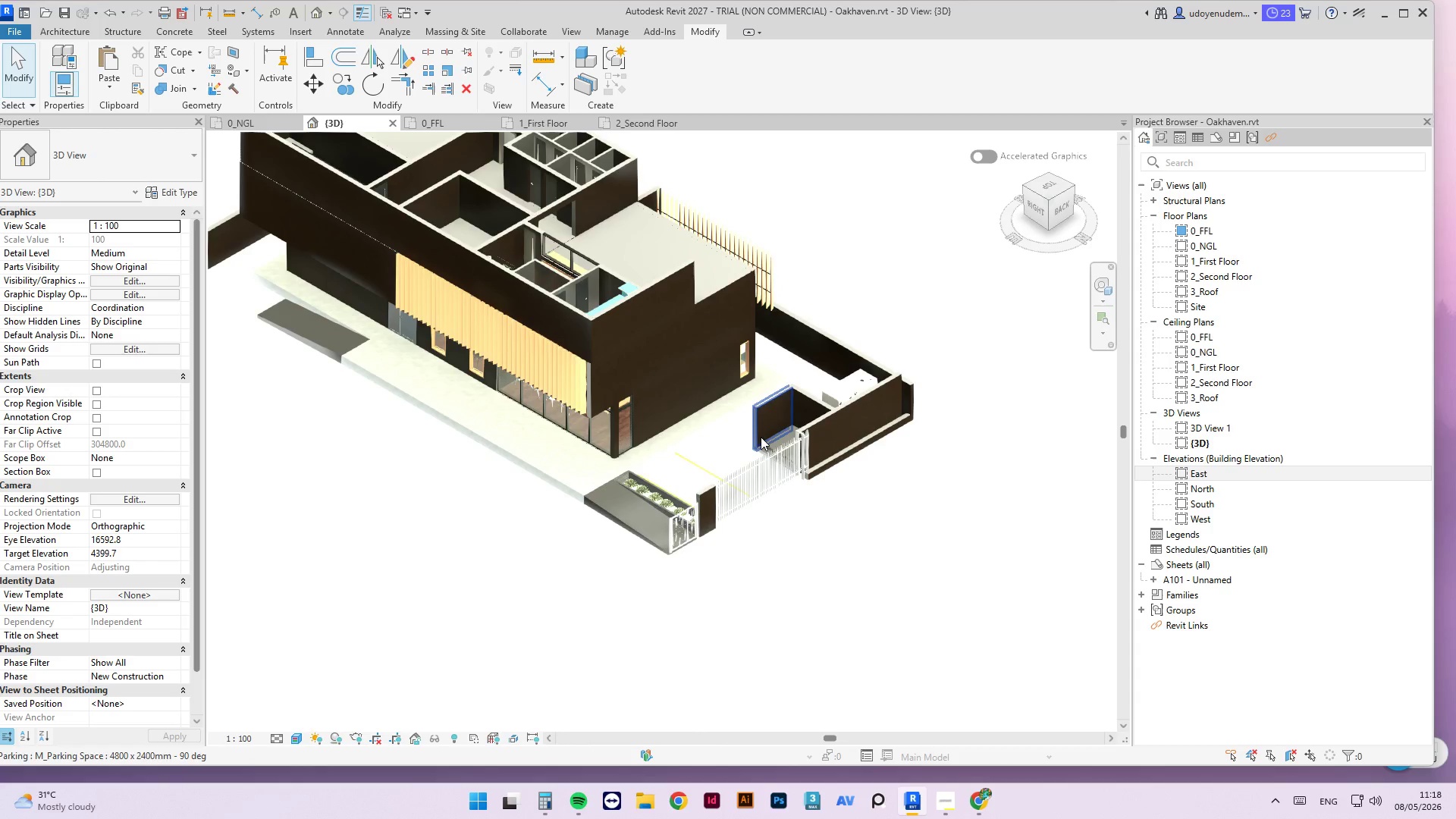 
scroll: coordinate [521, 179], scroll_direction: up, amount: 2.0
 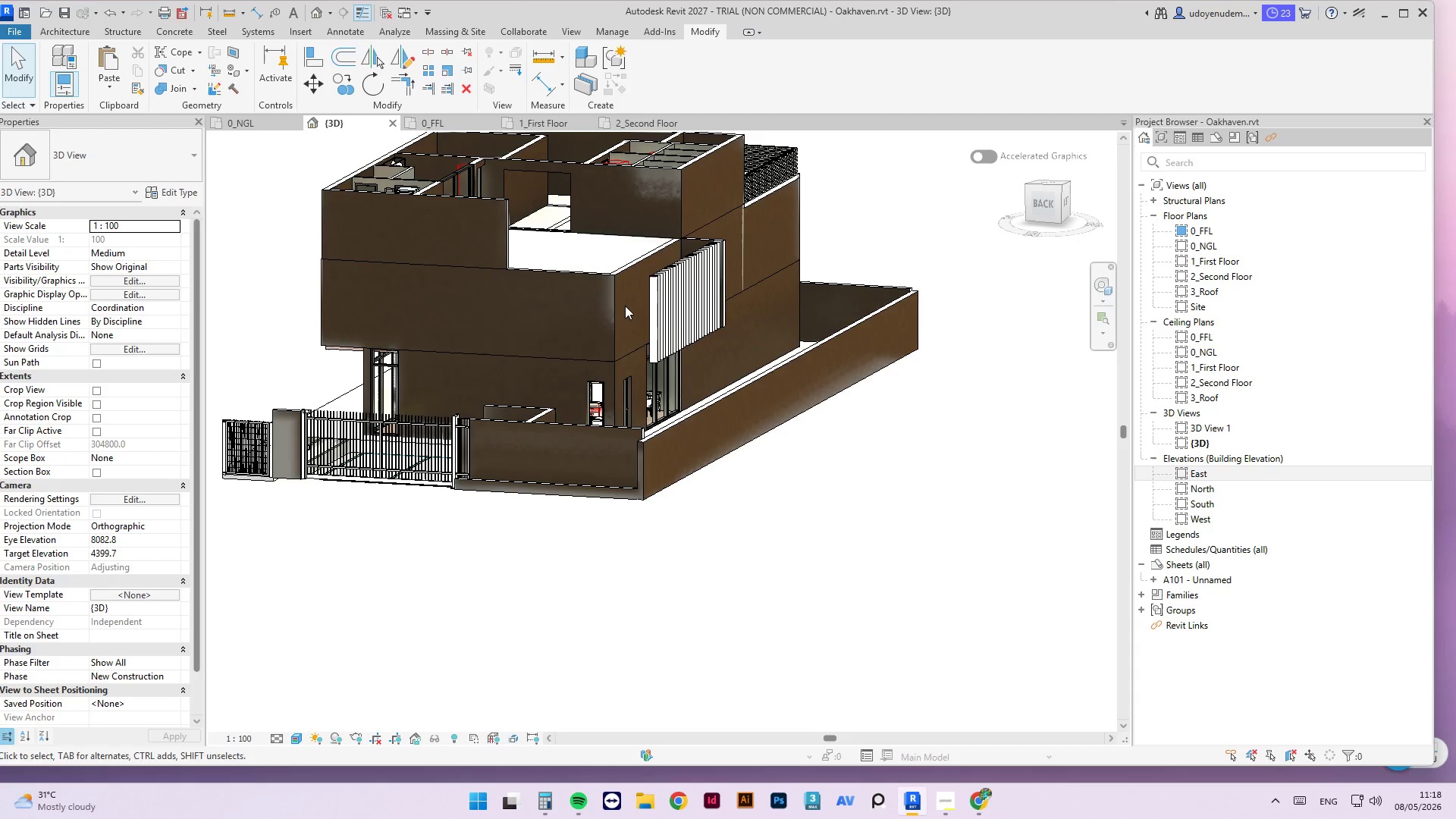 
hold_key(key=ShiftLeft, duration=2.41)
 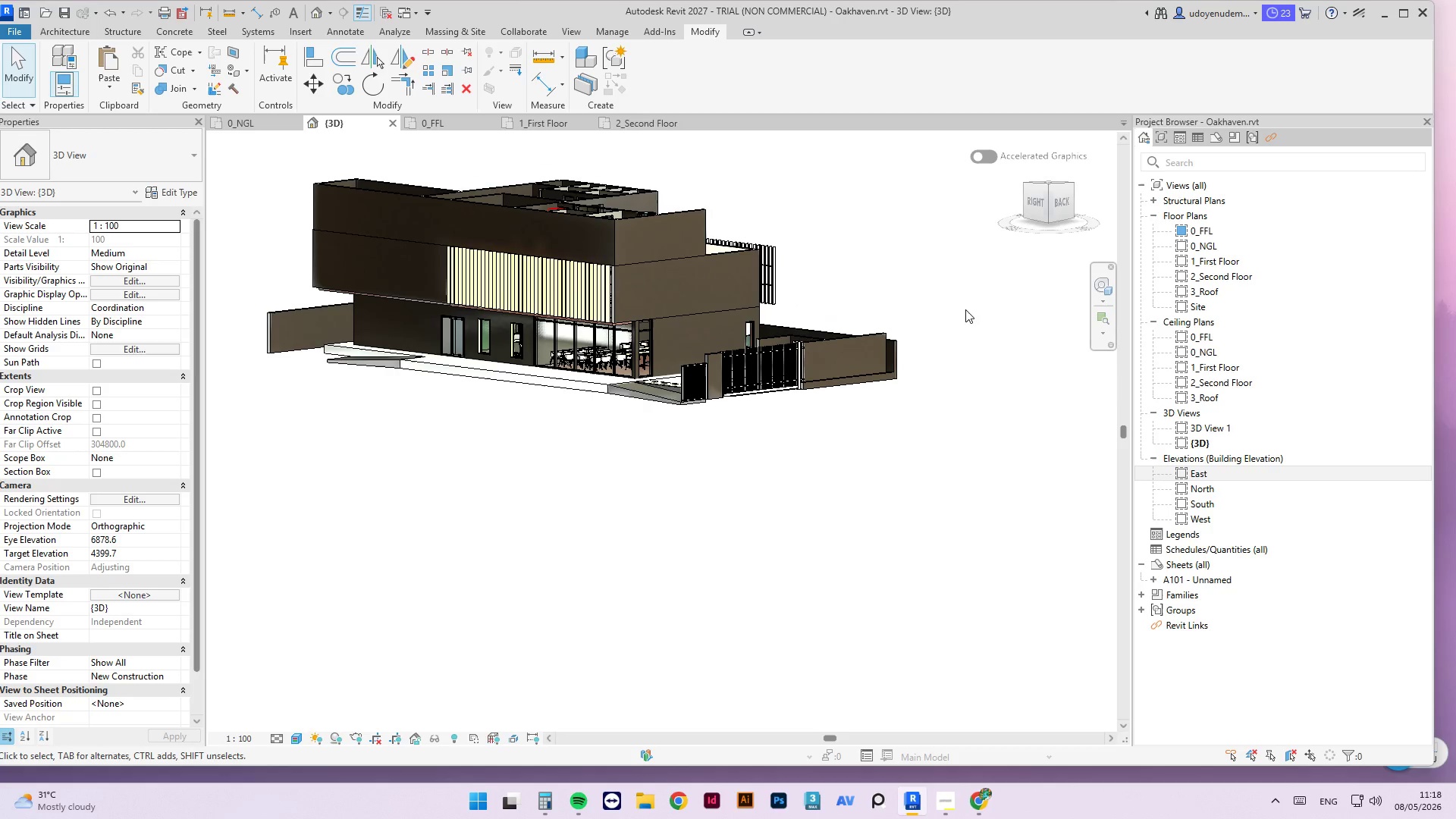 
scroll: coordinate [629, 281], scroll_direction: down, amount: 3.0
 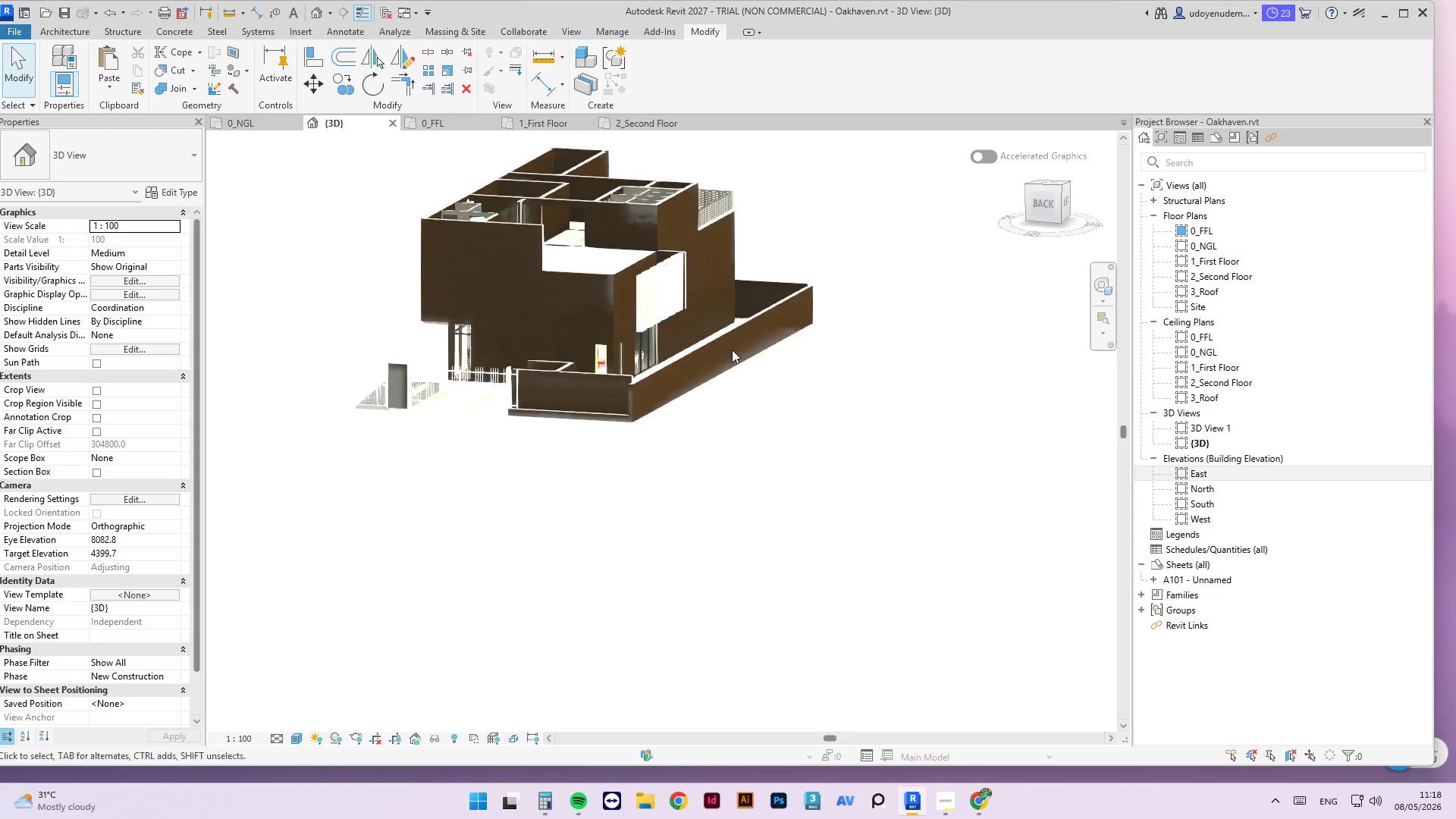 
scroll: coordinate [965, 309], scroll_direction: up, amount: 1.0
 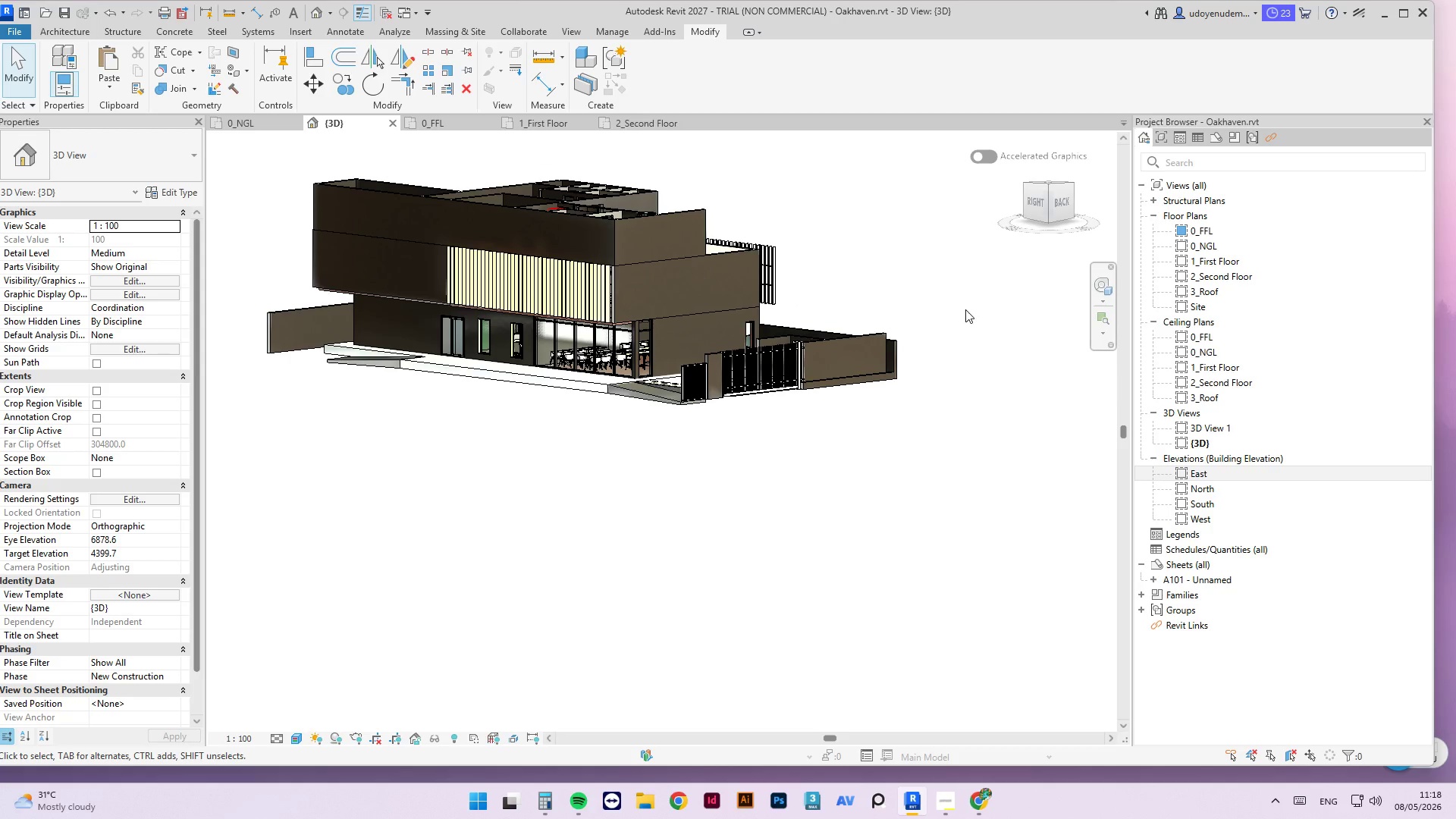 
wait(10.58)
 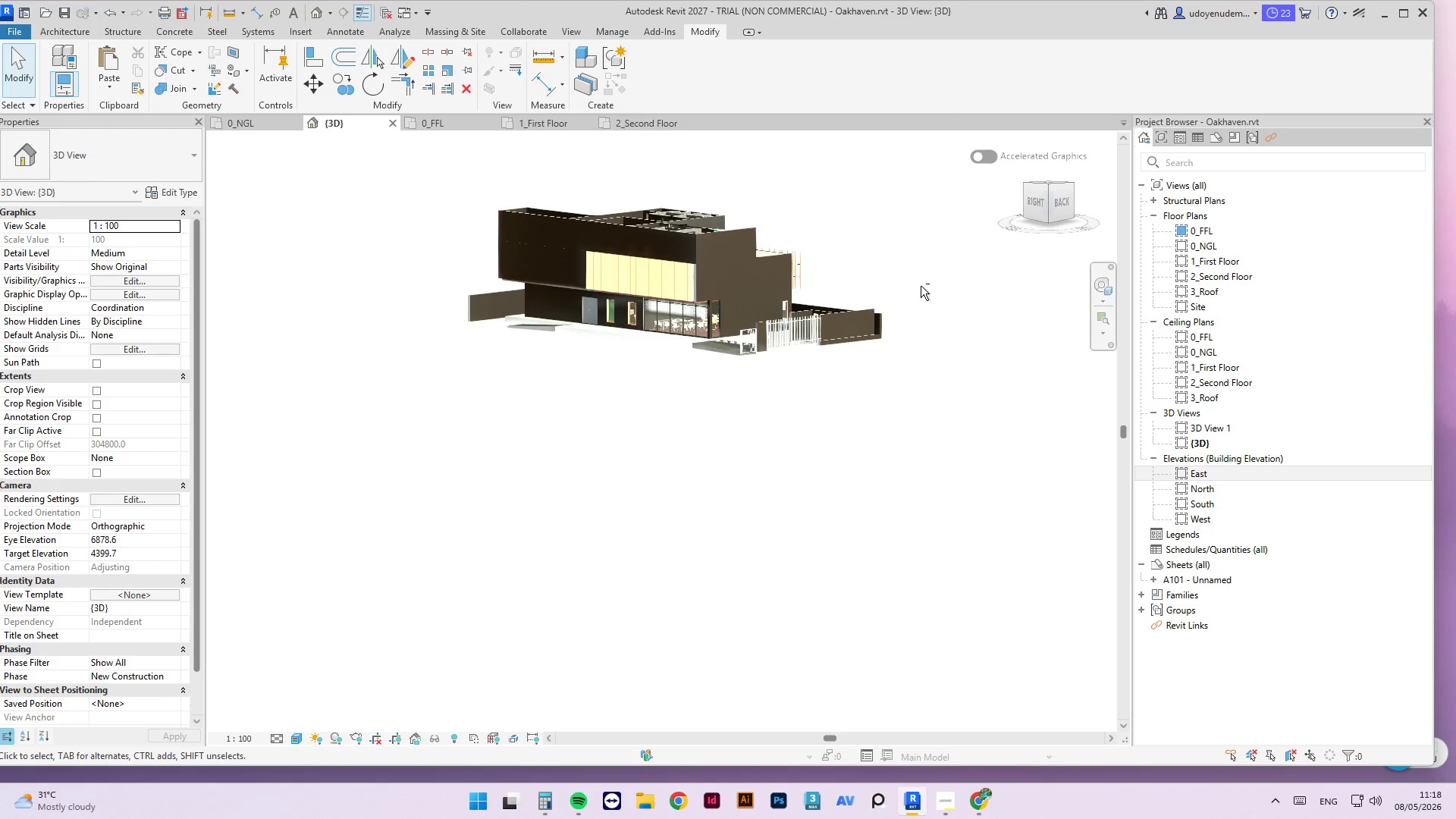 
hold_key(key=ShiftLeft, duration=1.53)
 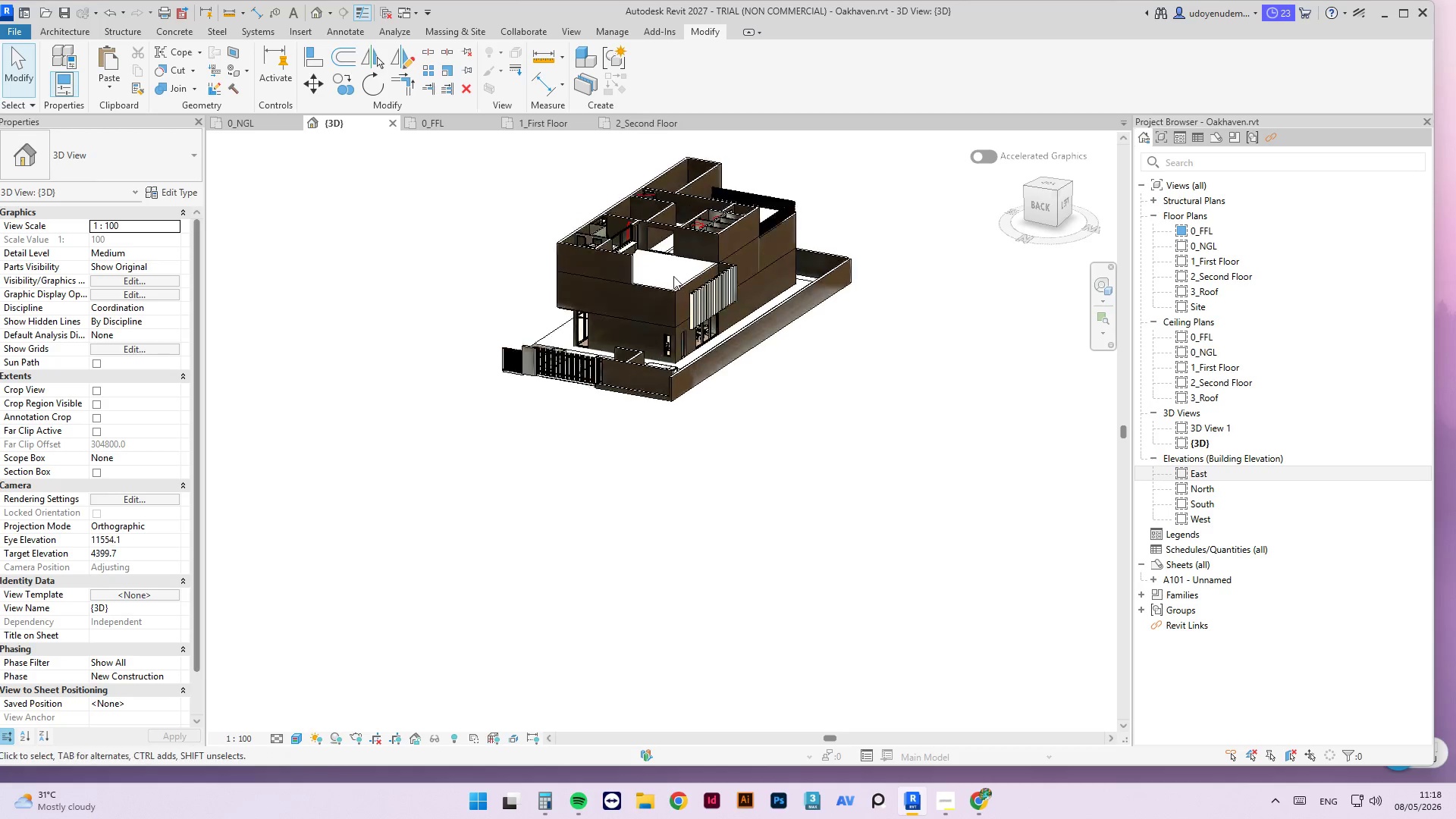 
scroll: coordinate [849, 265], scroll_direction: down, amount: 3.0
 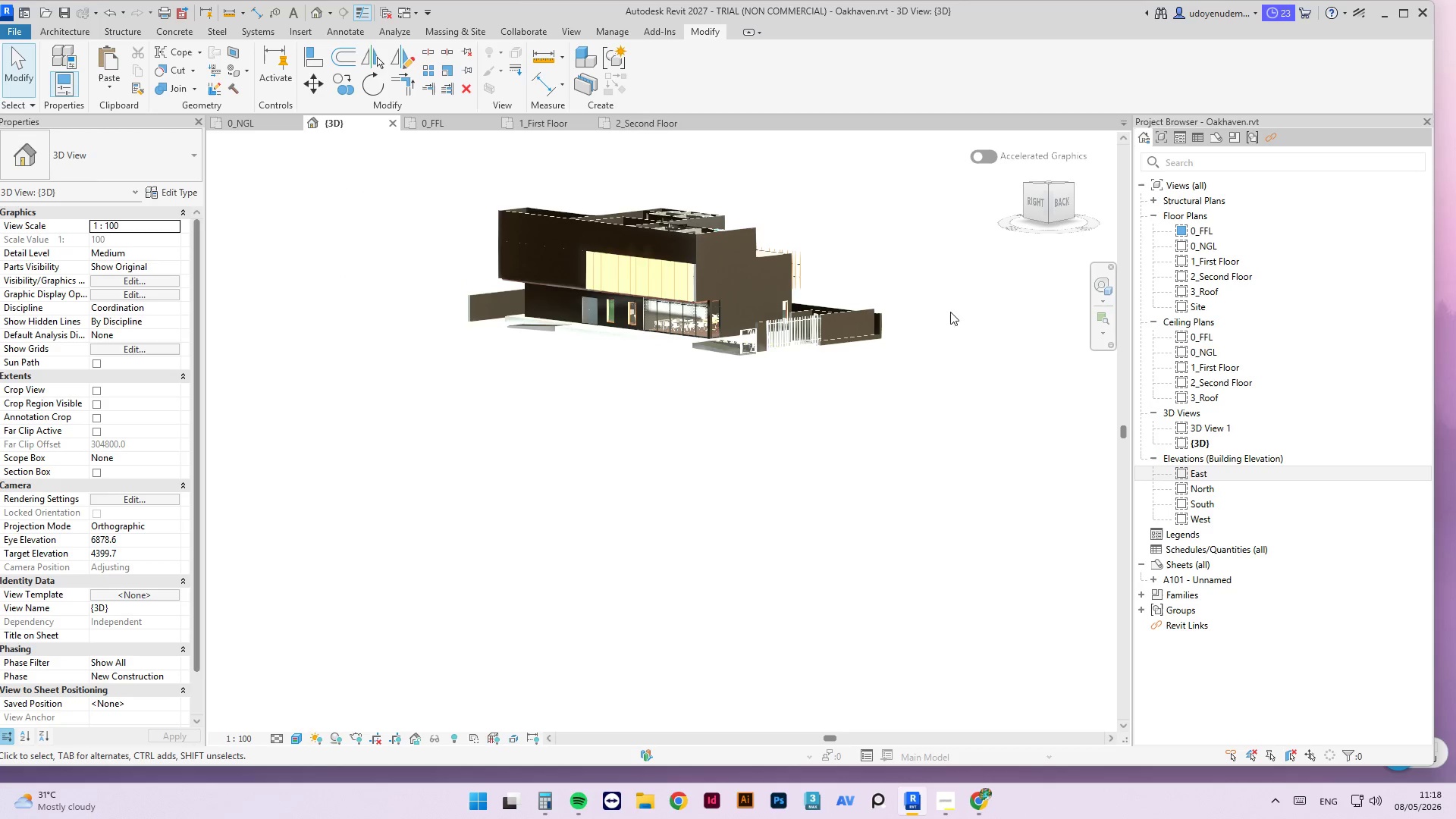 
hold_key(key=ShiftLeft, duration=1.74)
 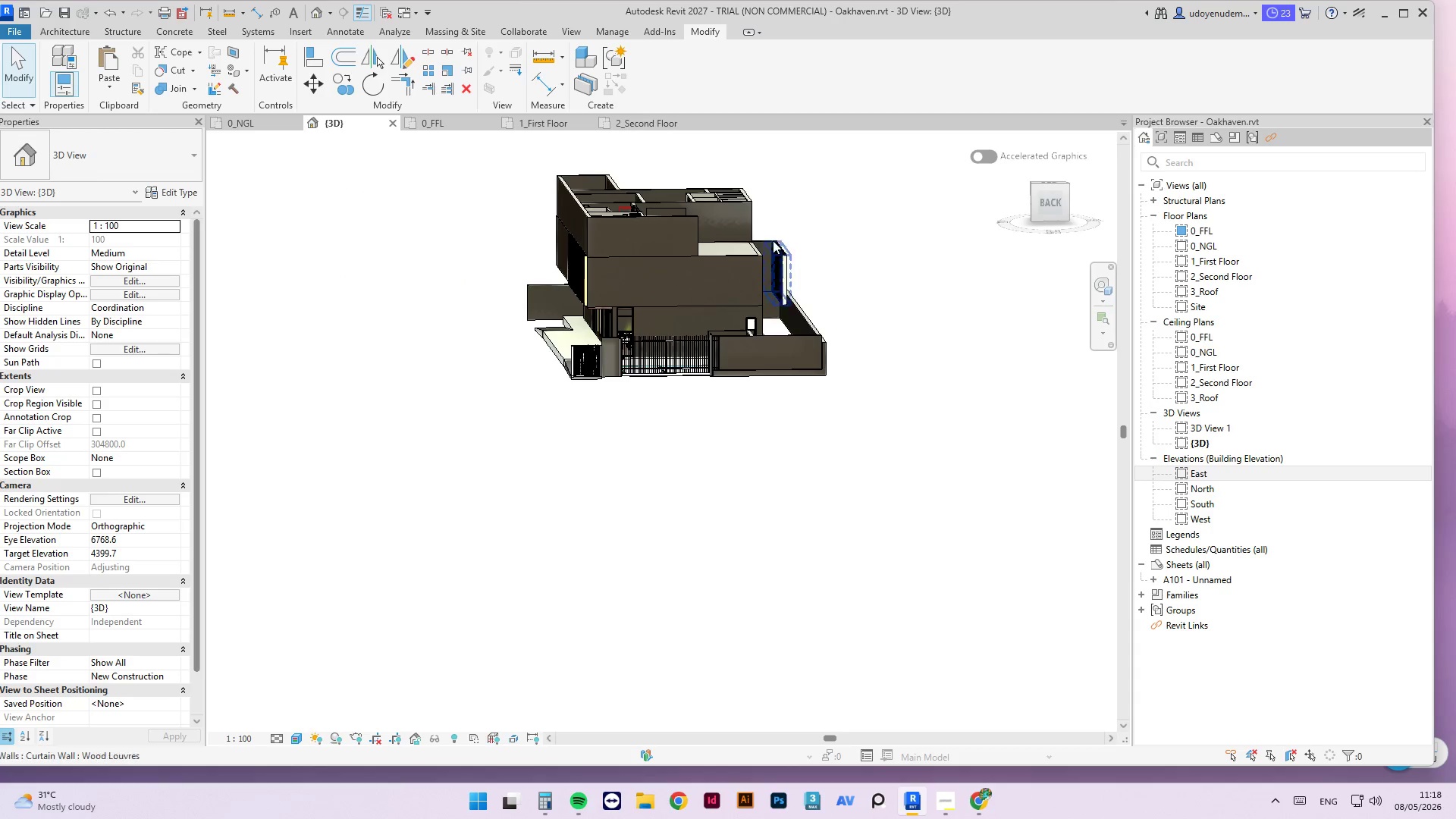 
scroll: coordinate [670, 276], scroll_direction: up, amount: 2.0
 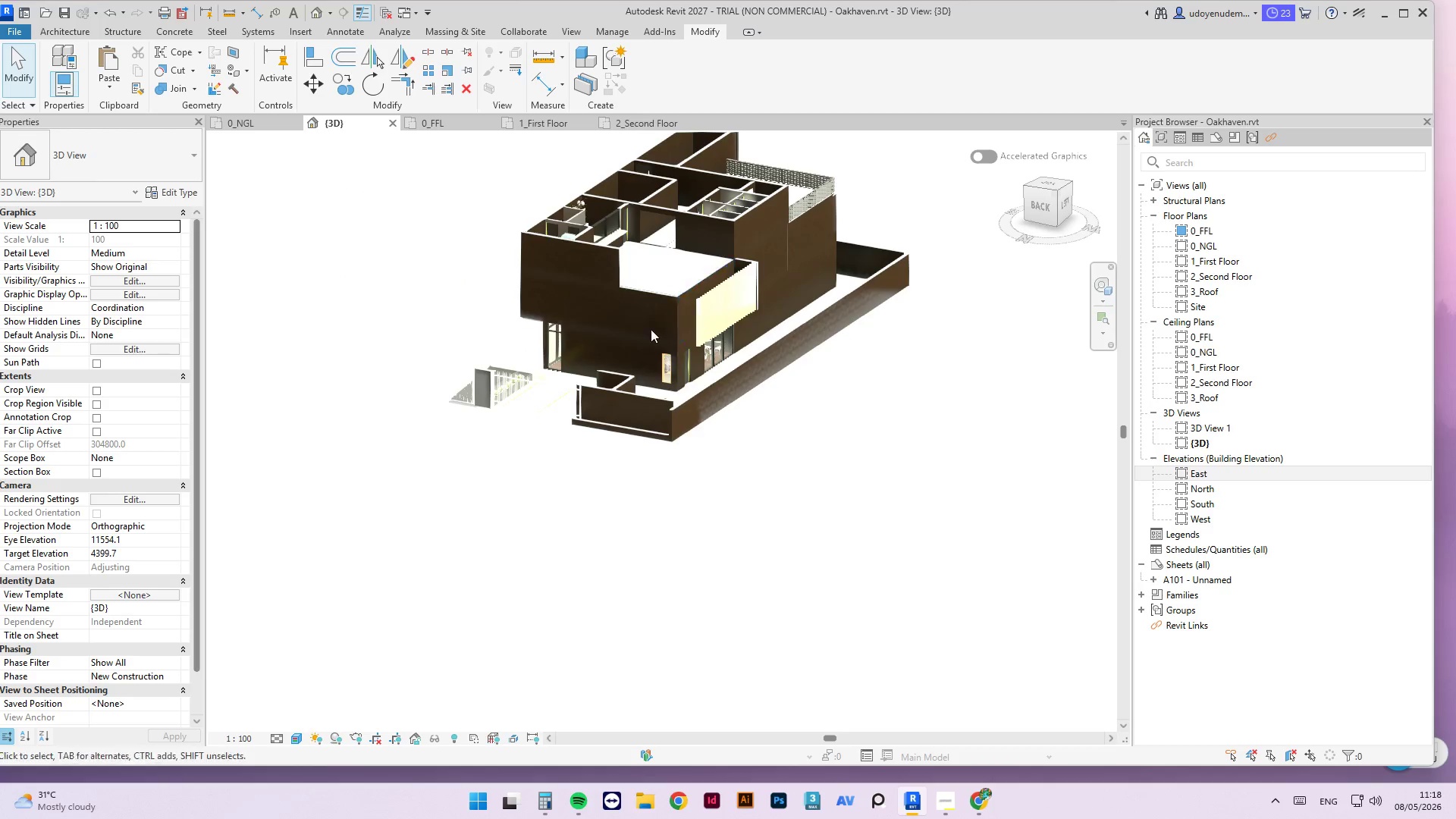 
hold_key(key=ShiftLeft, duration=4.8)
 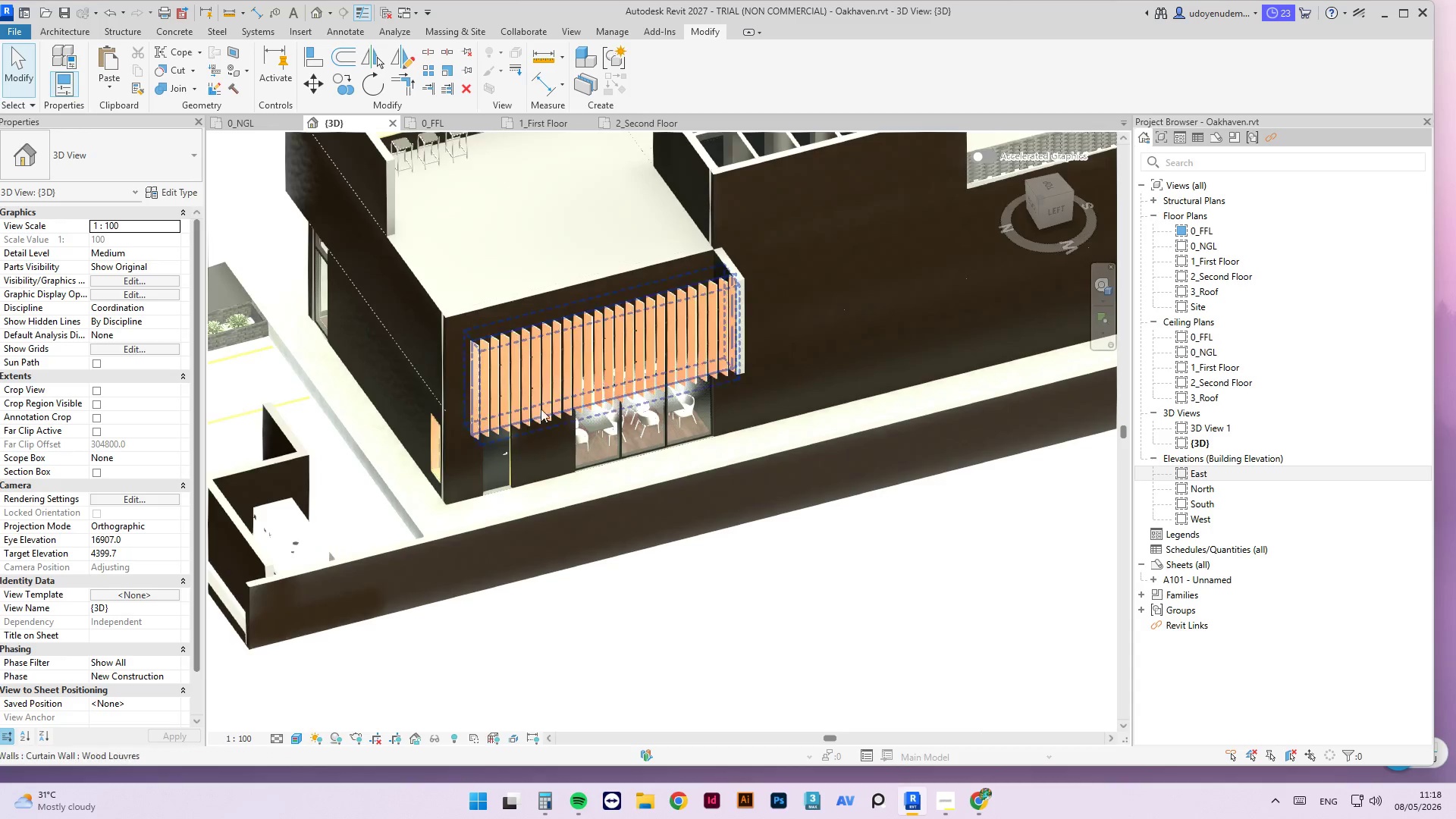 
scroll: coordinate [770, 243], scroll_direction: up, amount: 3.0
 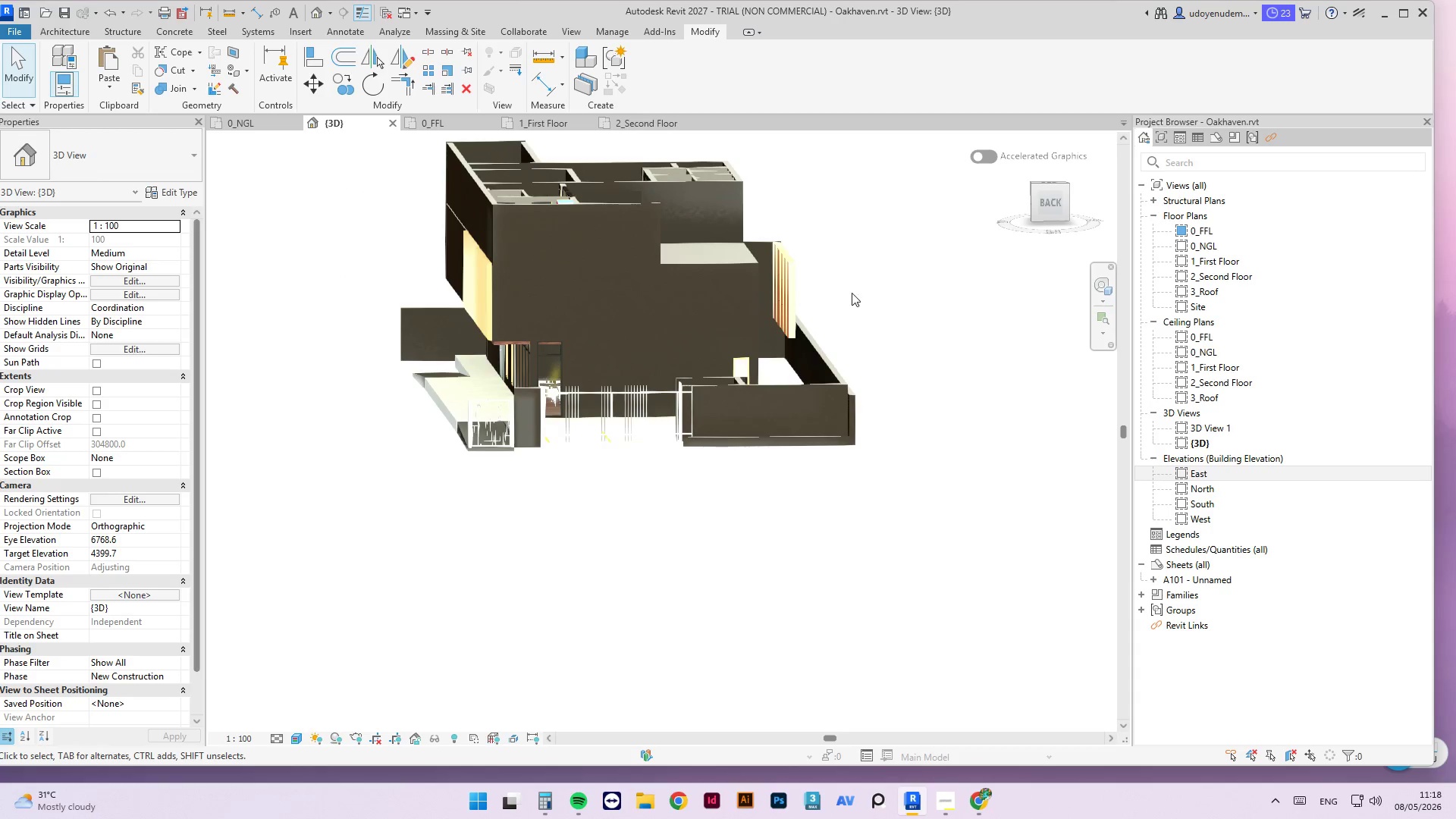 
middle_click([507, 411])
 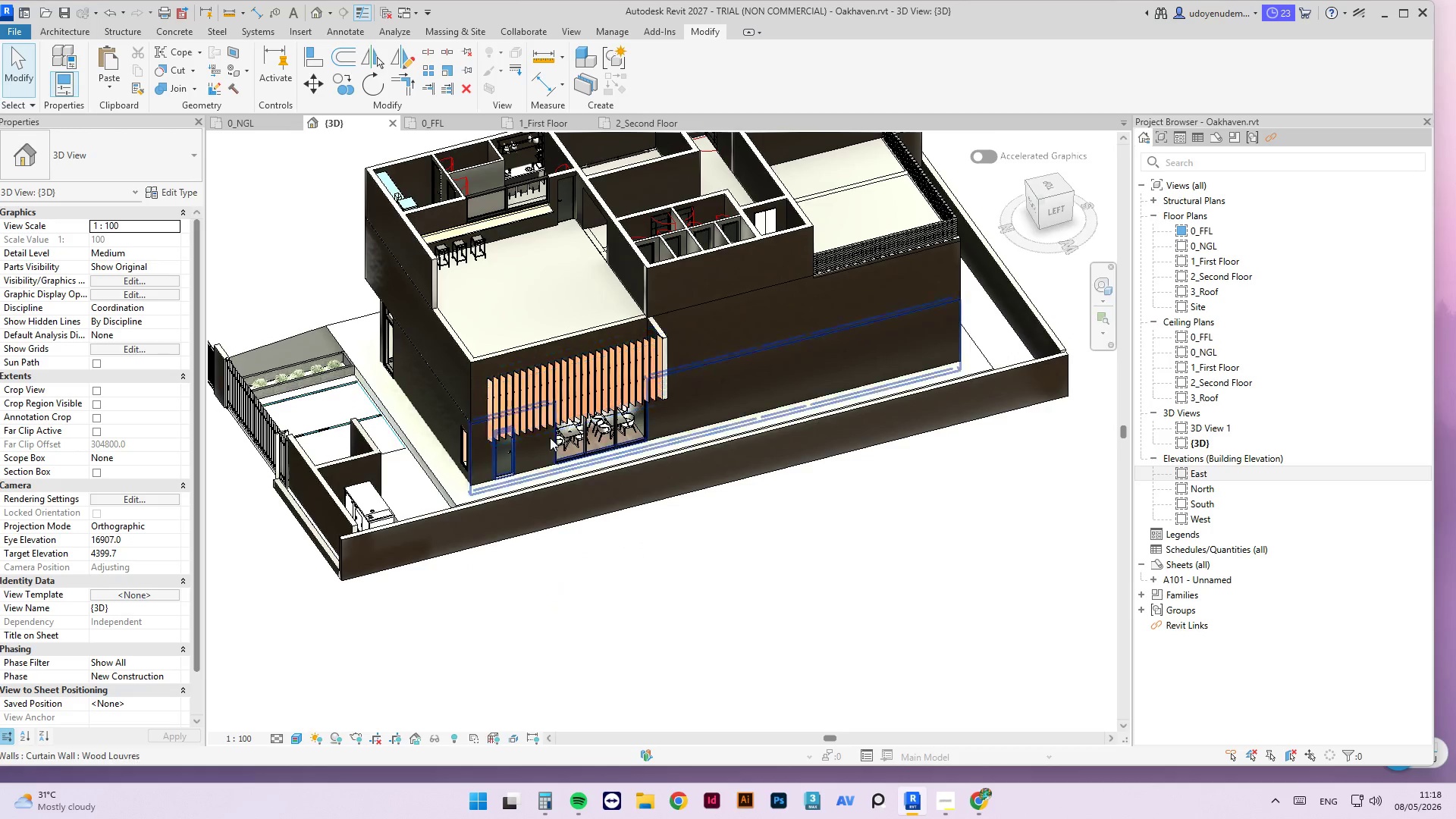 
hold_key(key=ShiftLeft, duration=7.95)
 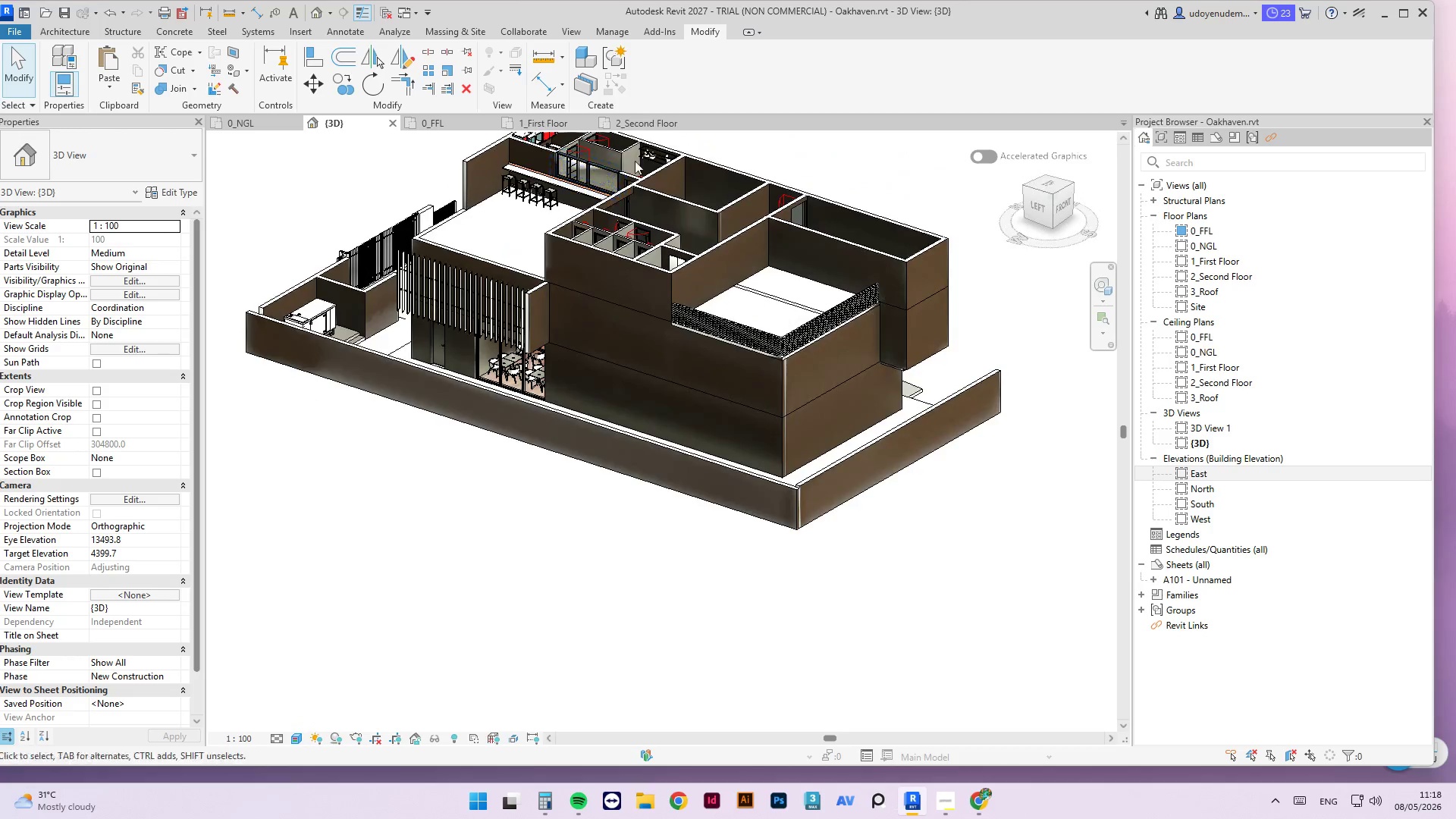 
scroll: coordinate [544, 406], scroll_direction: down, amount: 1.0
 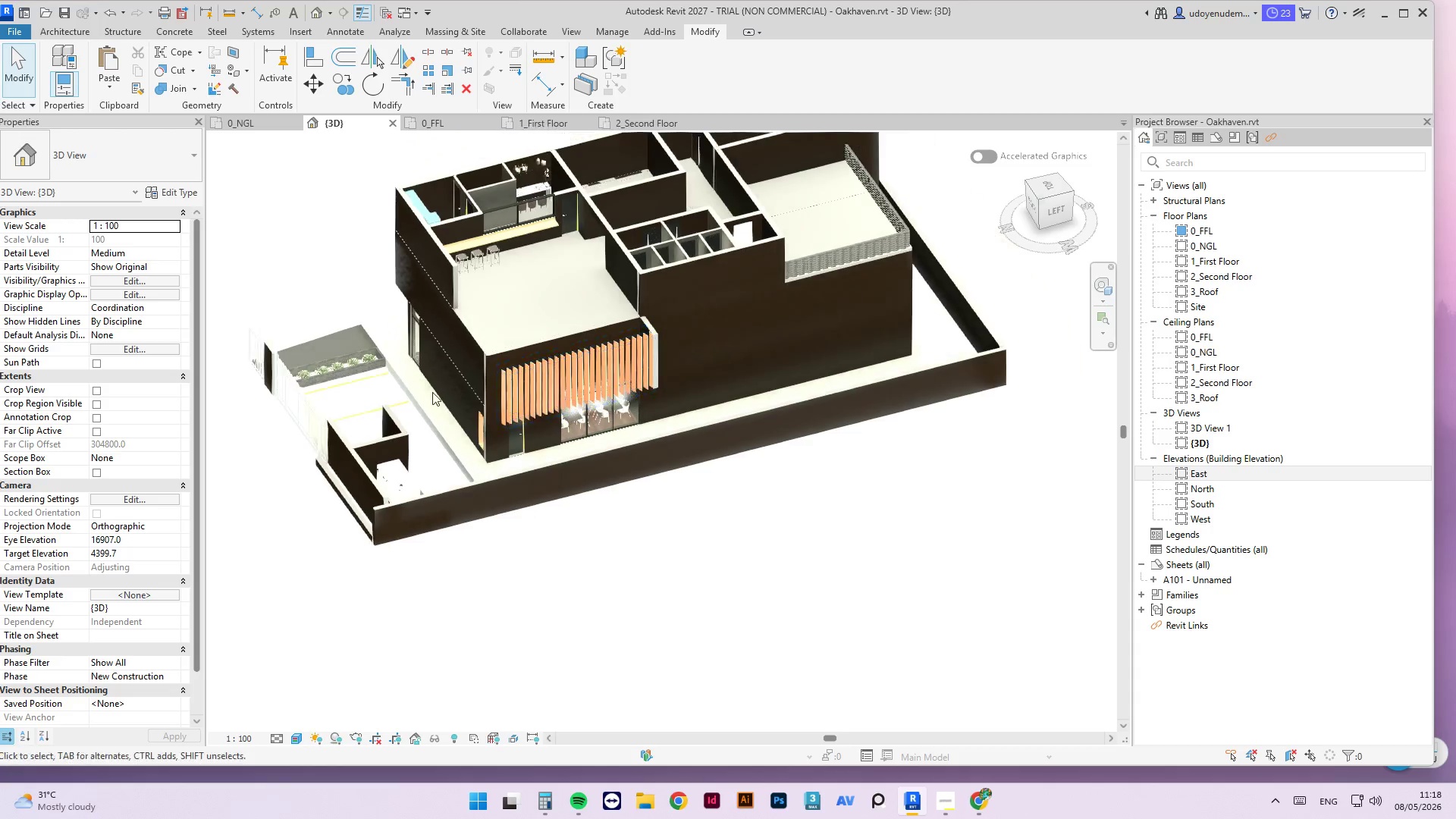 
scroll: coordinate [776, 300], scroll_direction: up, amount: 5.0
 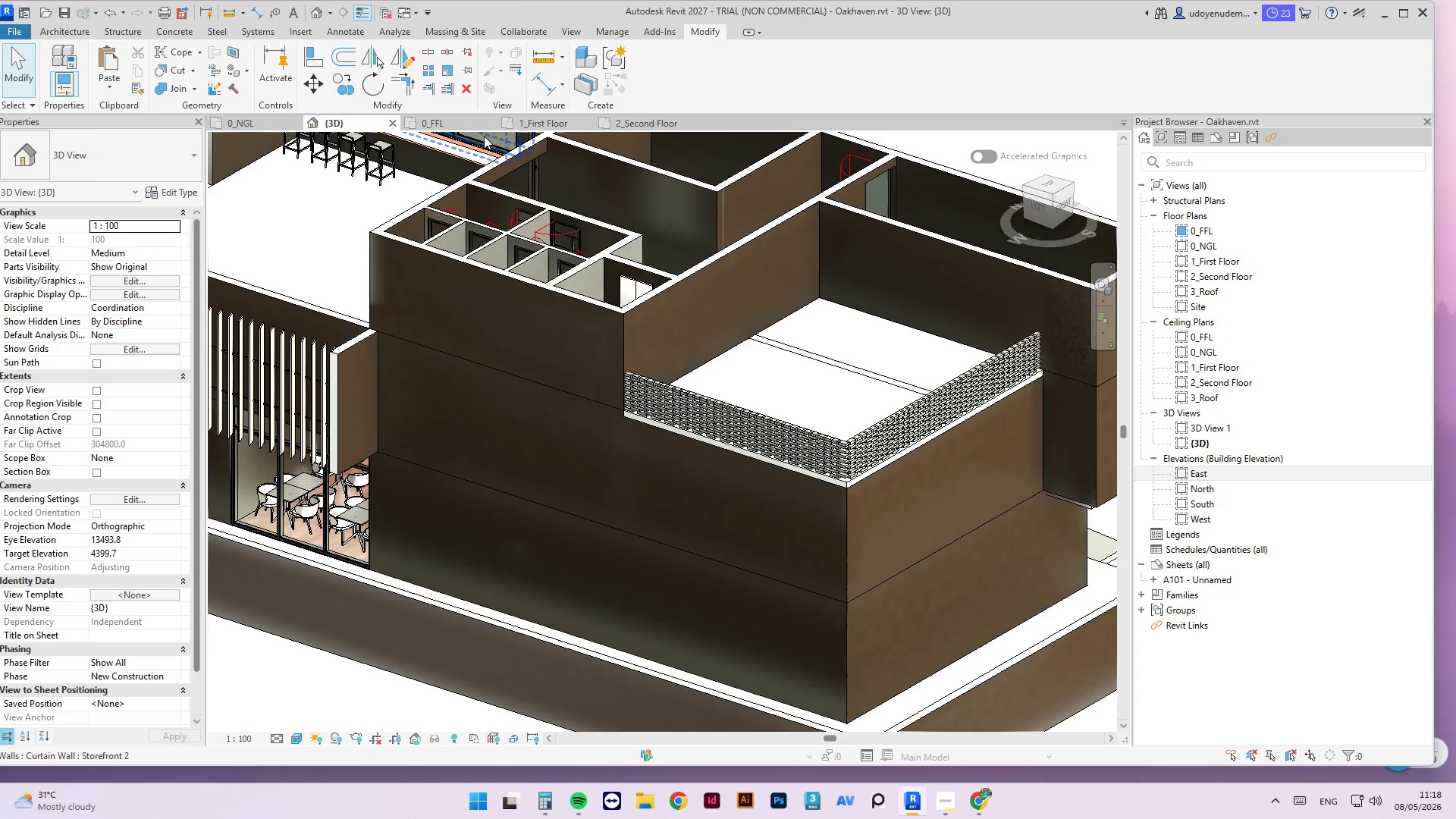 
scroll: coordinate [422, 460], scroll_direction: down, amount: 6.0
 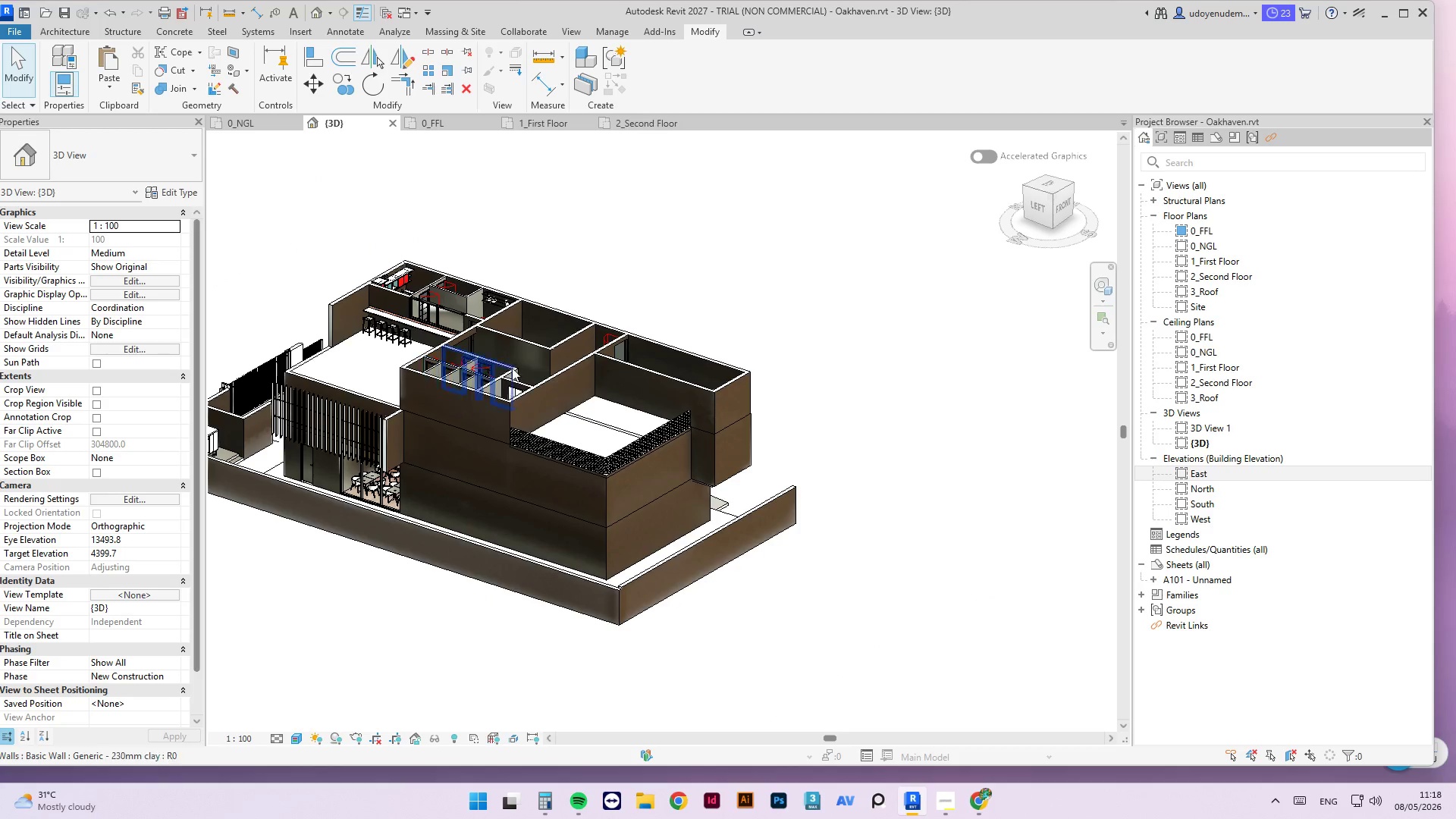 
scroll: coordinate [605, 428], scroll_direction: up, amount: 3.0
 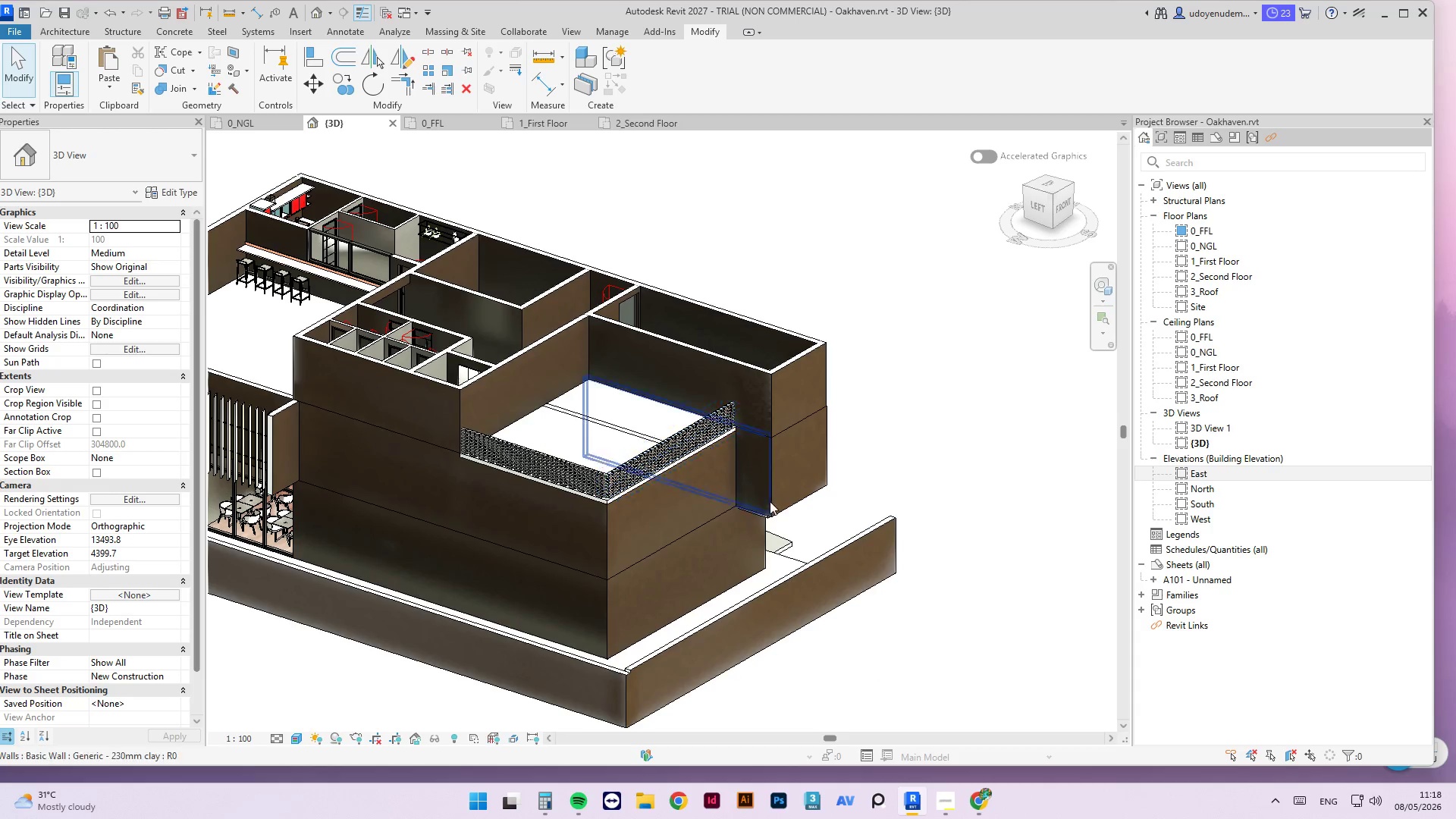 
scroll: coordinate [809, 517], scroll_direction: down, amount: 4.0
 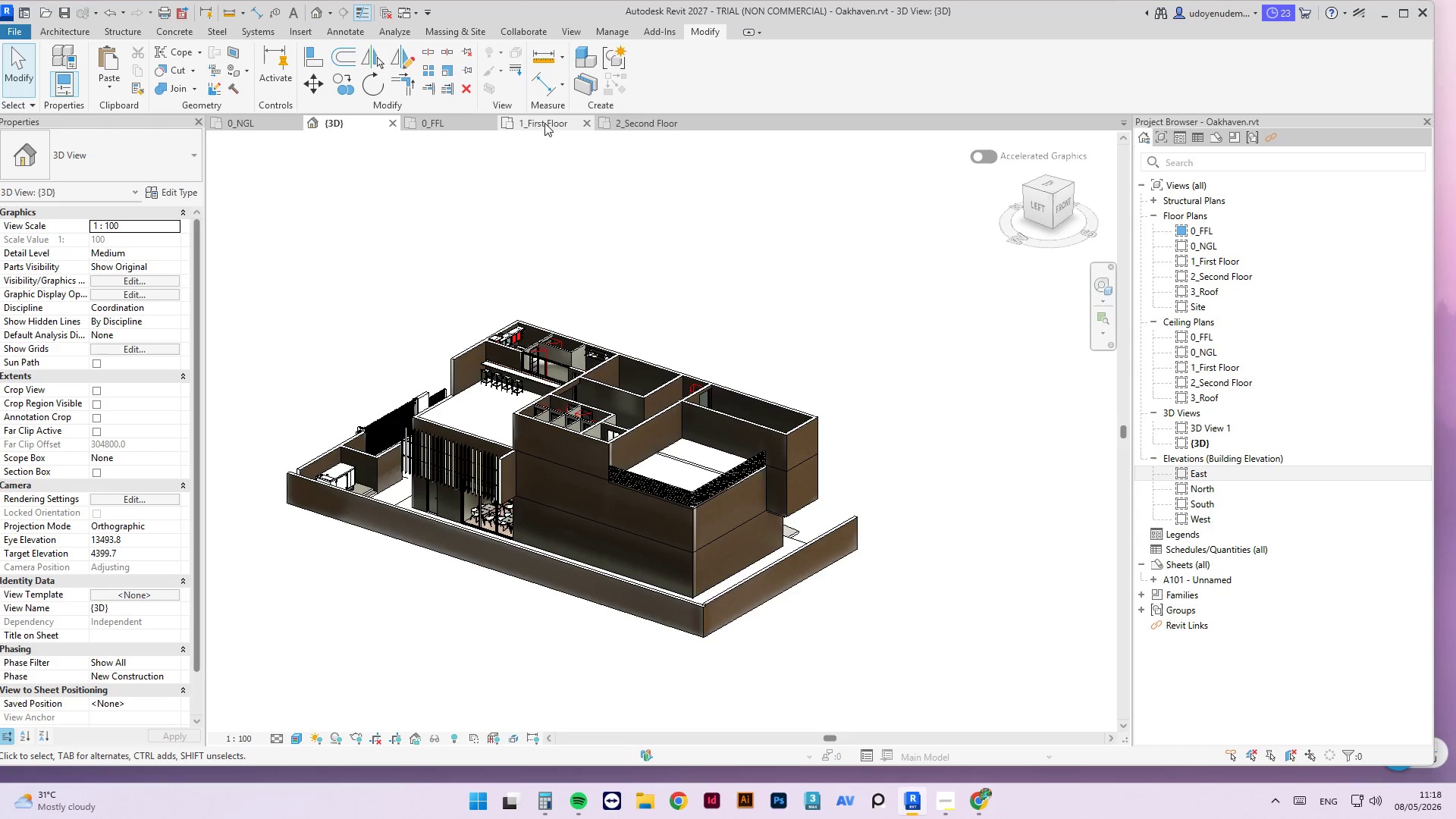 
left_click([659, 125])
 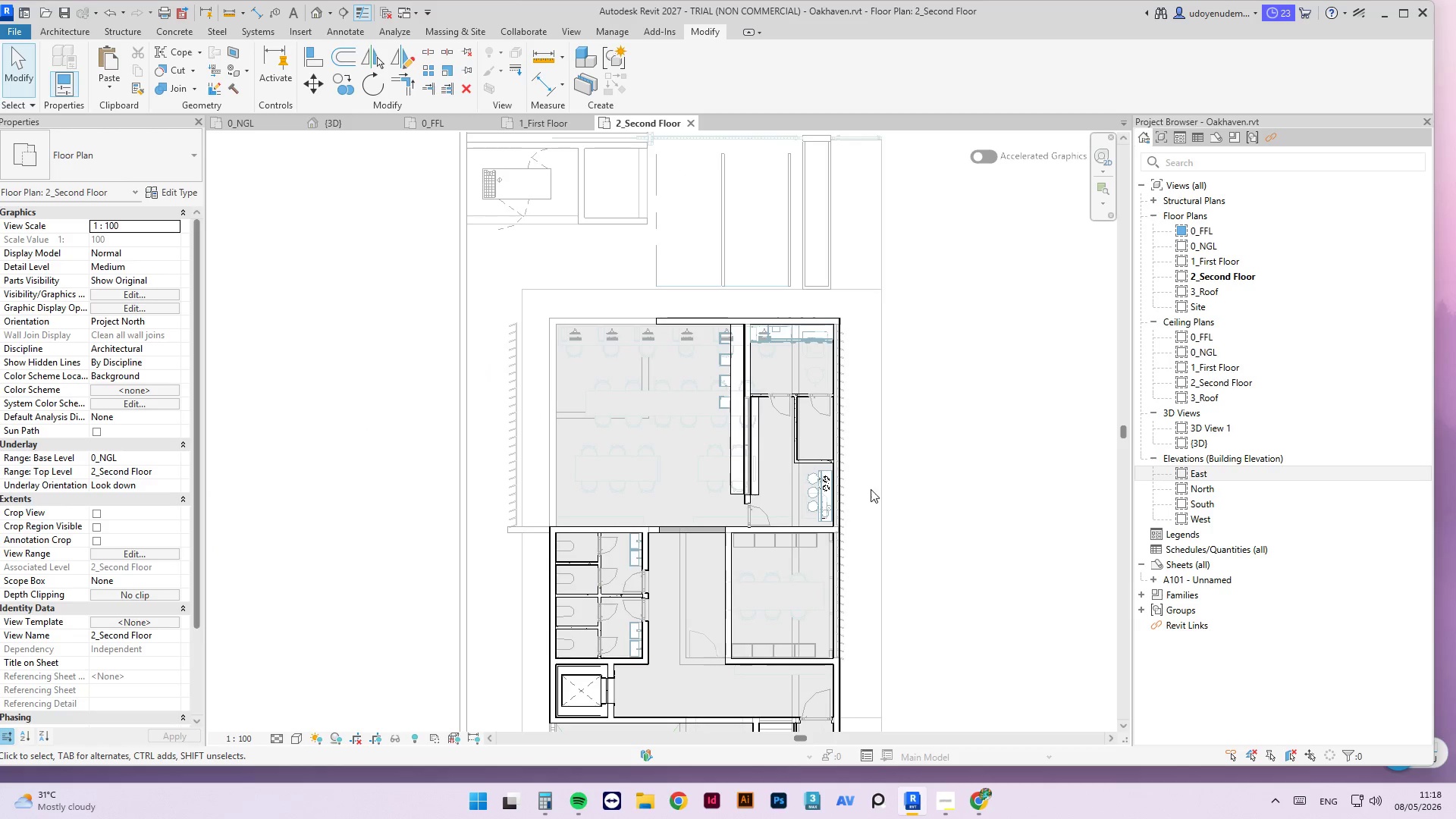 
left_click([619, 403])
 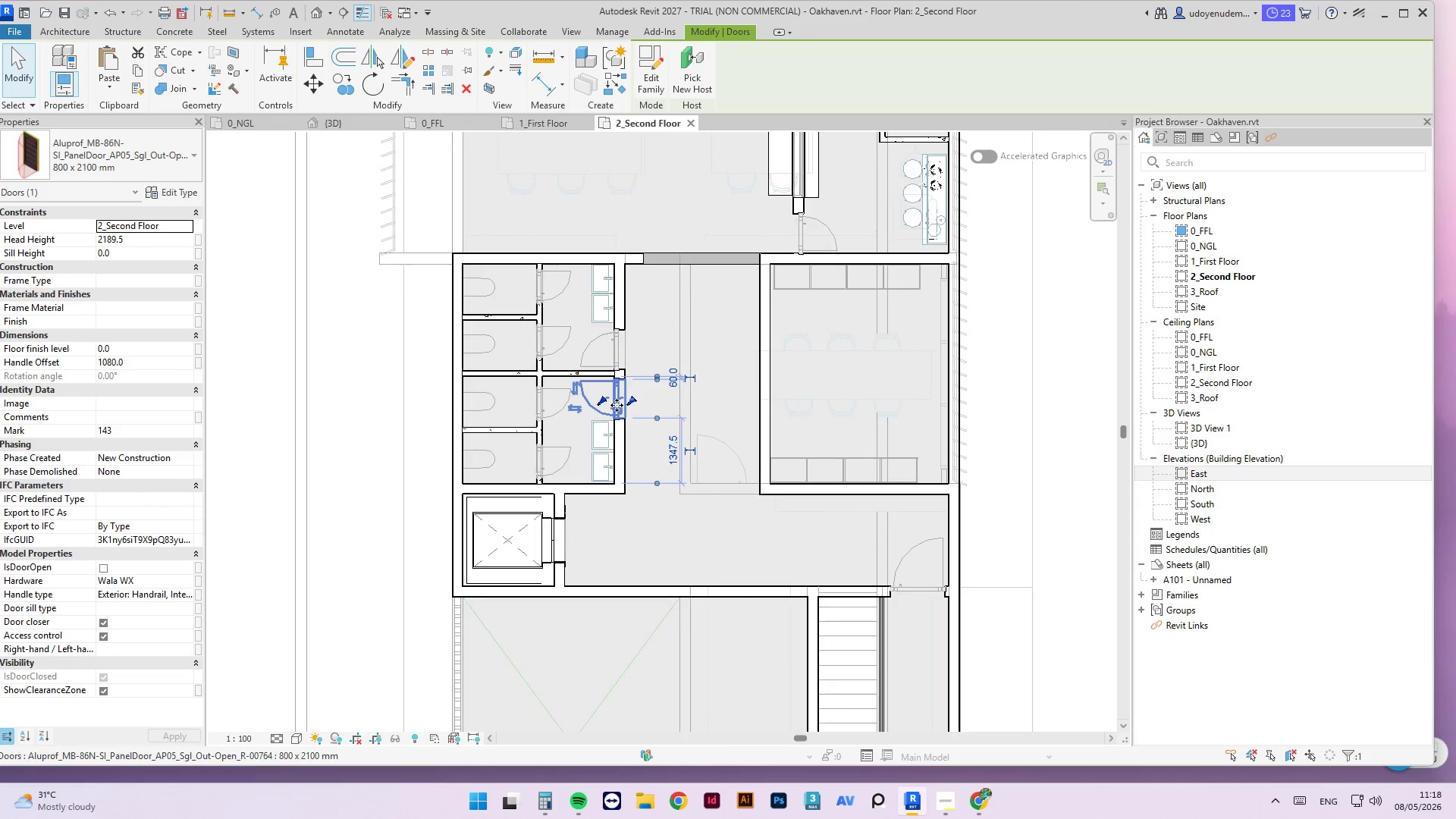 
scroll: coordinate [603, 460], scroll_direction: up, amount: 4.0
 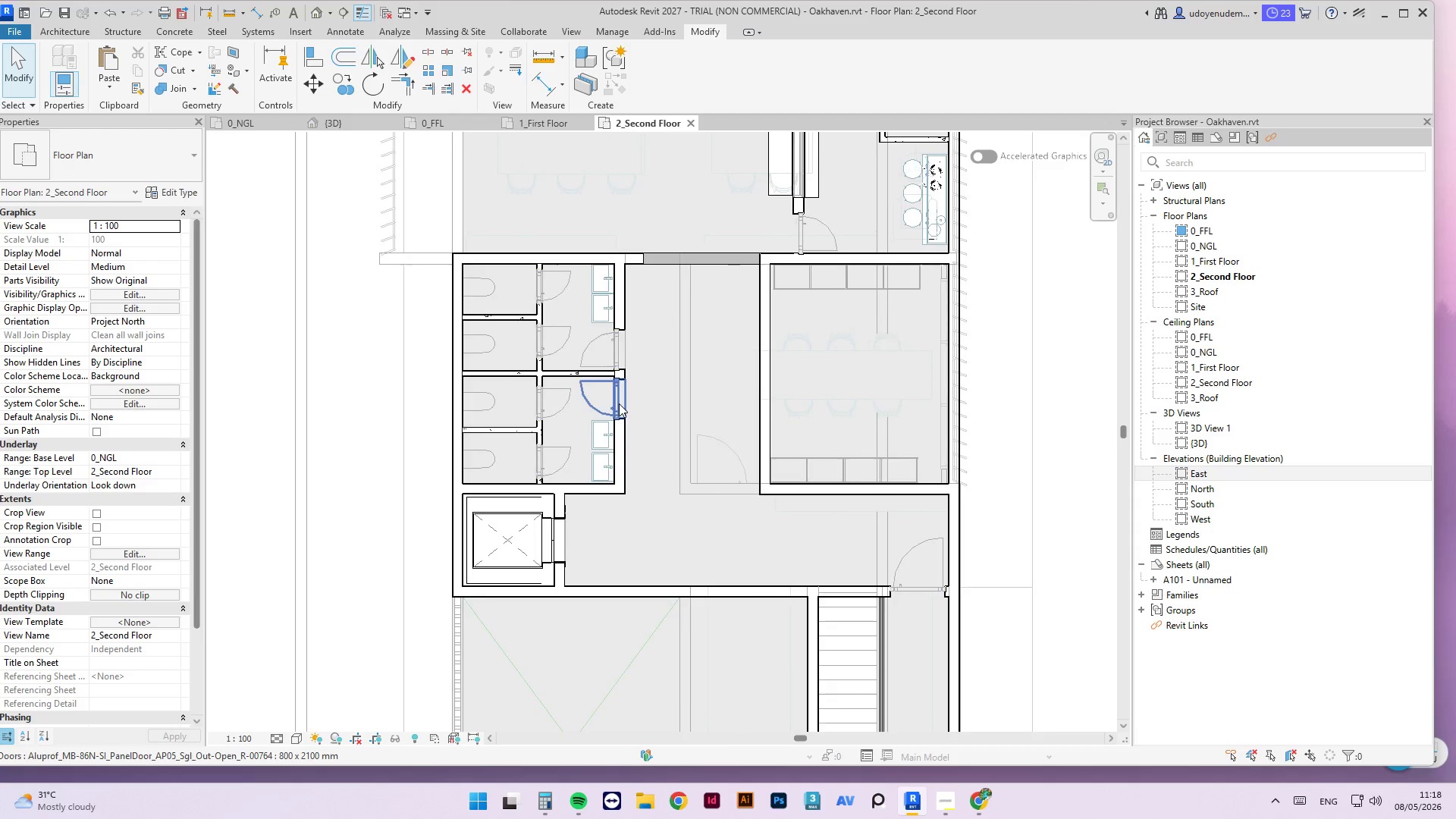 
key(C)
 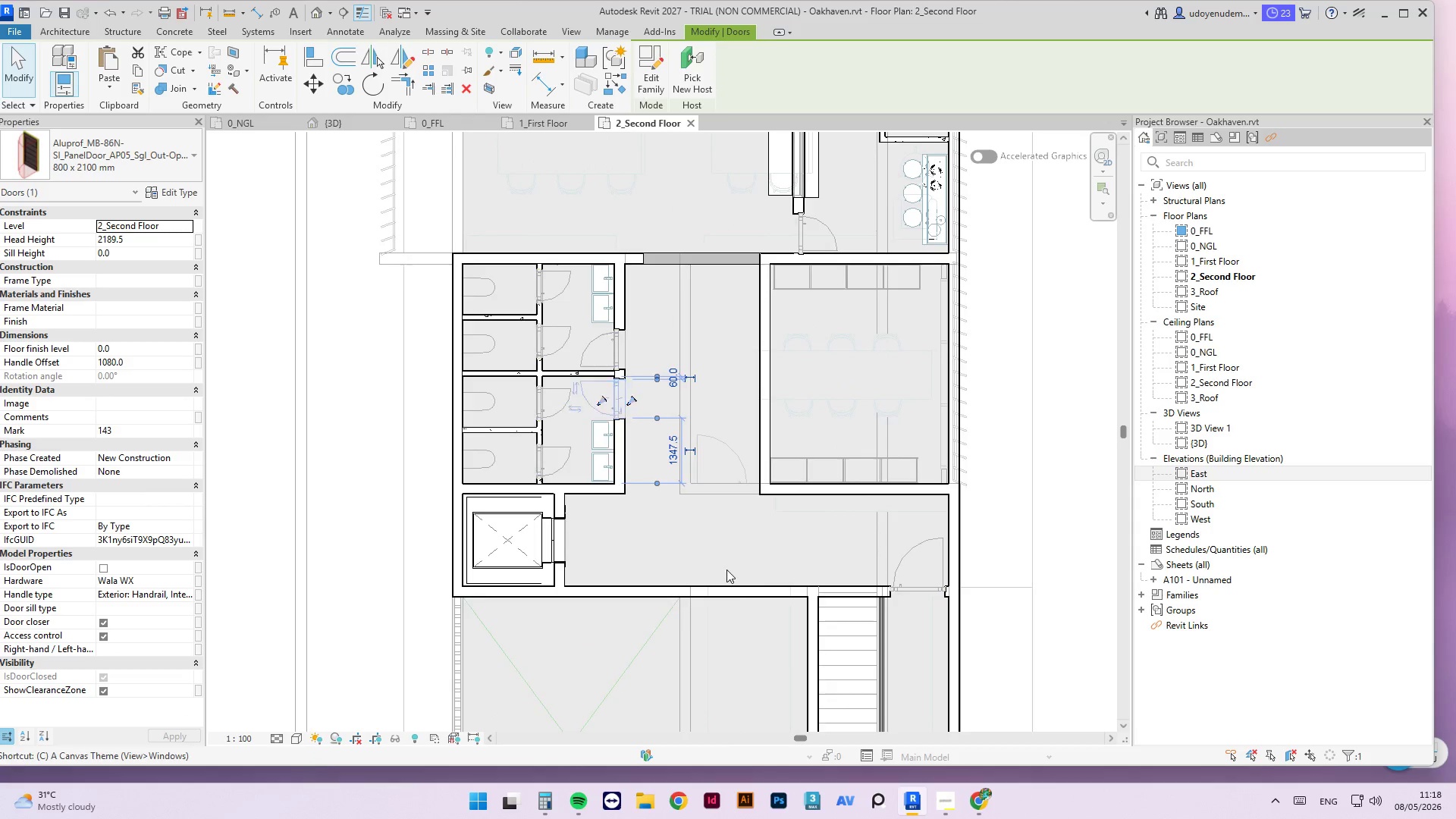 
key(S)
 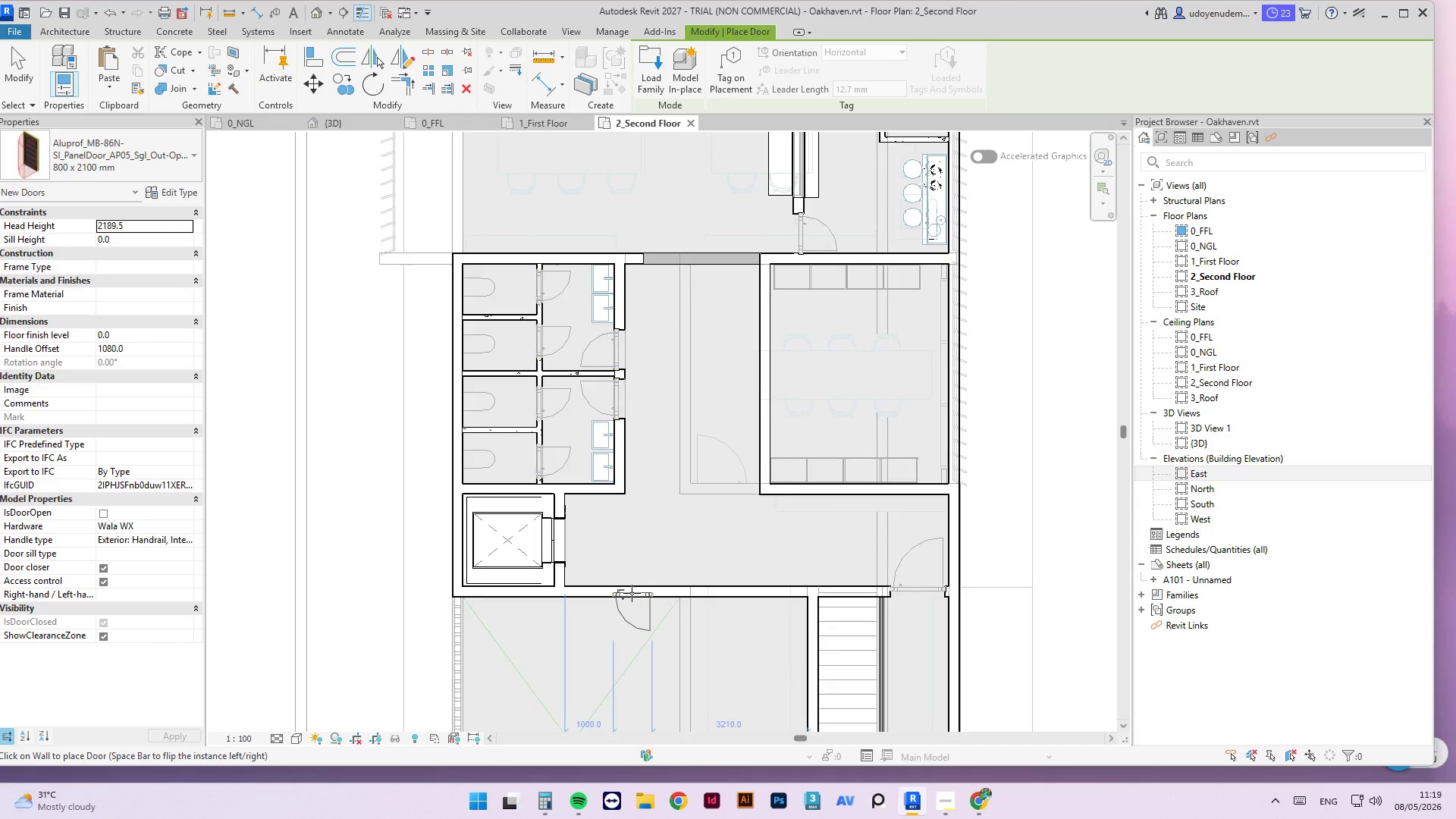 
key(Space)
 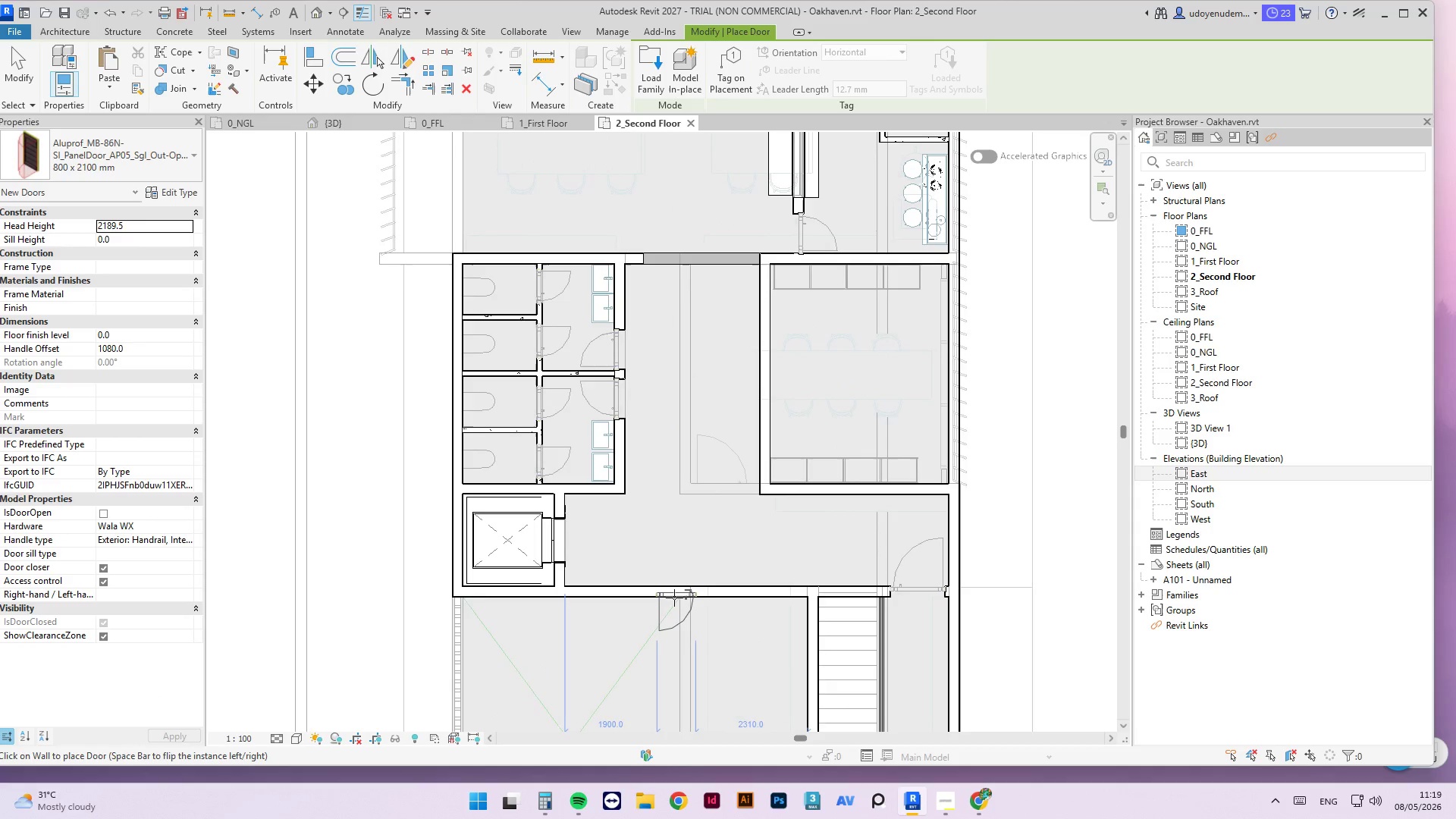 
wait(5.42)
 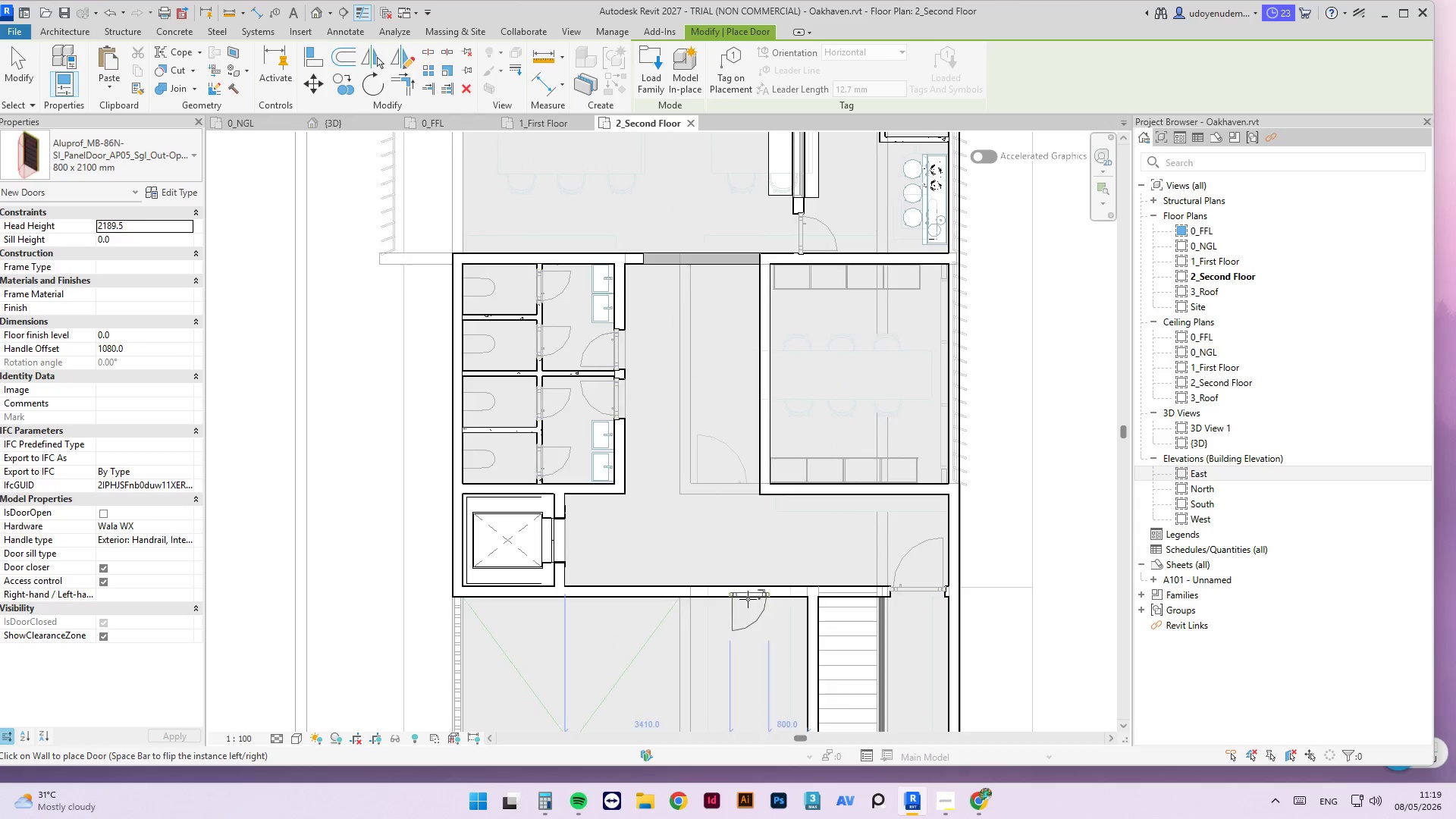 
left_click([669, 598])
 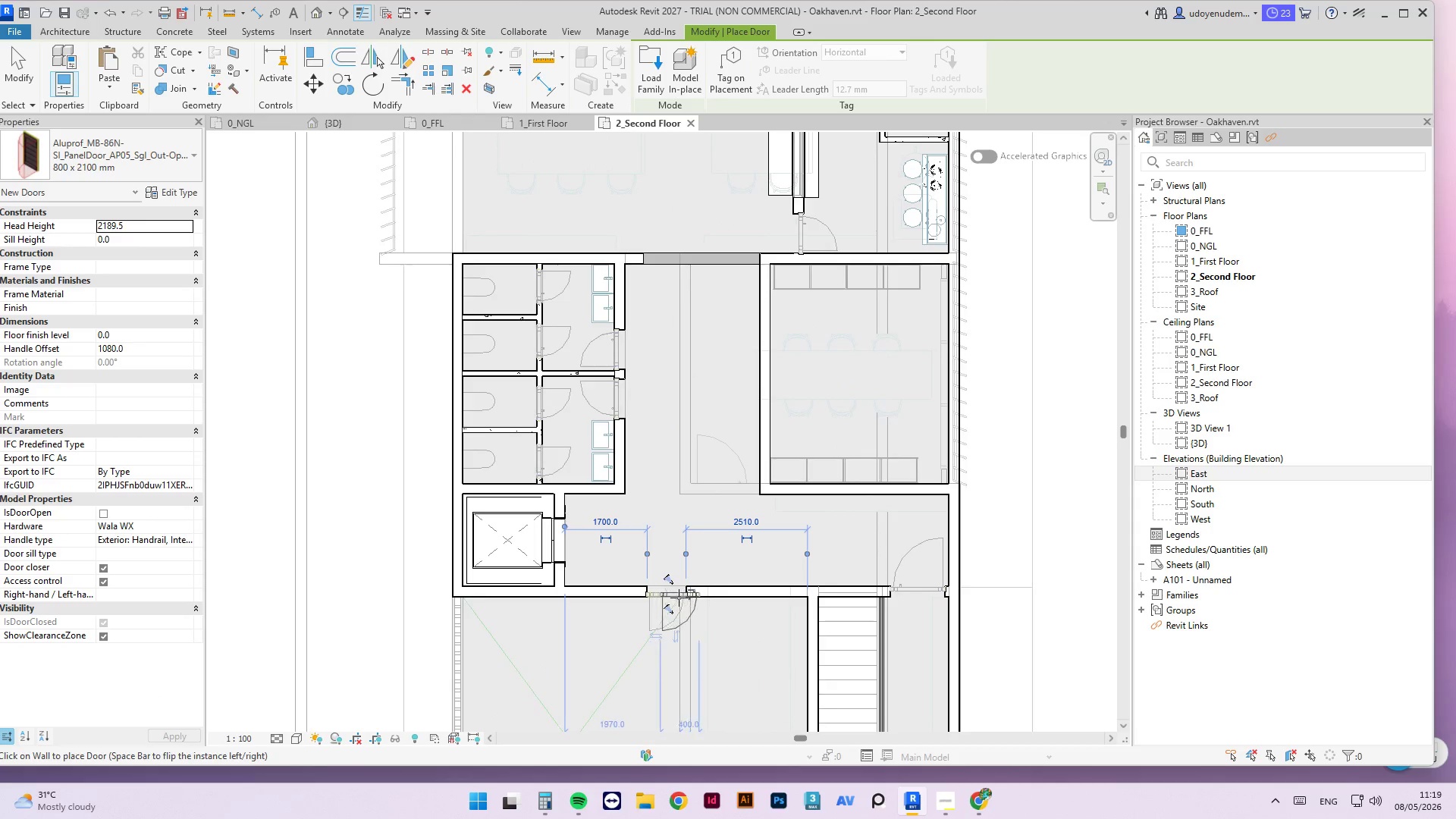 
key(Space)
 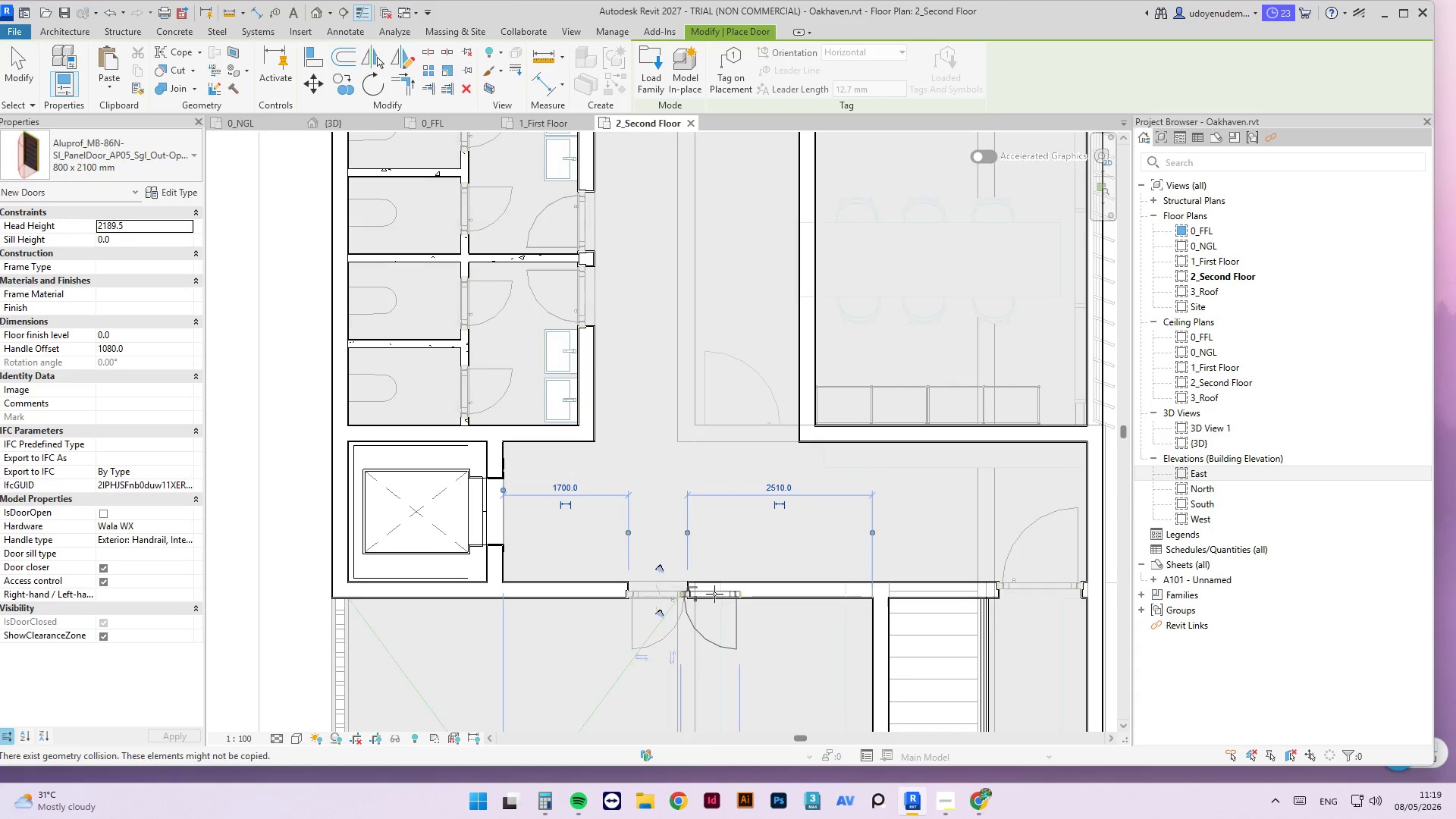 
scroll: coordinate [720, 594], scroll_direction: up, amount: 11.0
 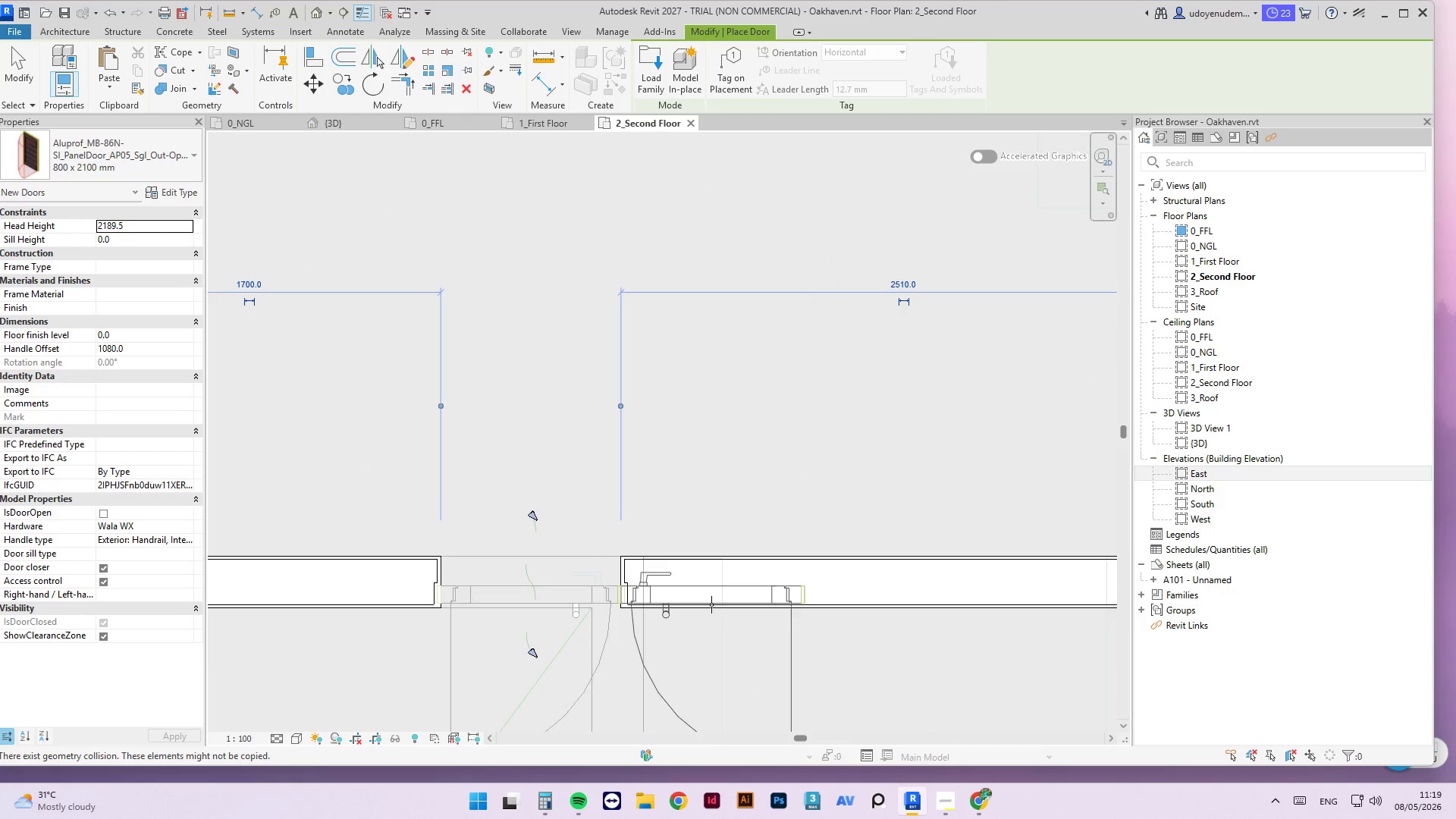 
left_click([711, 604])
 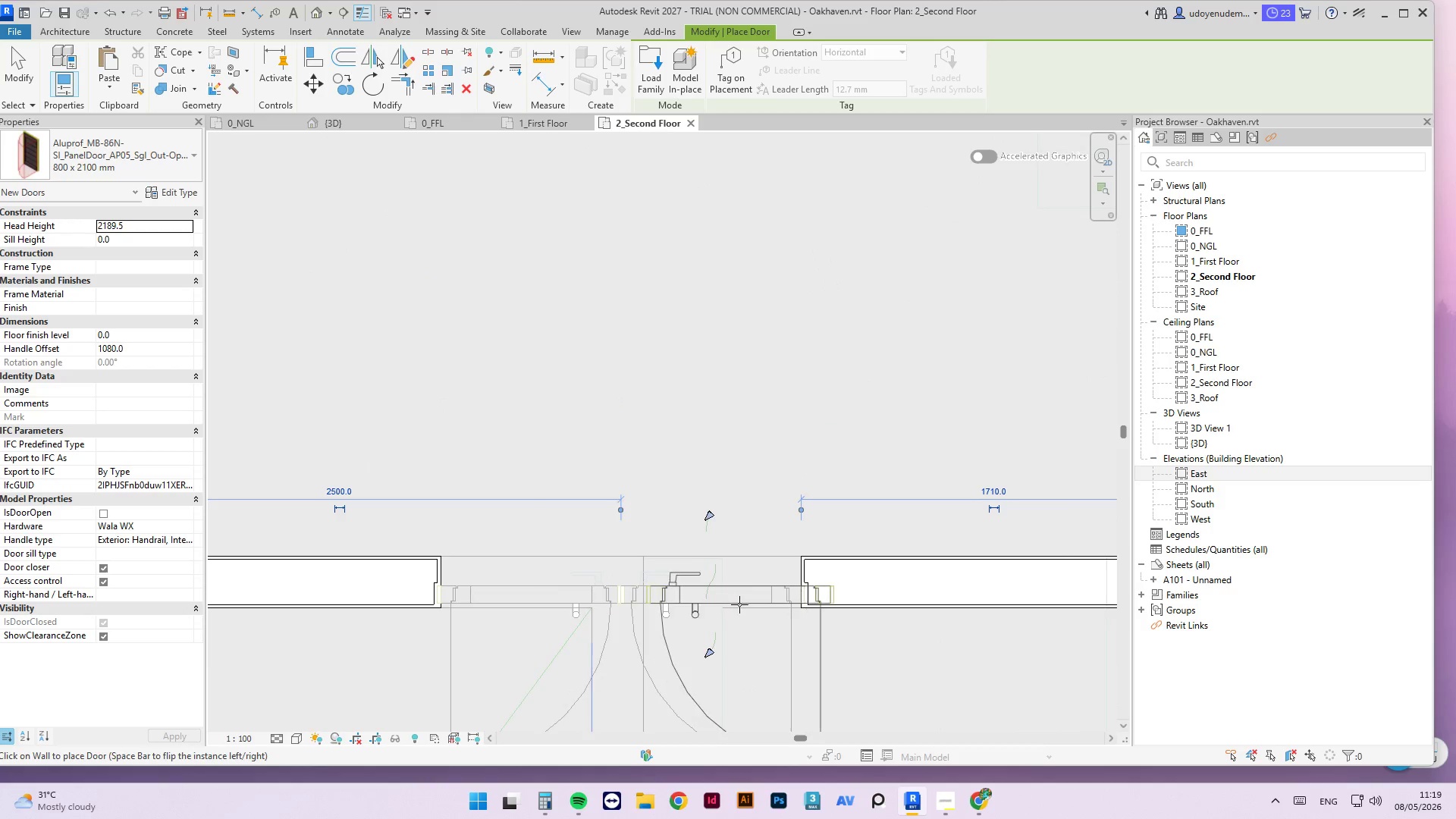 
key(Escape)
 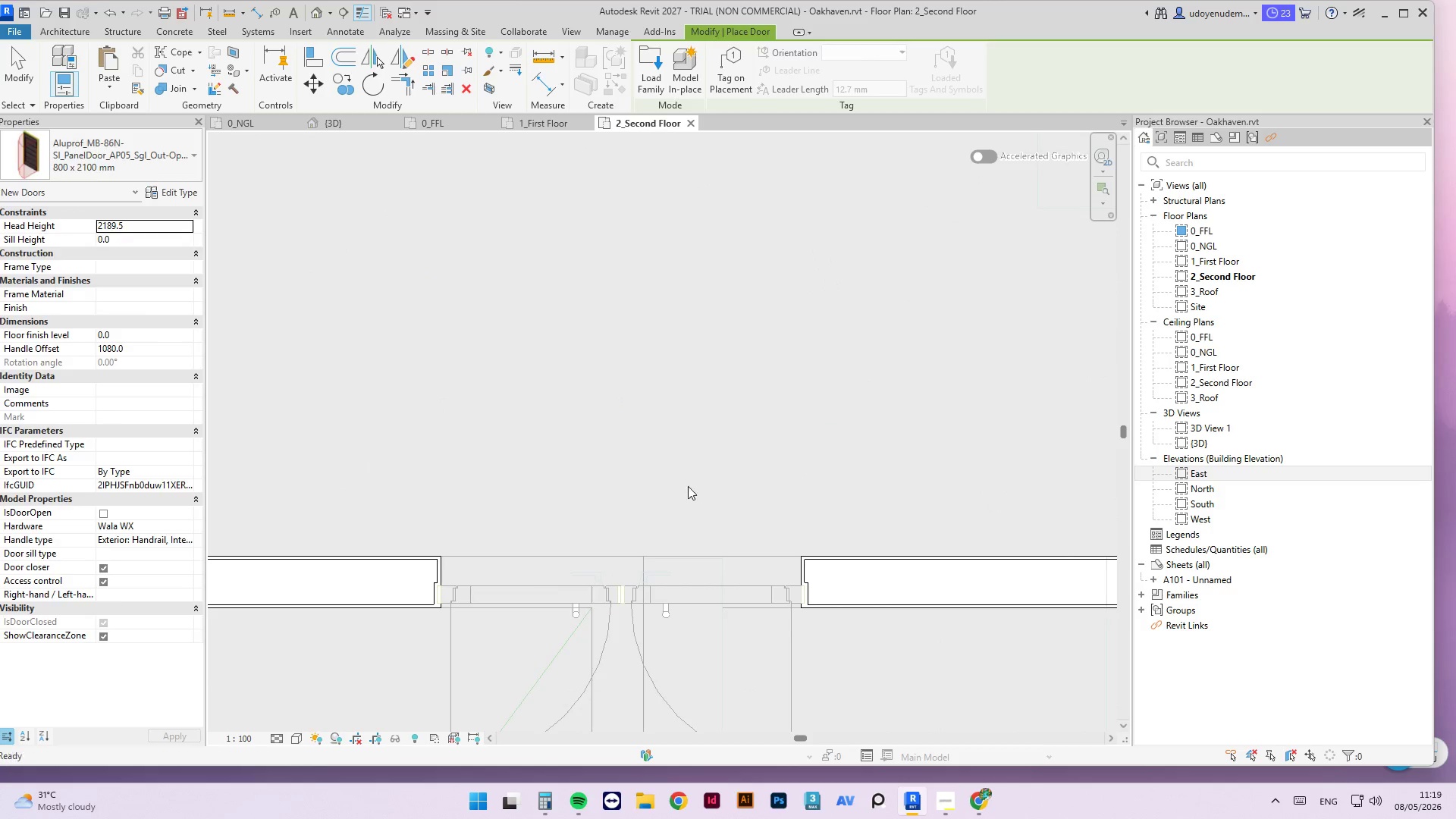 
key(Escape)
 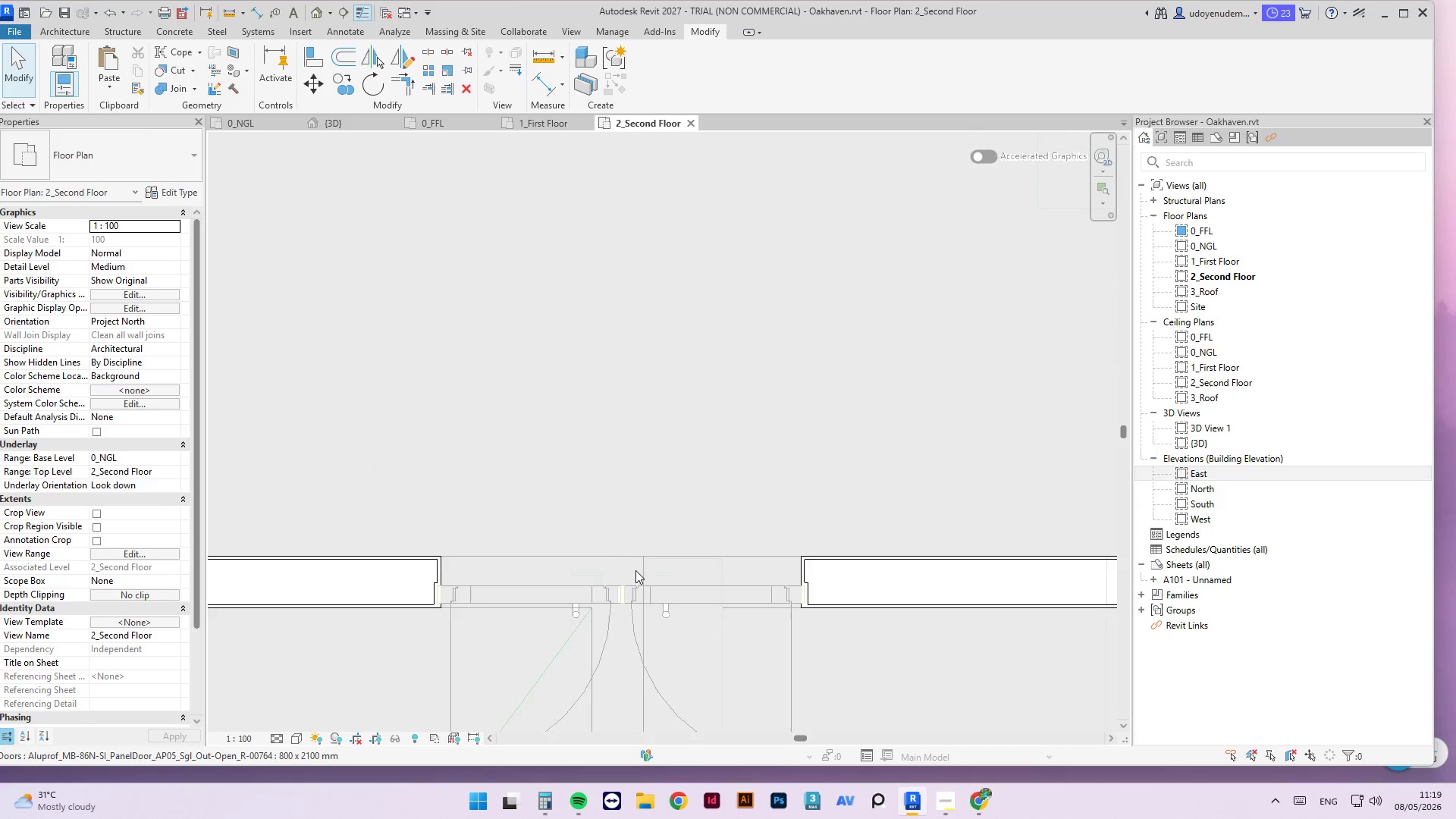 
scroll: coordinate [632, 610], scroll_direction: up, amount: 10.0
 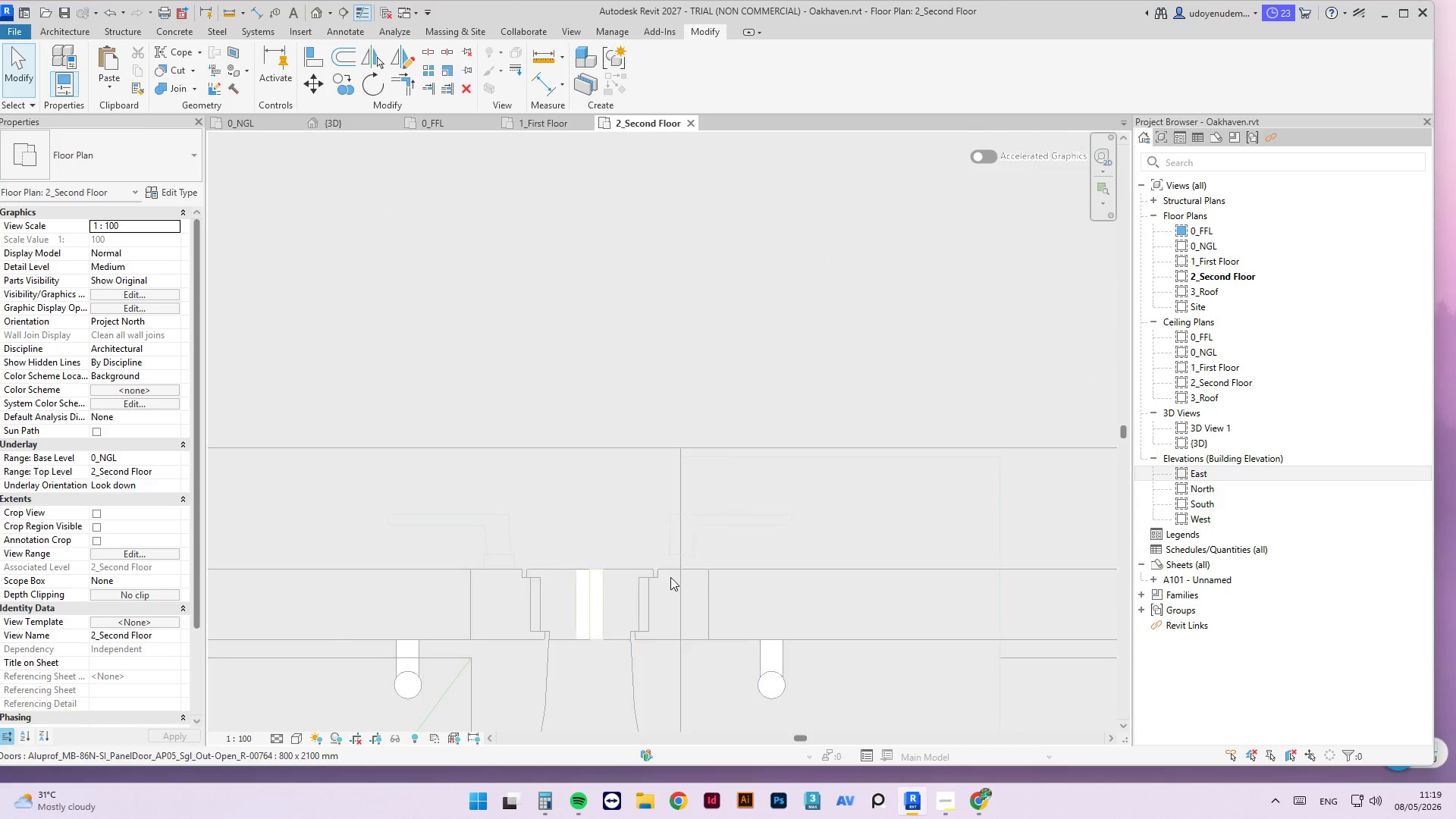 
scroll: coordinate [717, 564], scroll_direction: down, amount: 10.0
 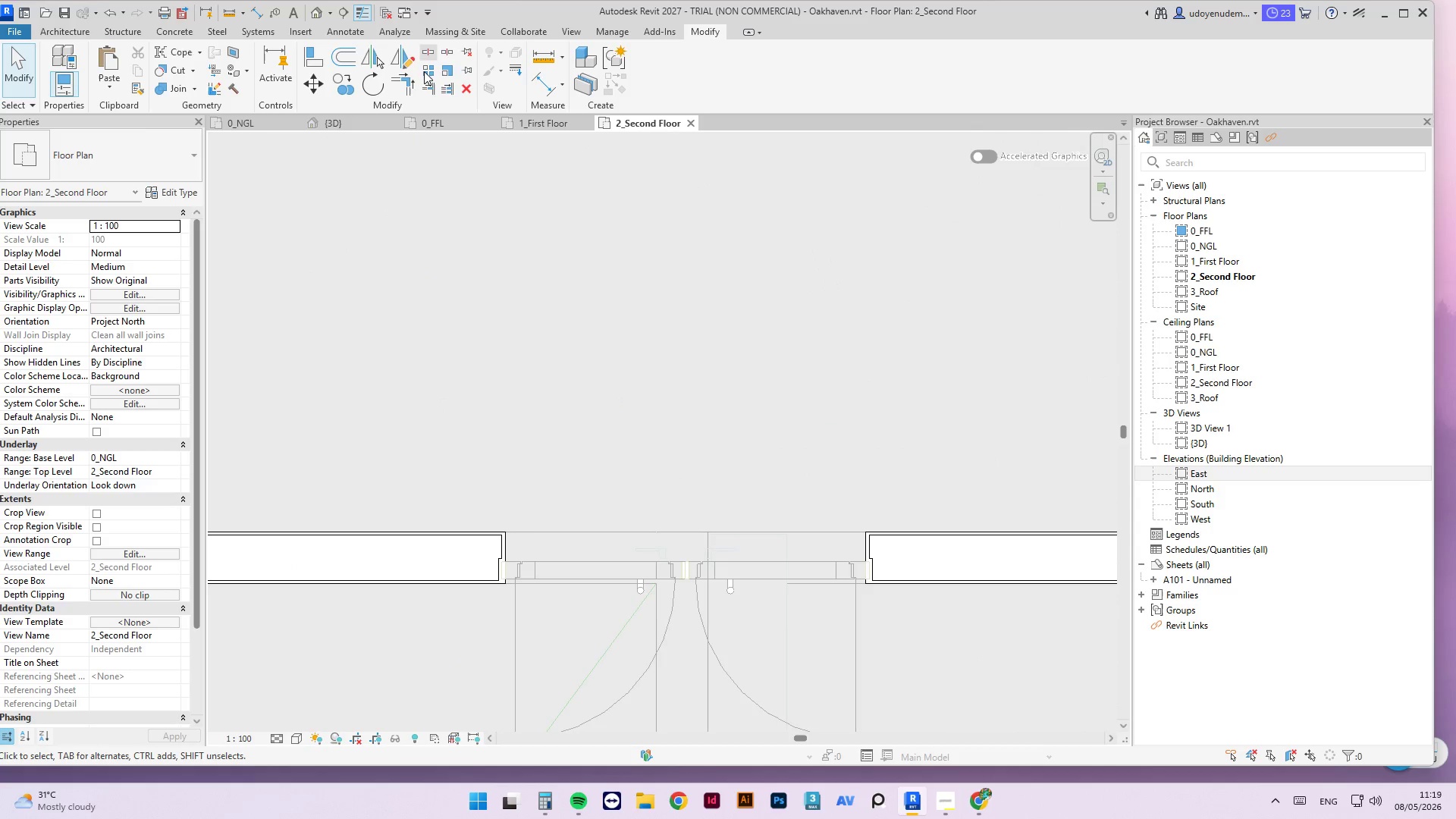 
left_click([352, 119])
 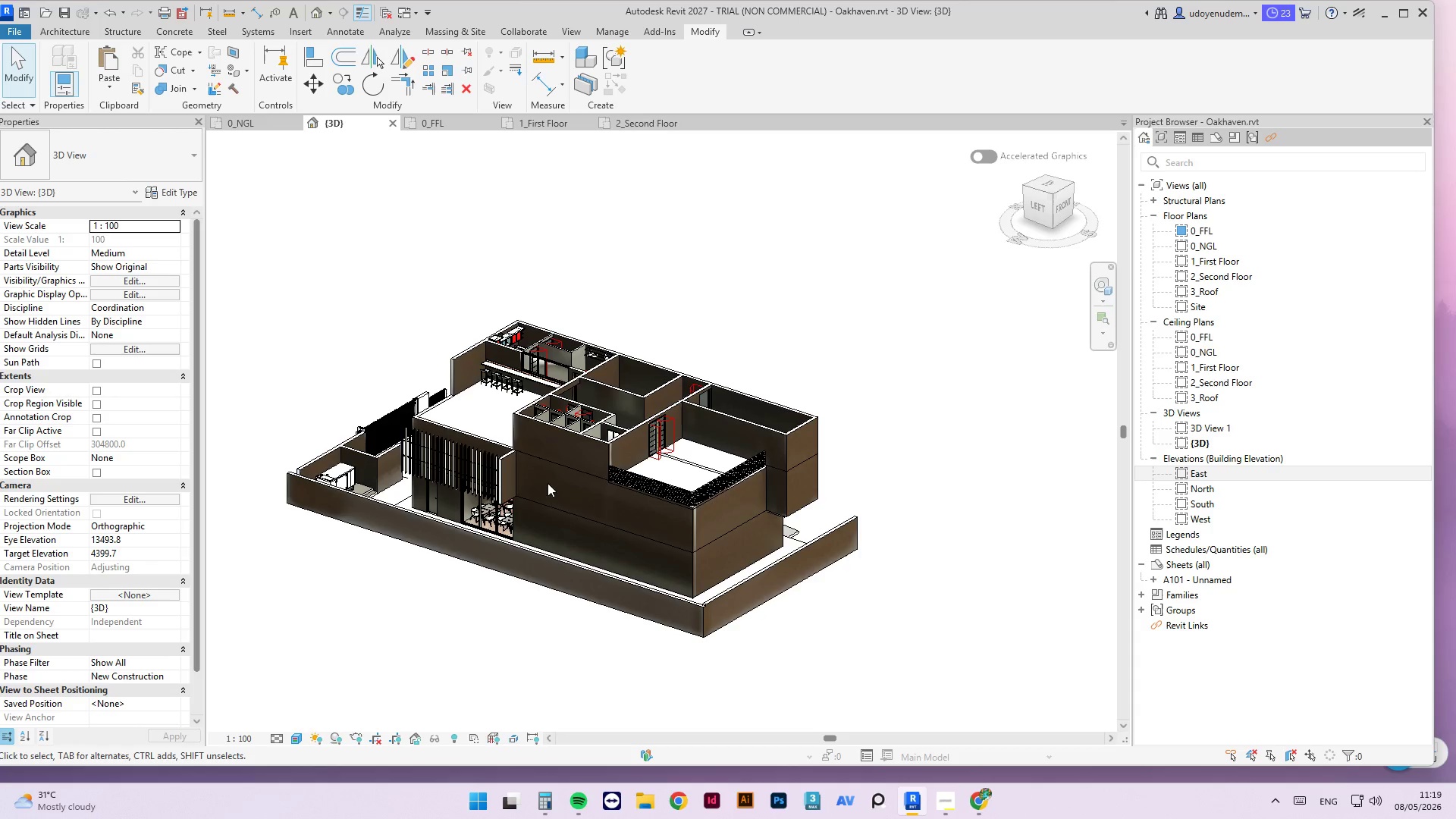 
scroll: coordinate [793, 490], scroll_direction: down, amount: 1.0
 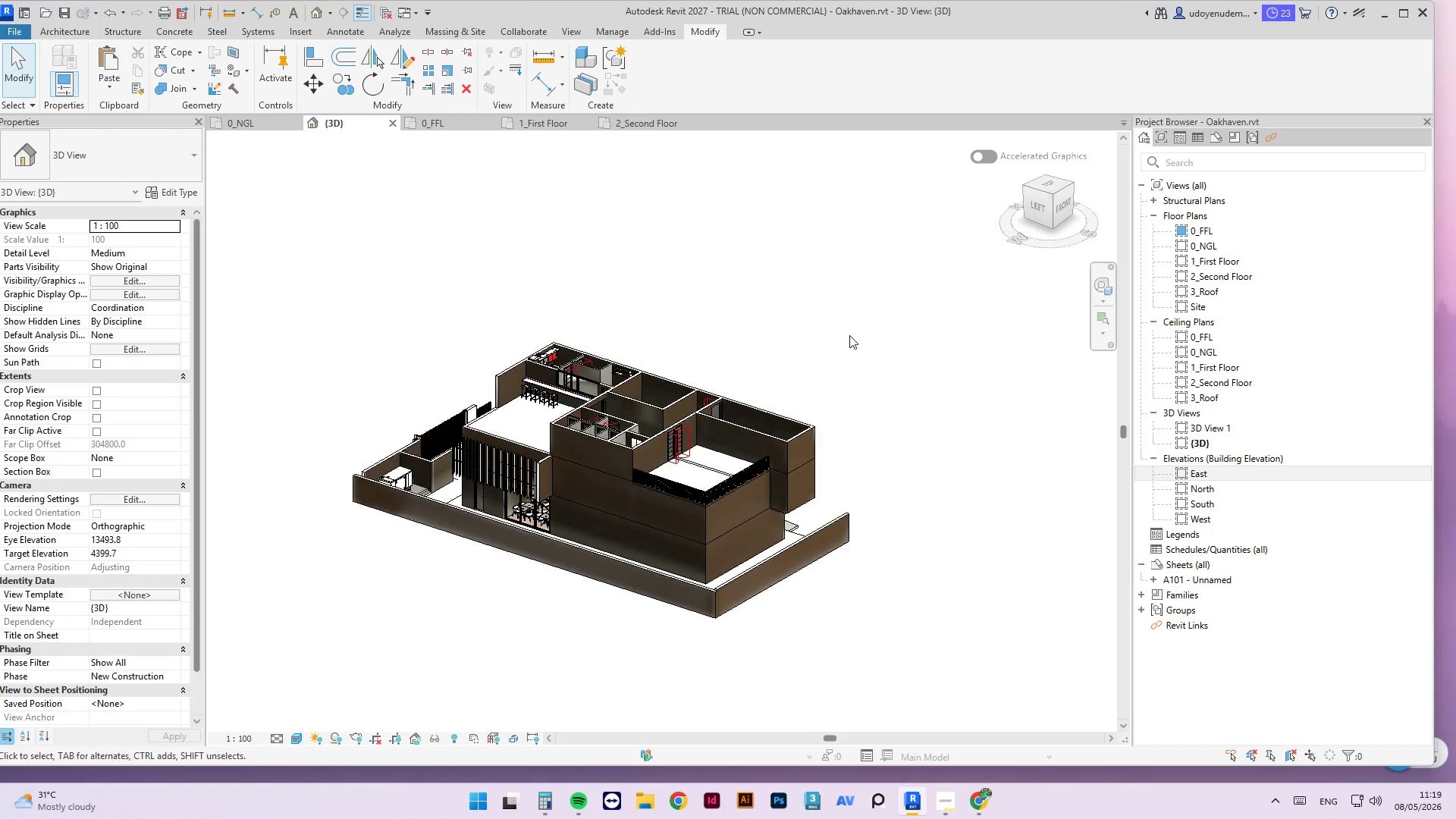 
hold_key(key=ShiftLeft, duration=2.55)
 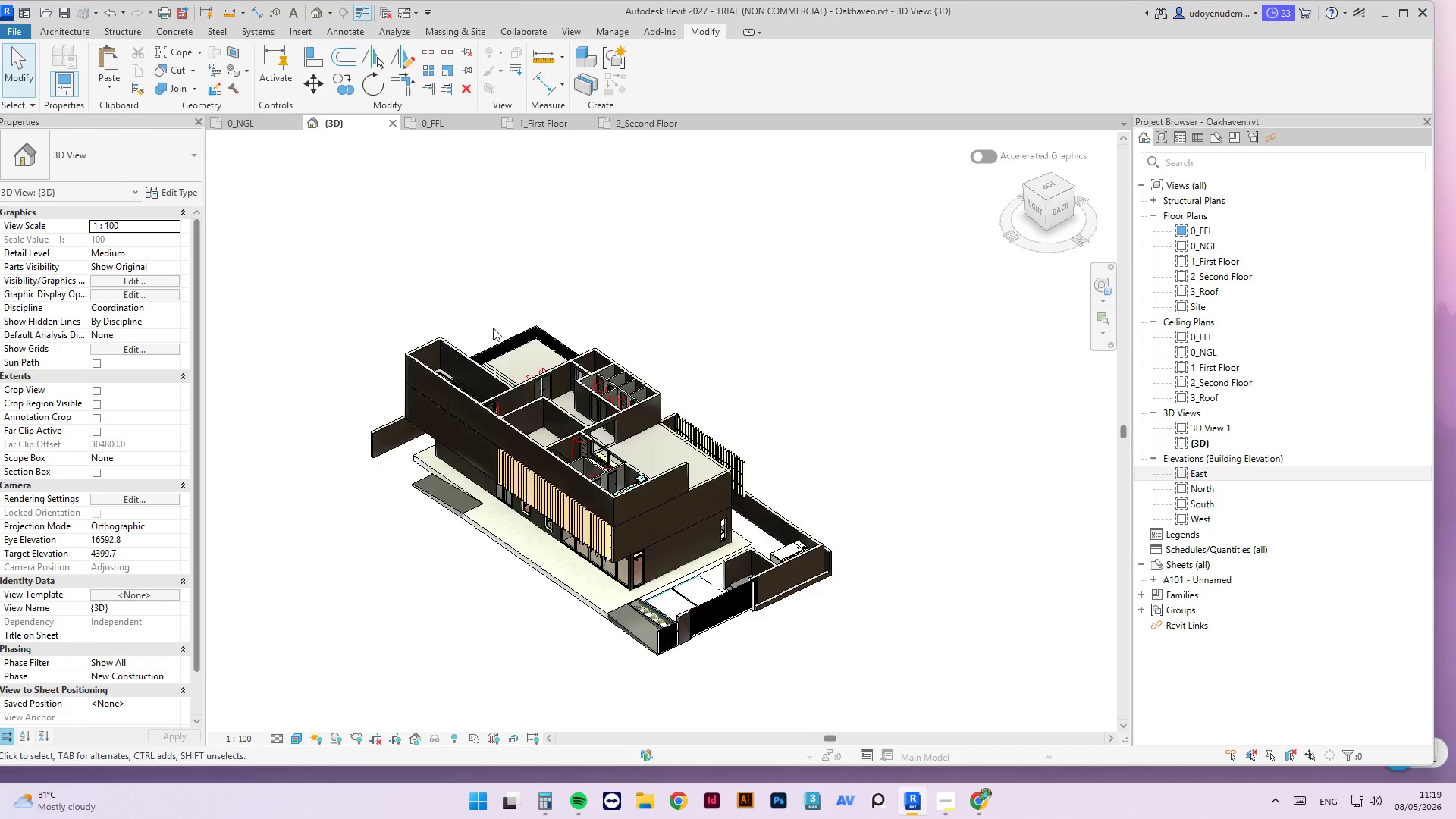 
scroll: coordinate [581, 297], scroll_direction: up, amount: 12.0
 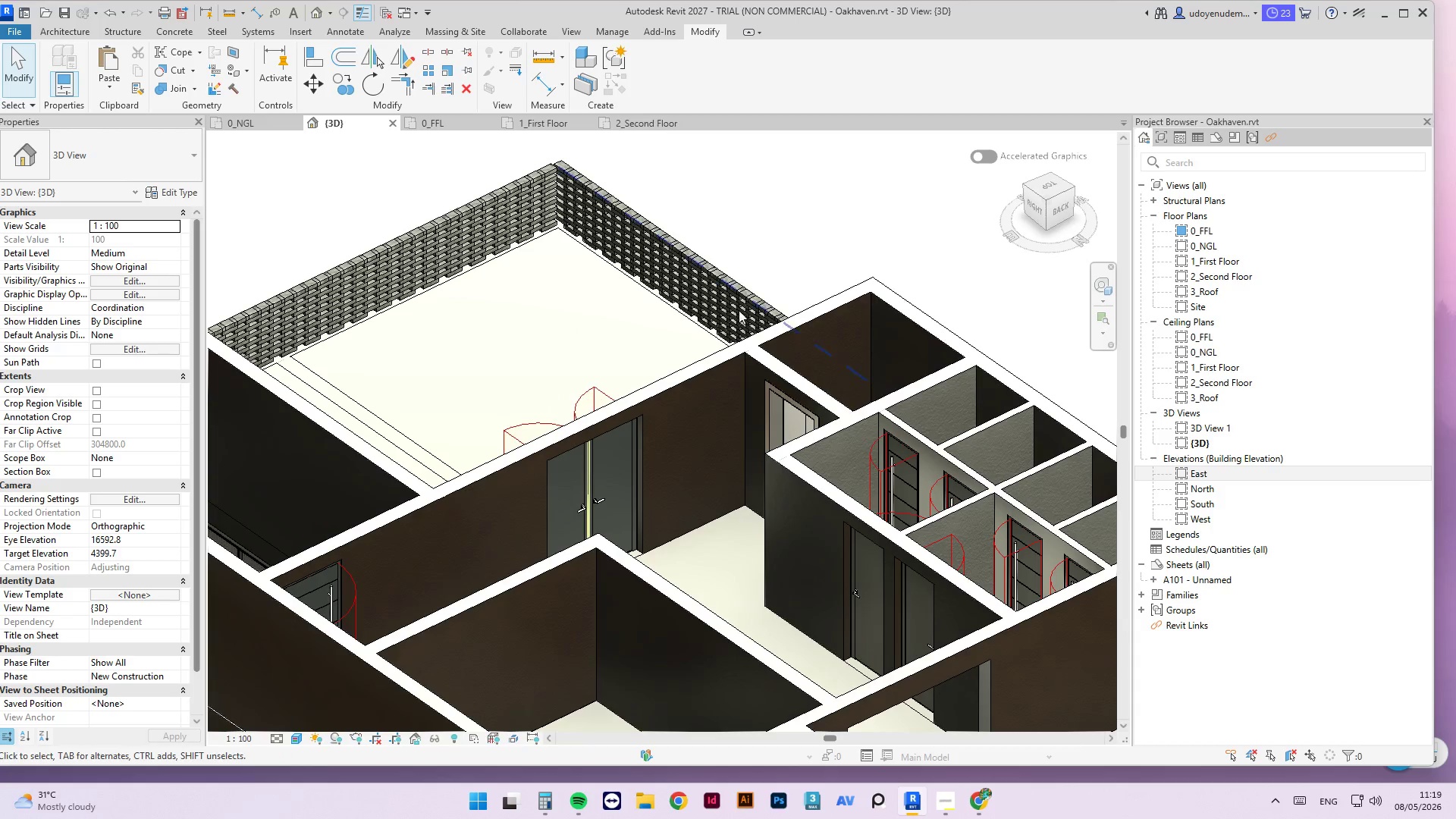 
hold_key(key=ShiftLeft, duration=4.77)
 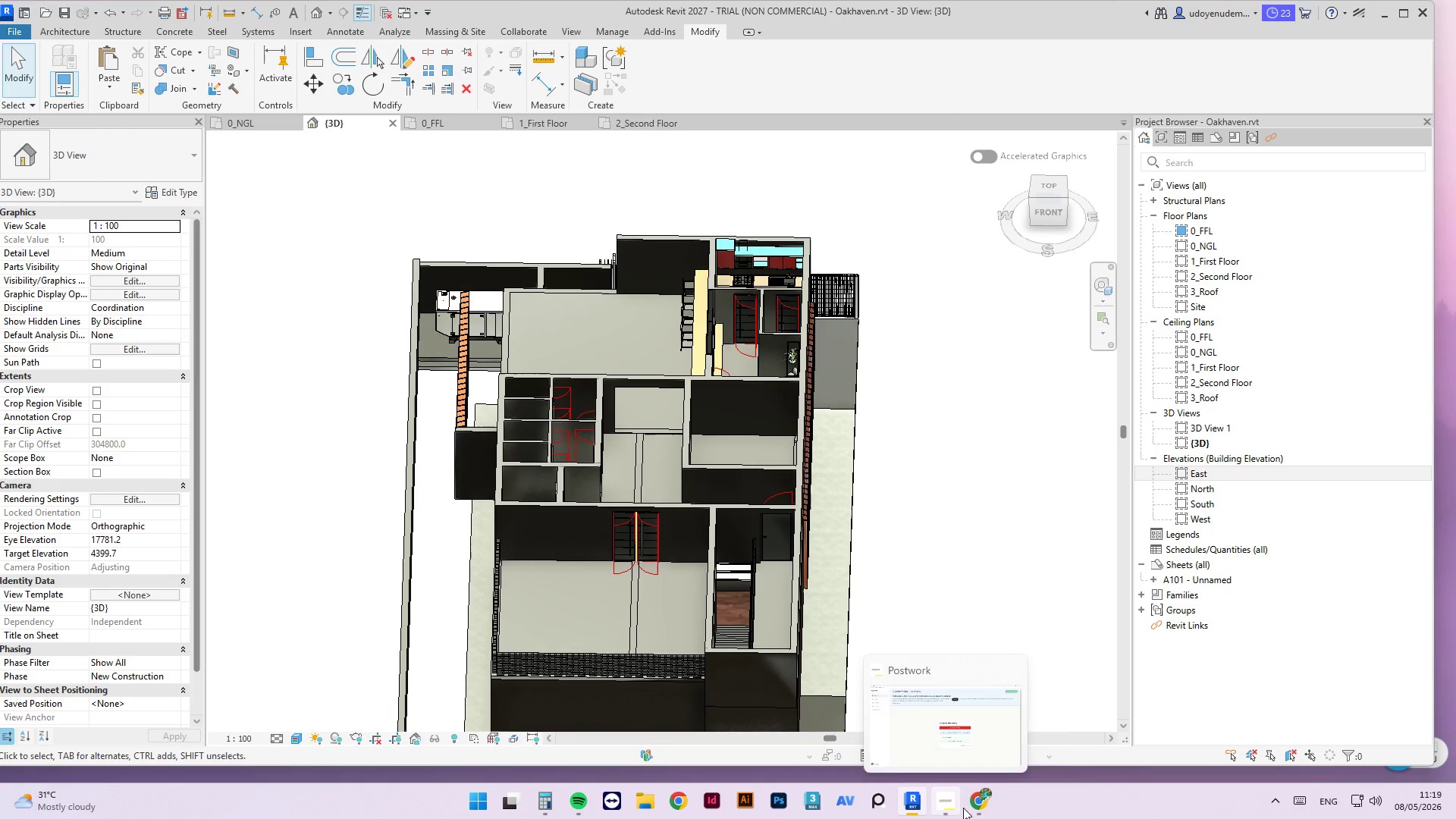 
scroll: coordinate [479, 237], scroll_direction: down, amount: 7.0
 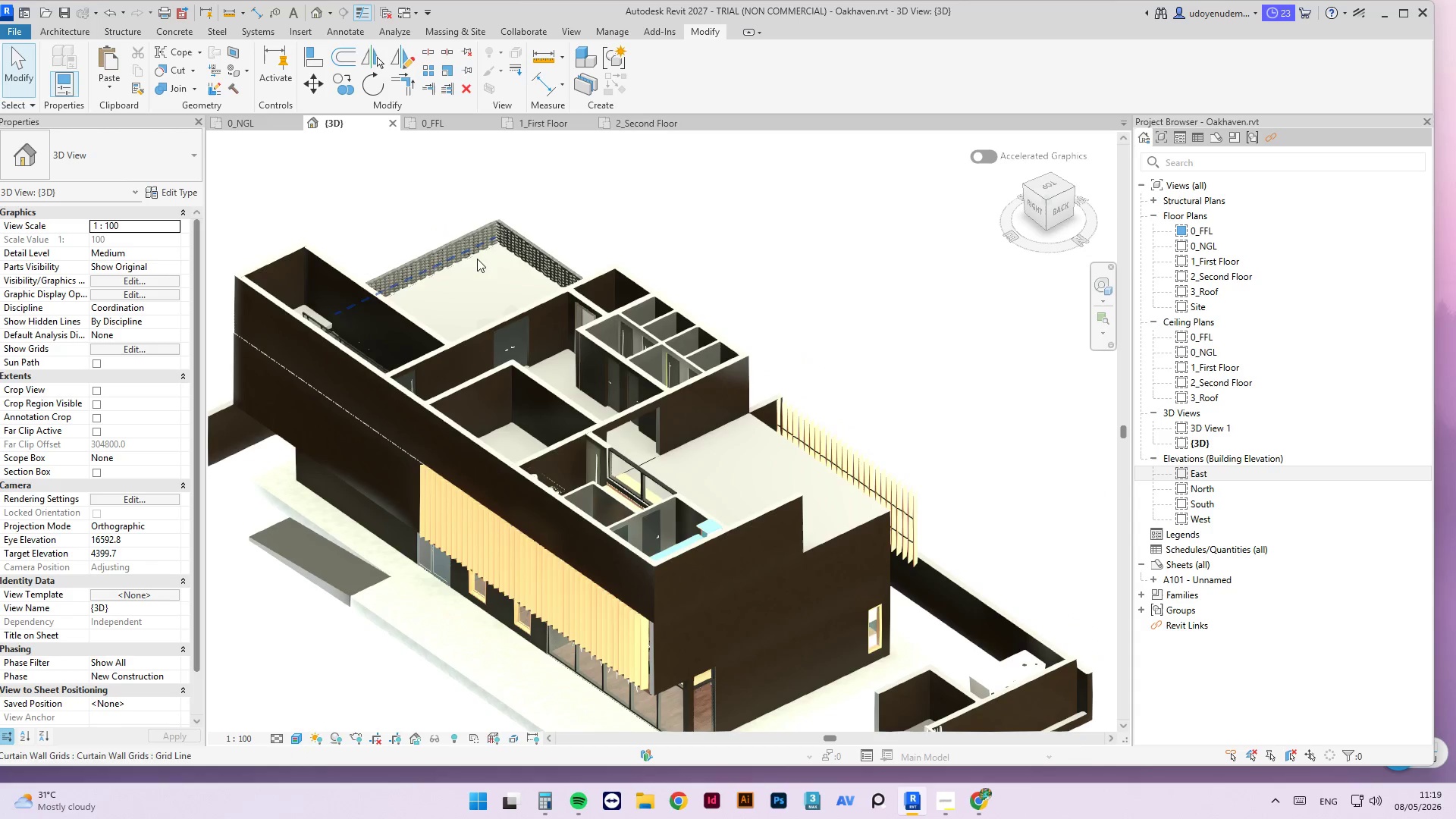 
left_click([970, 807])
 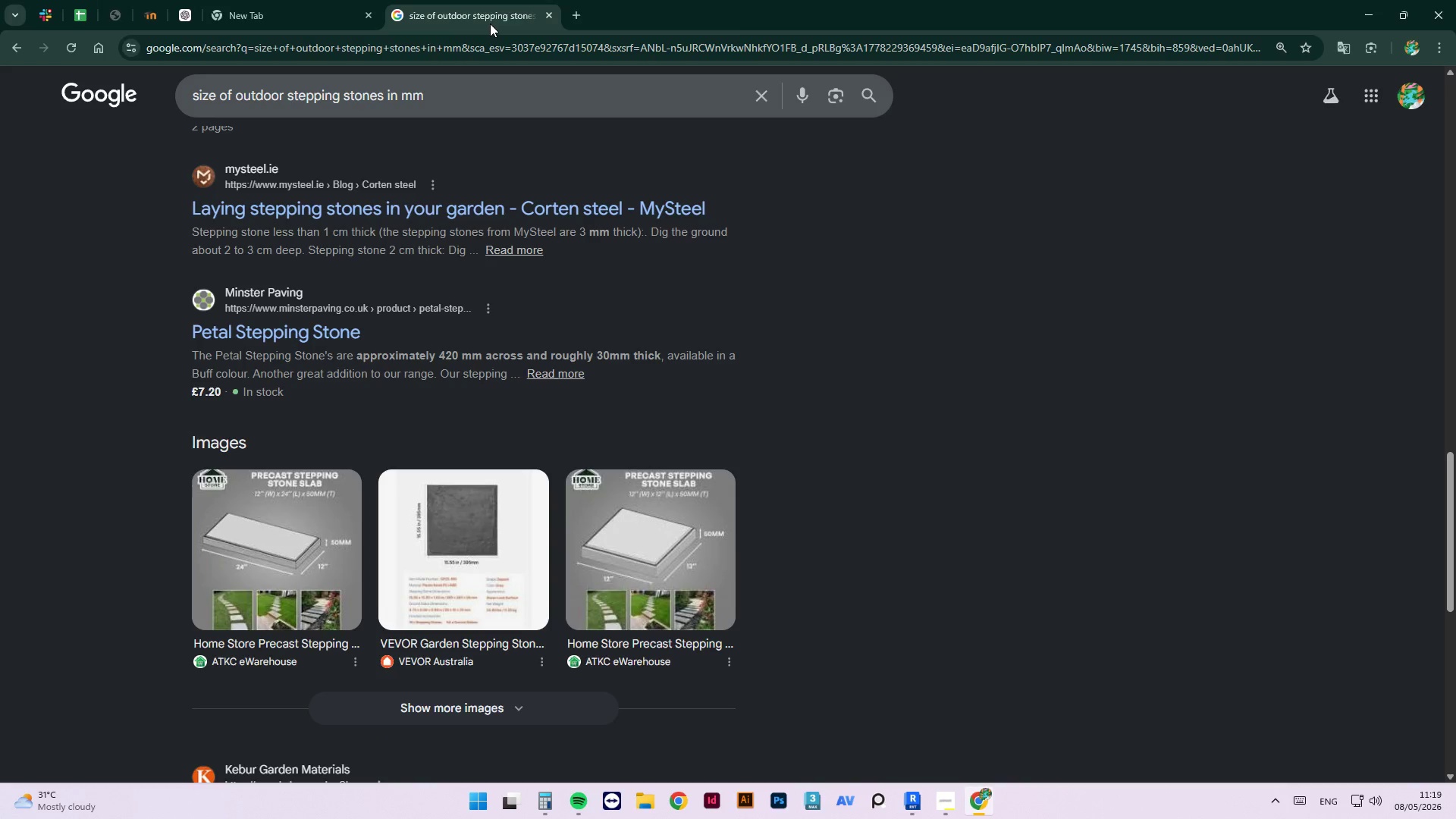 
double_click([479, 53])
 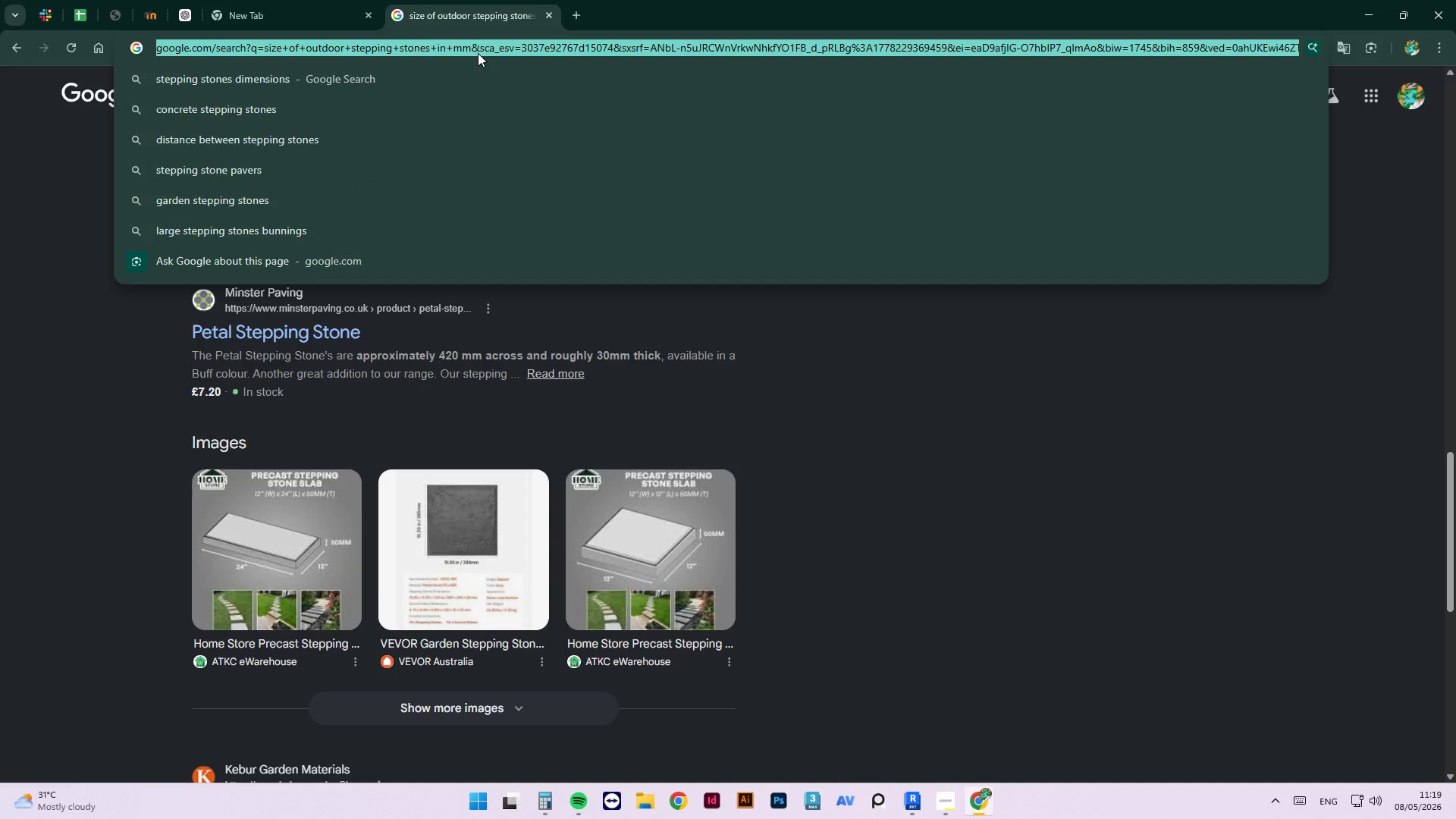 
type(bim)
key(NumpadEnter)
 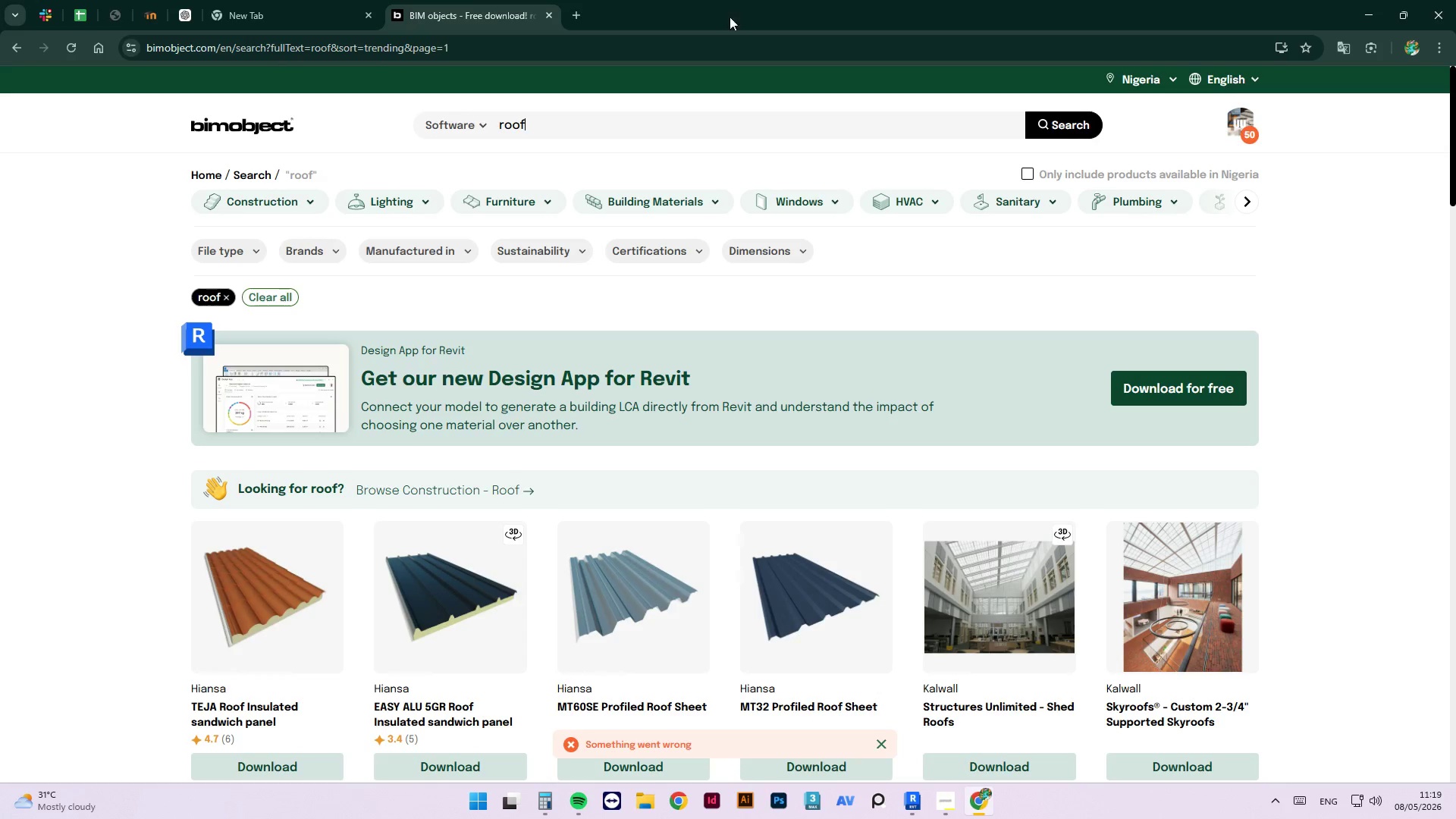 
left_click_drag(start_coordinate=[567, 140], to_coordinate=[428, 144])
 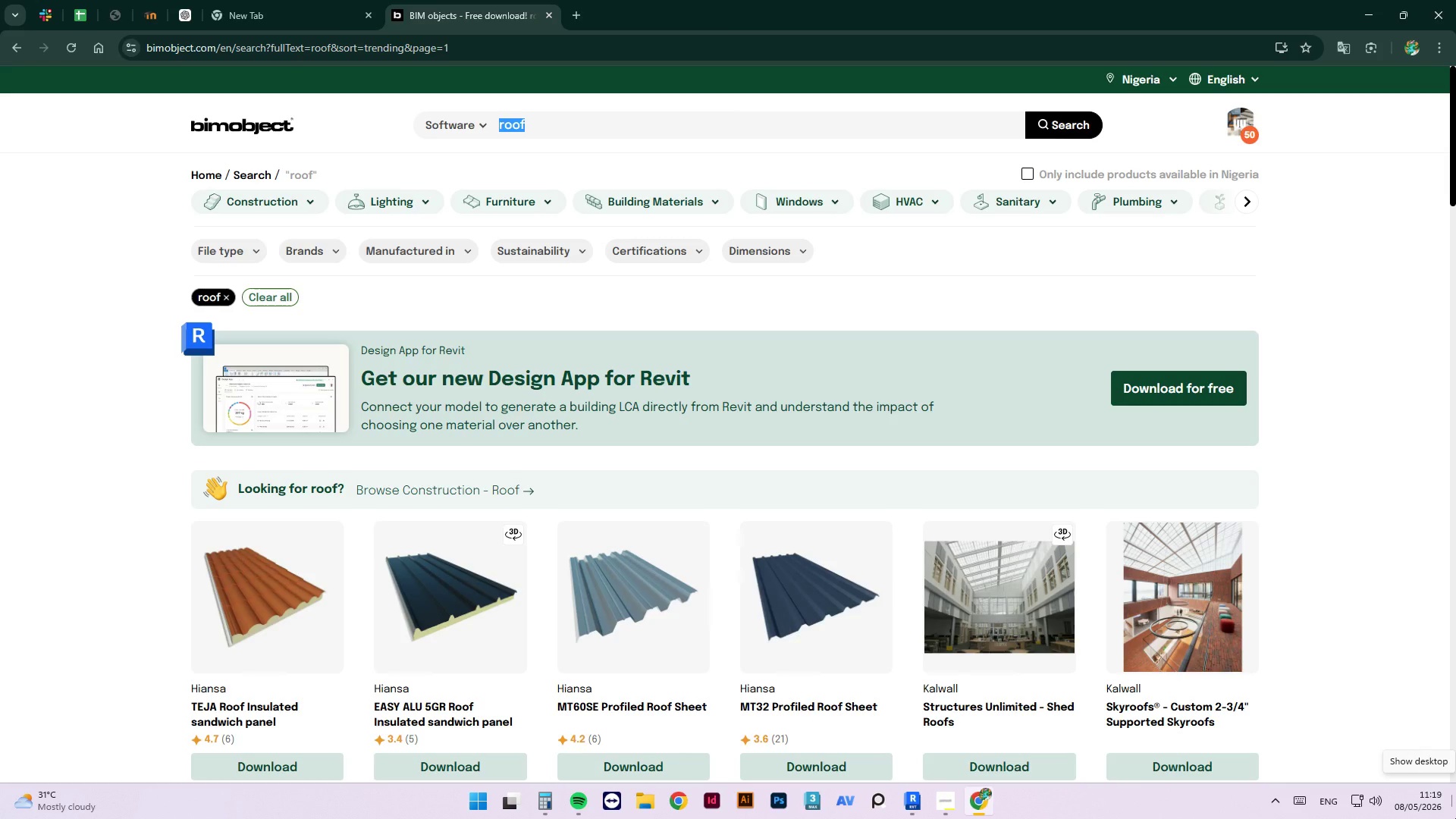 
wait(11.36)
 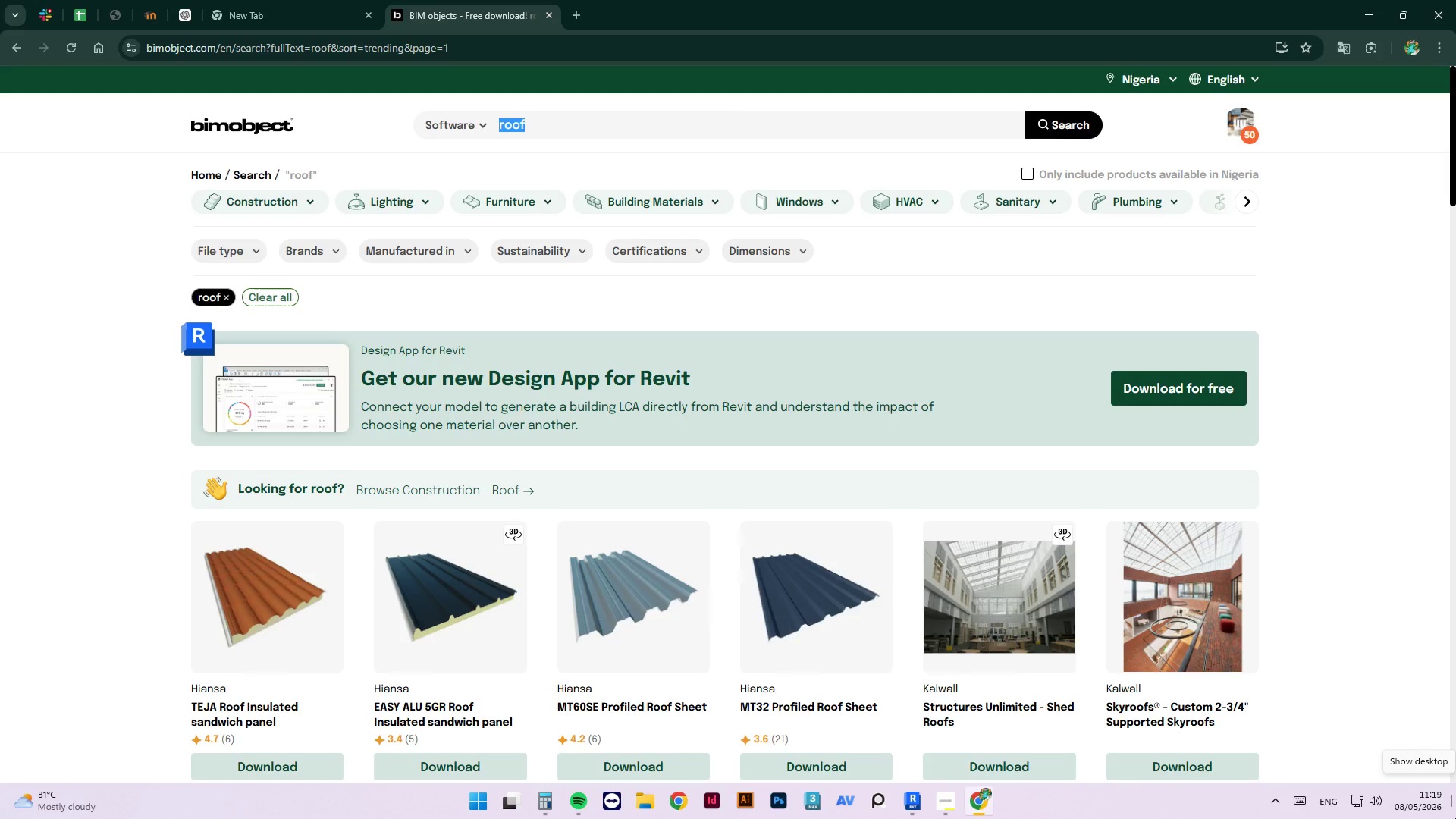 
type(bar)
 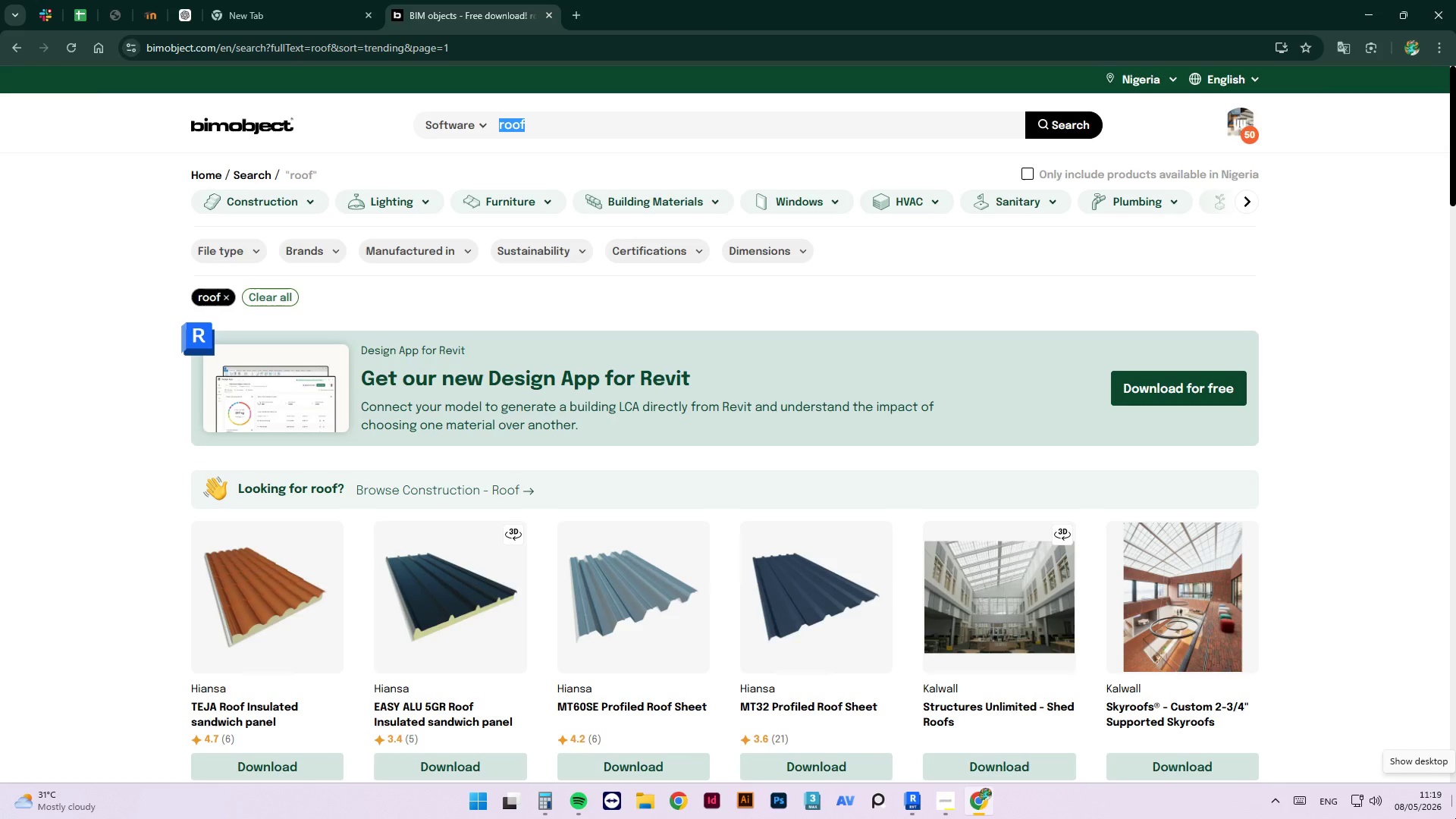 
key(Enter)
 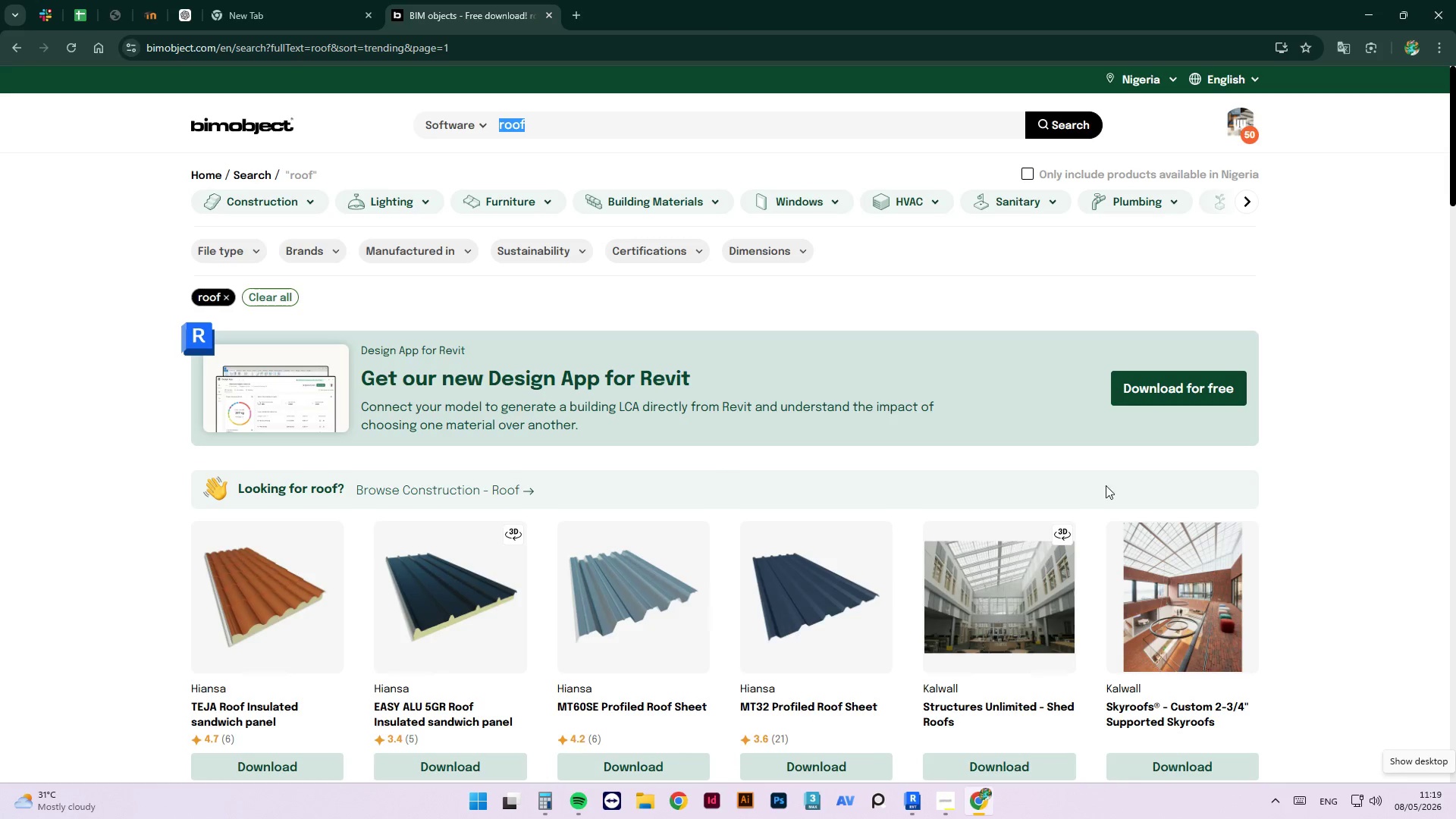 
left_click([567, 136])
 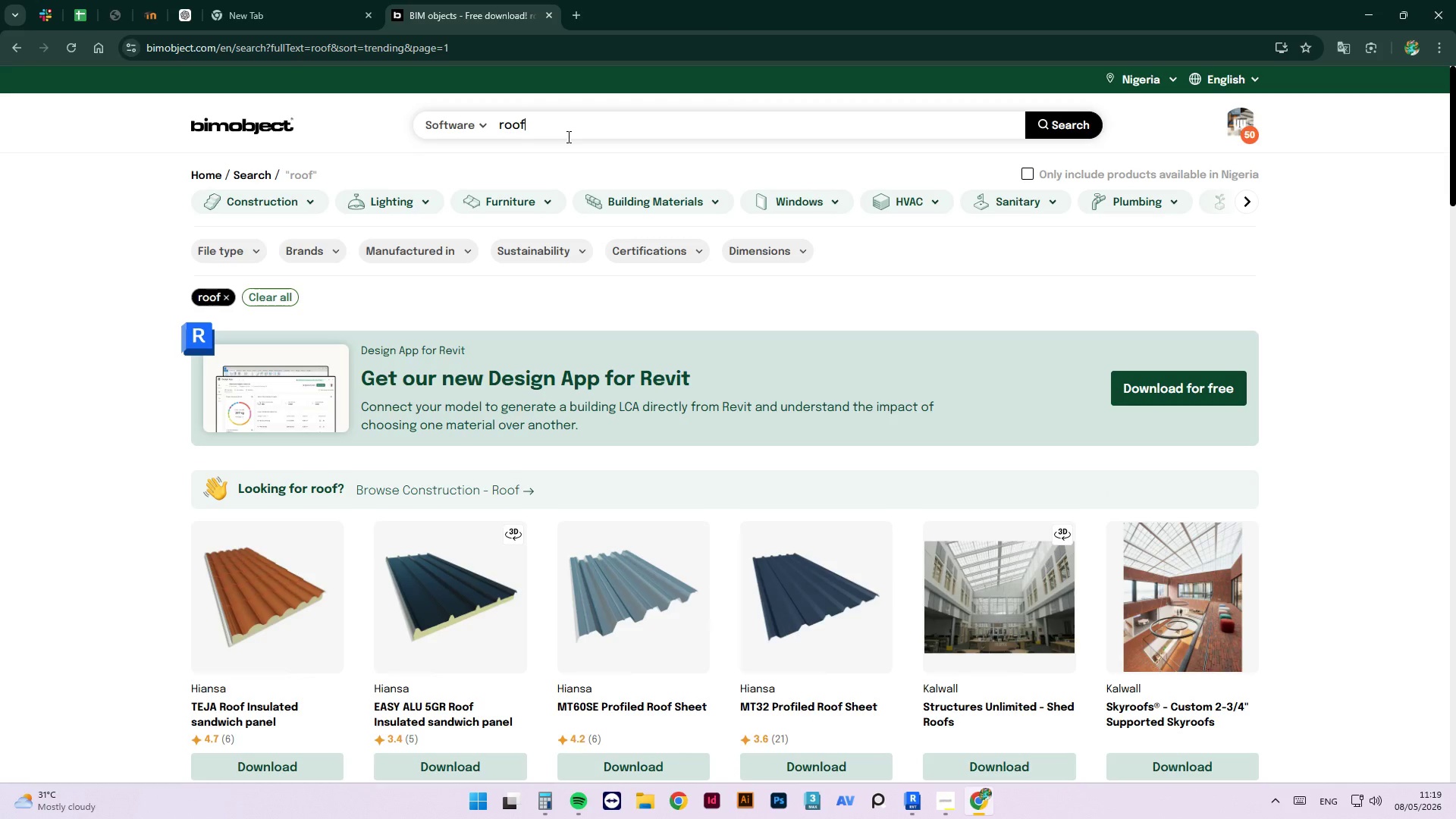 
key(Control+A)
 